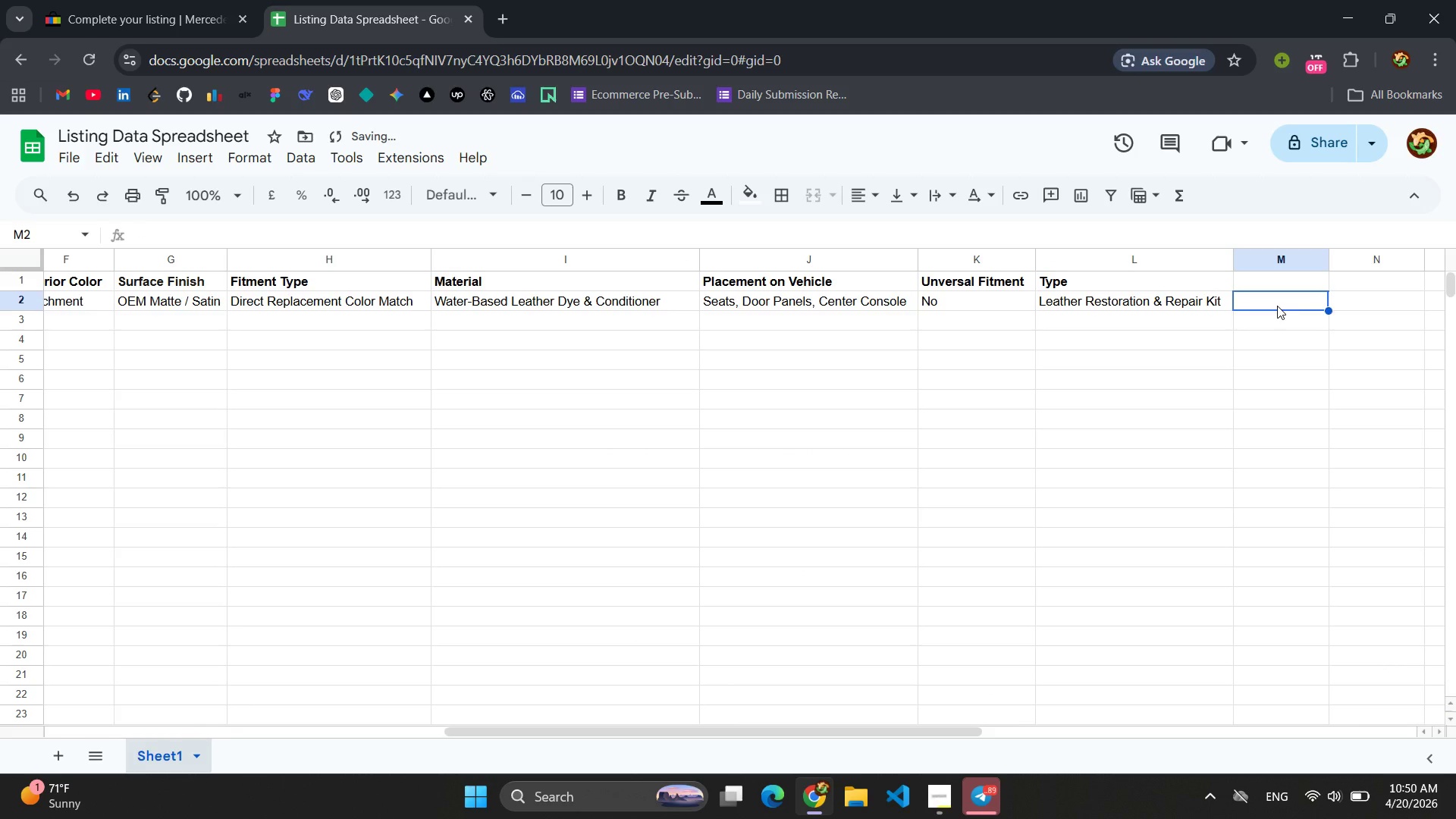 
key(Control+V)
 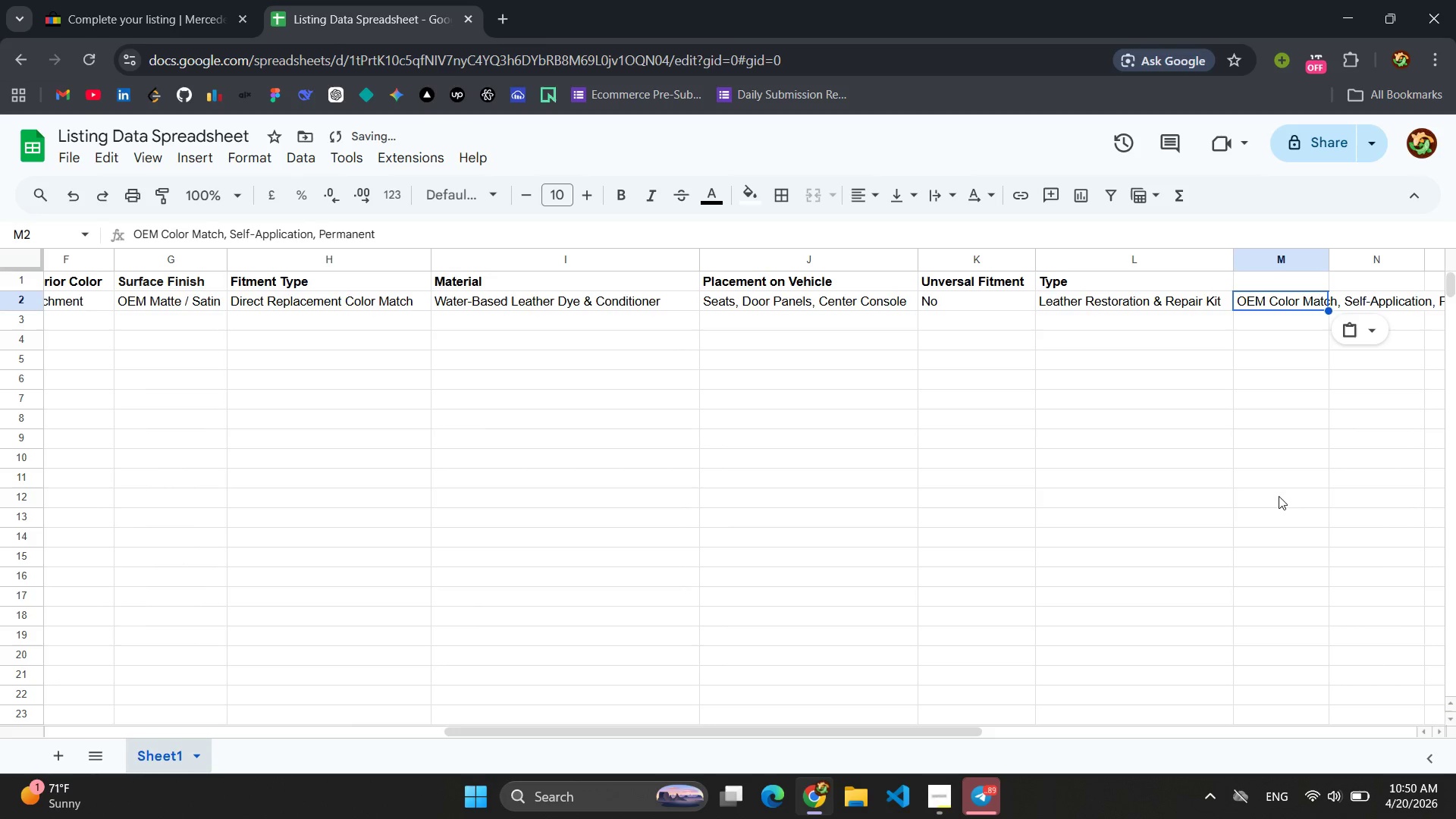 
left_click([1184, 480])
 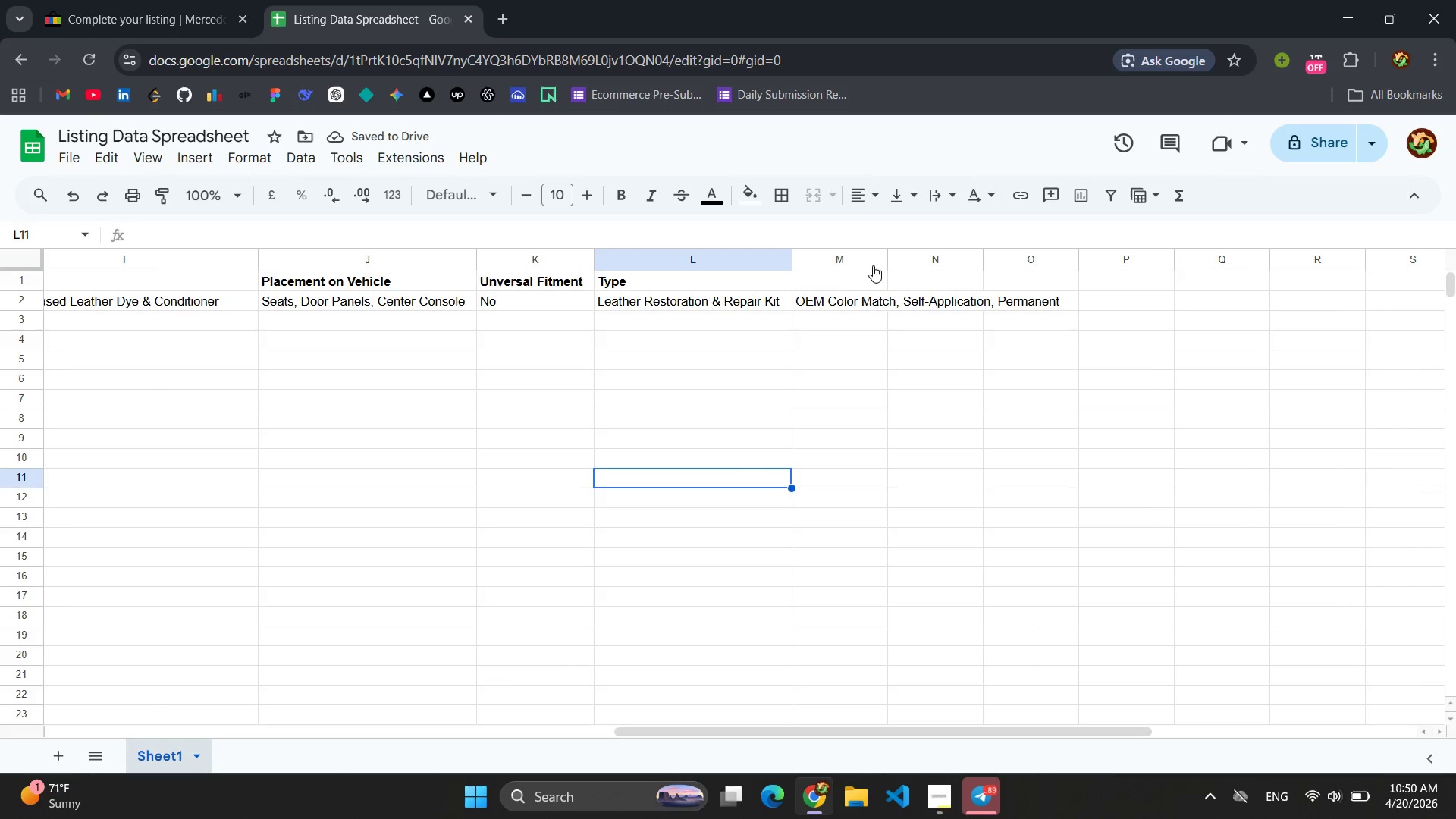 
left_click_drag(start_coordinate=[890, 257], to_coordinate=[1068, 253])
 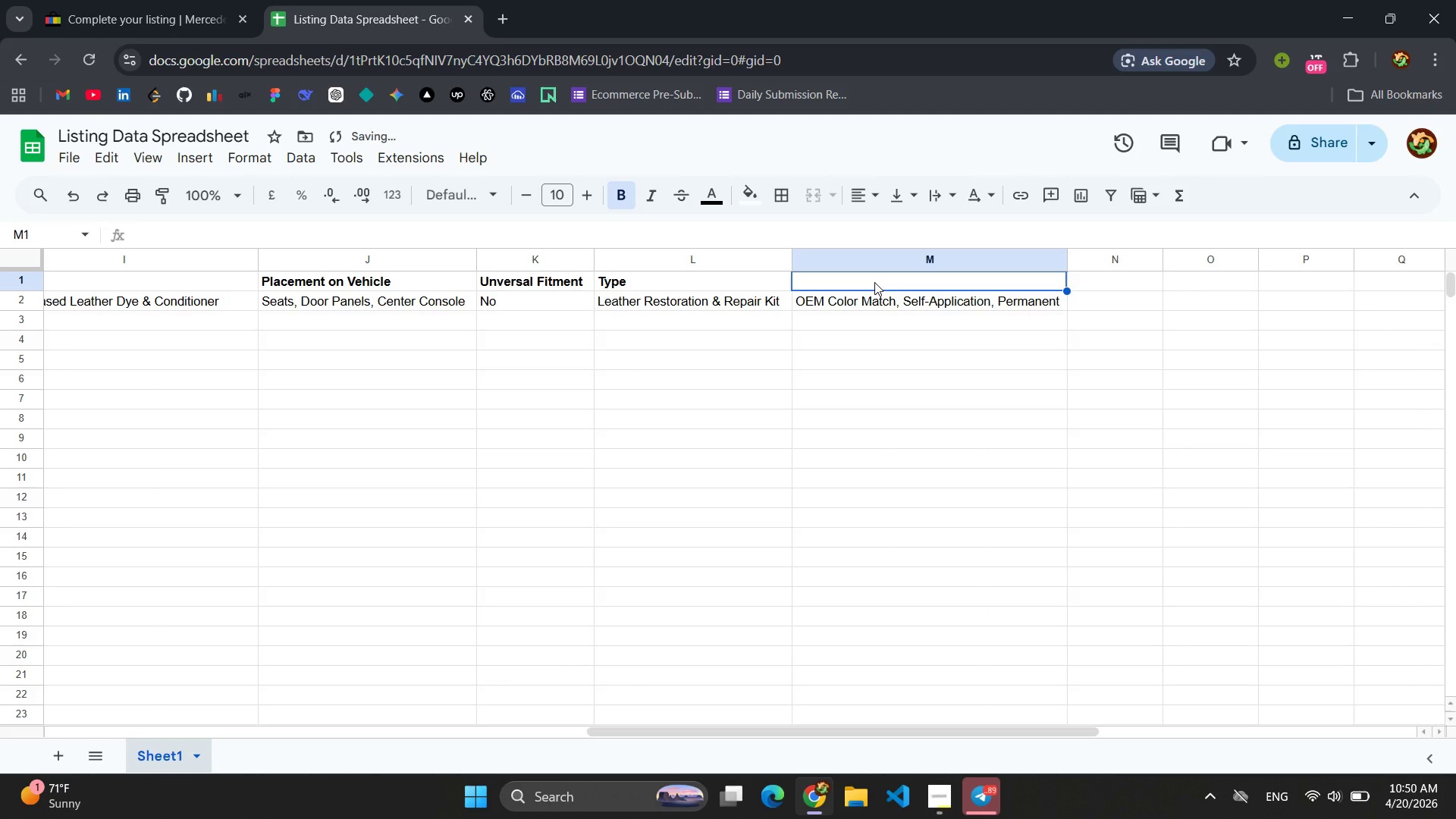 
type(Feature)
 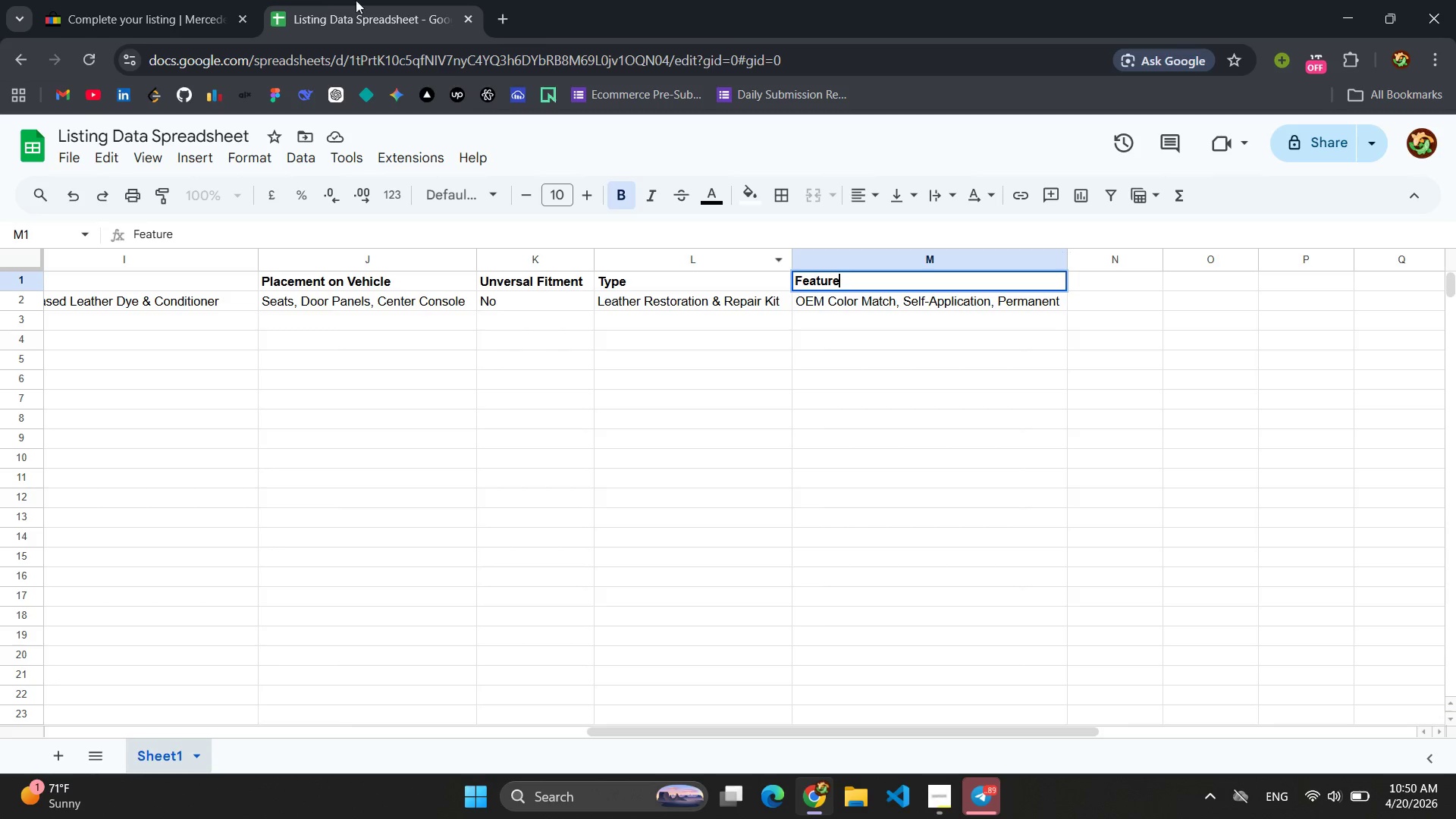 
left_click([127, 0])
 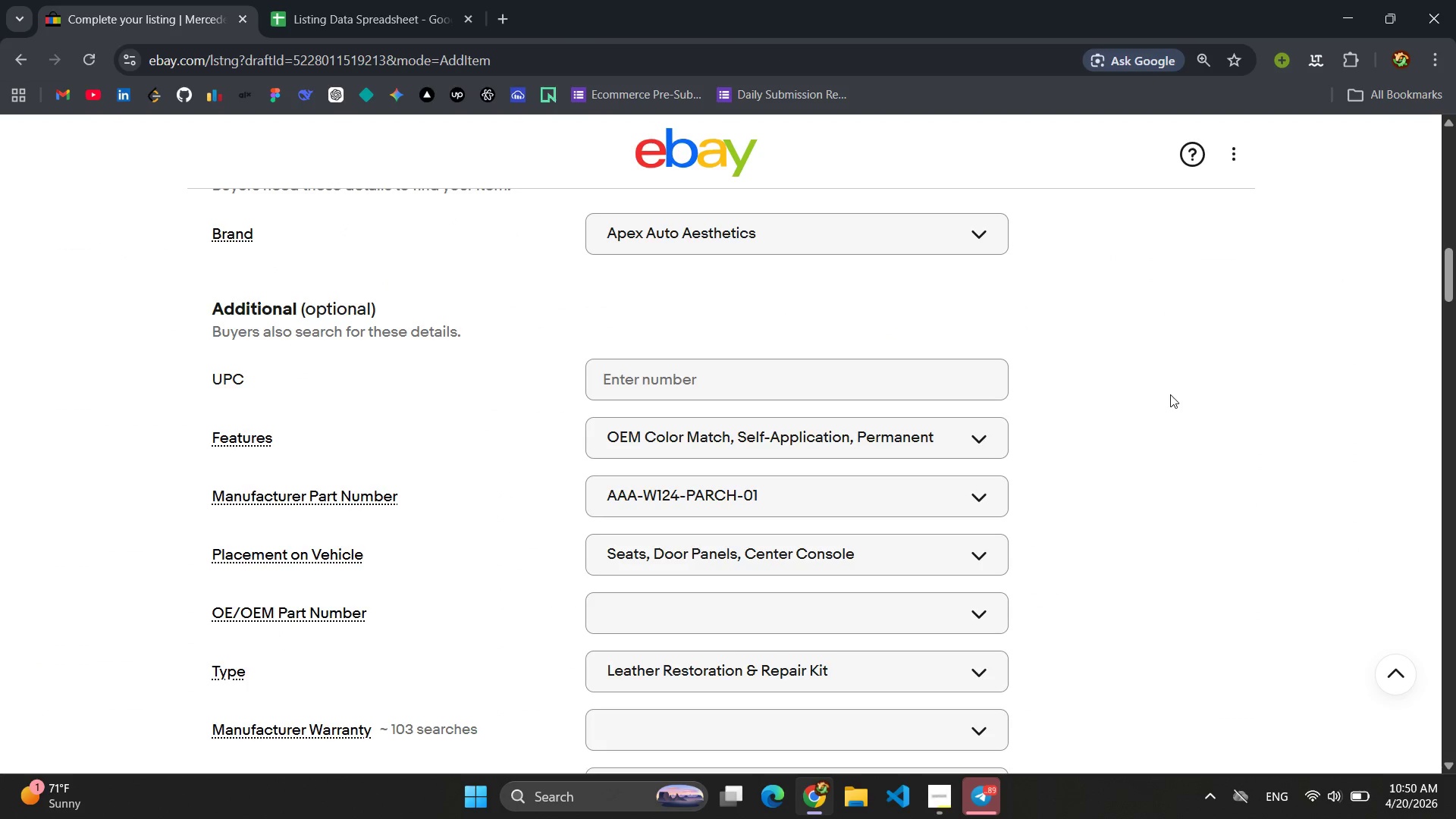 
left_click([1082, 455])
 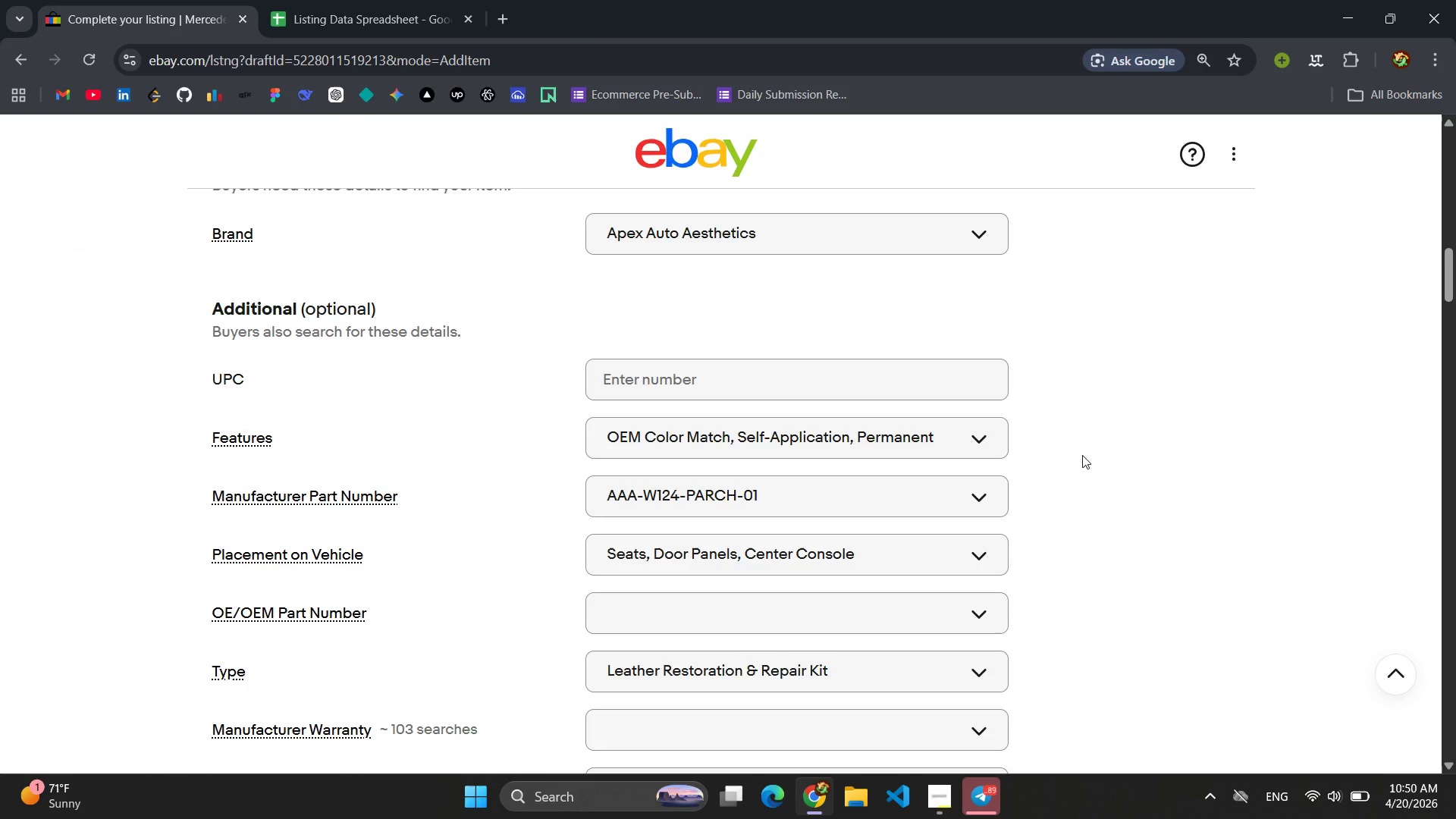 
scroll: coordinate [847, 573], scroll_direction: down, amount: 14.0
 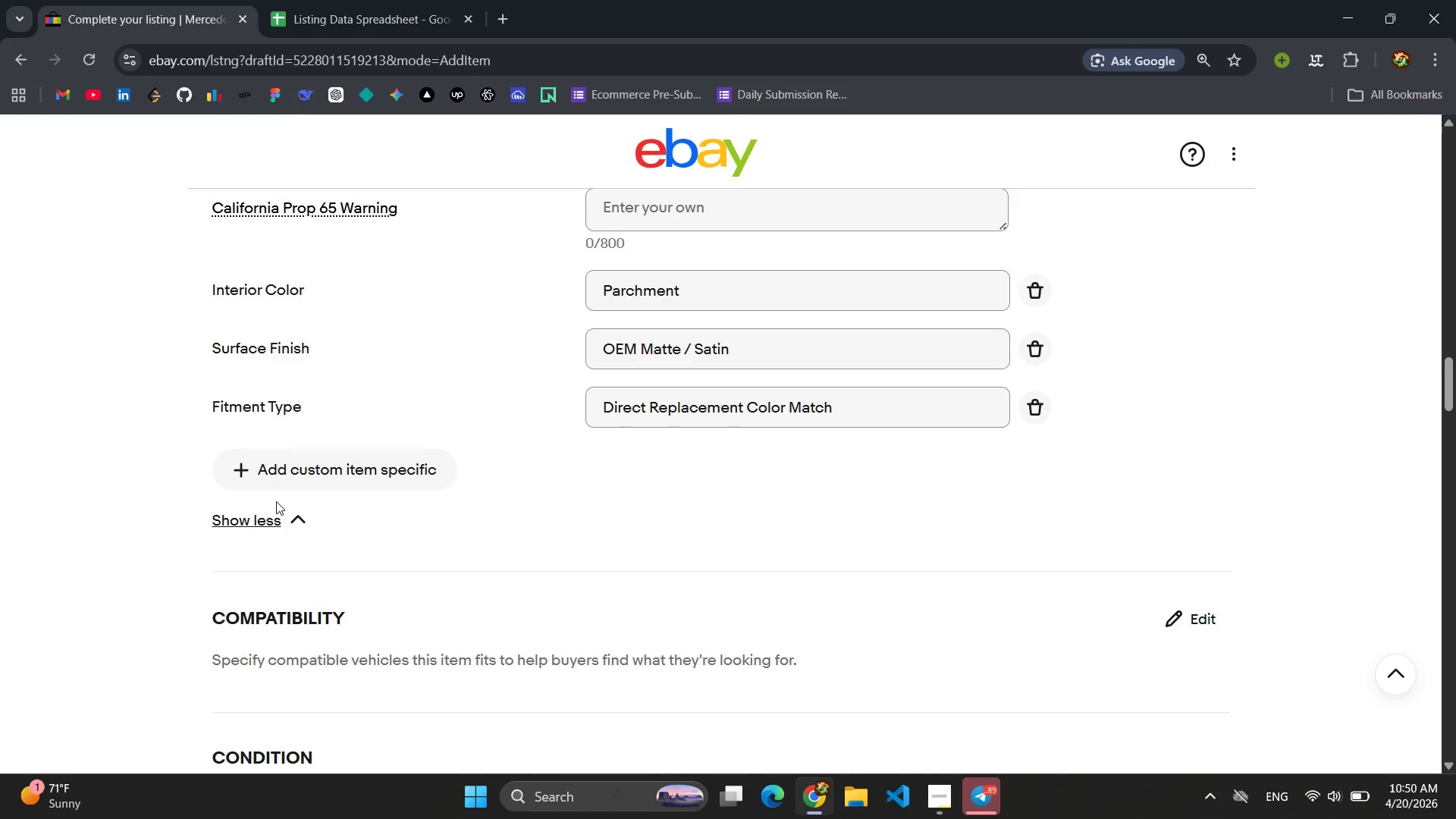 
left_click([304, 473])
 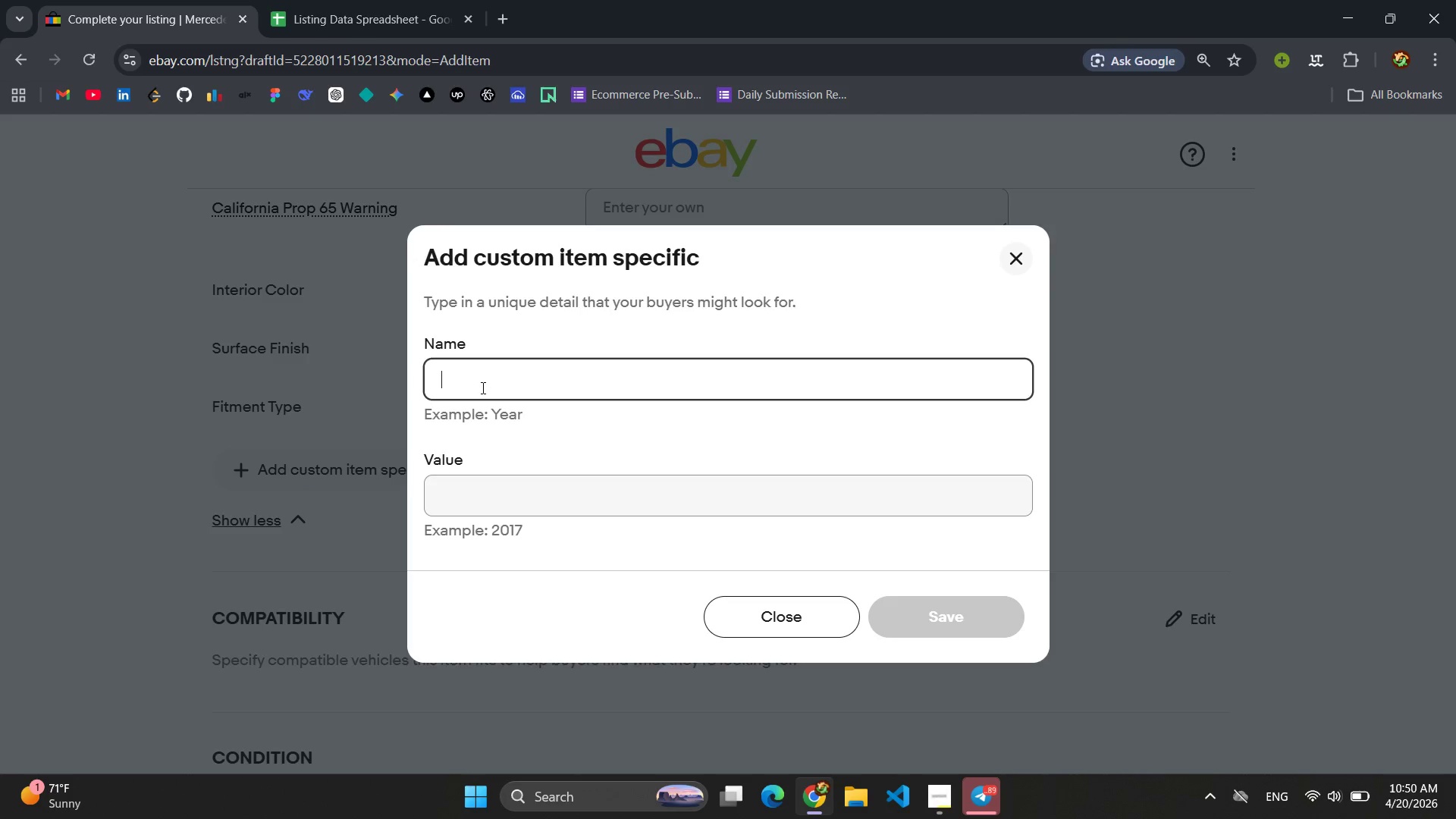 
type(Warranty)
 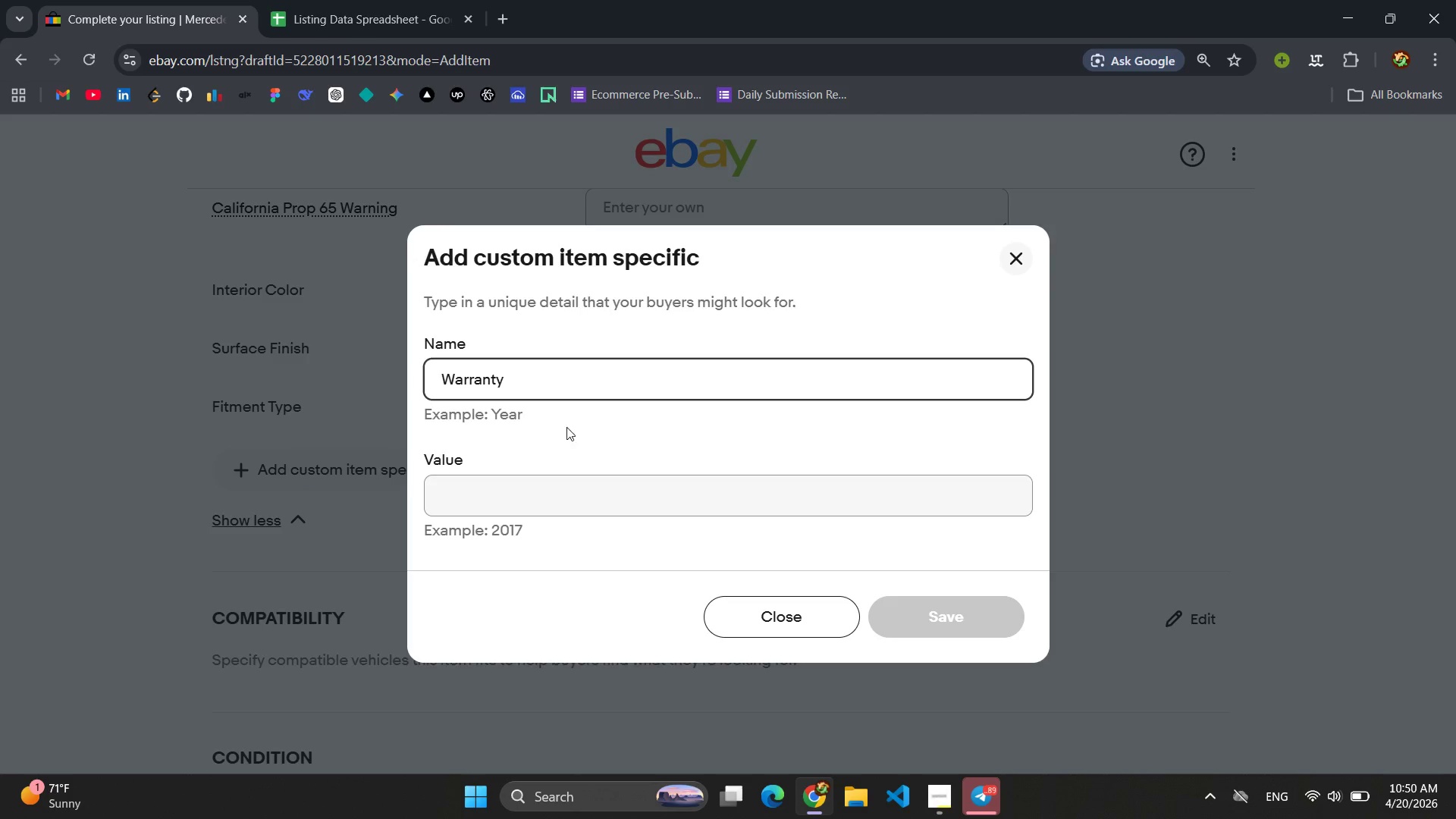 
left_click([536, 486])
 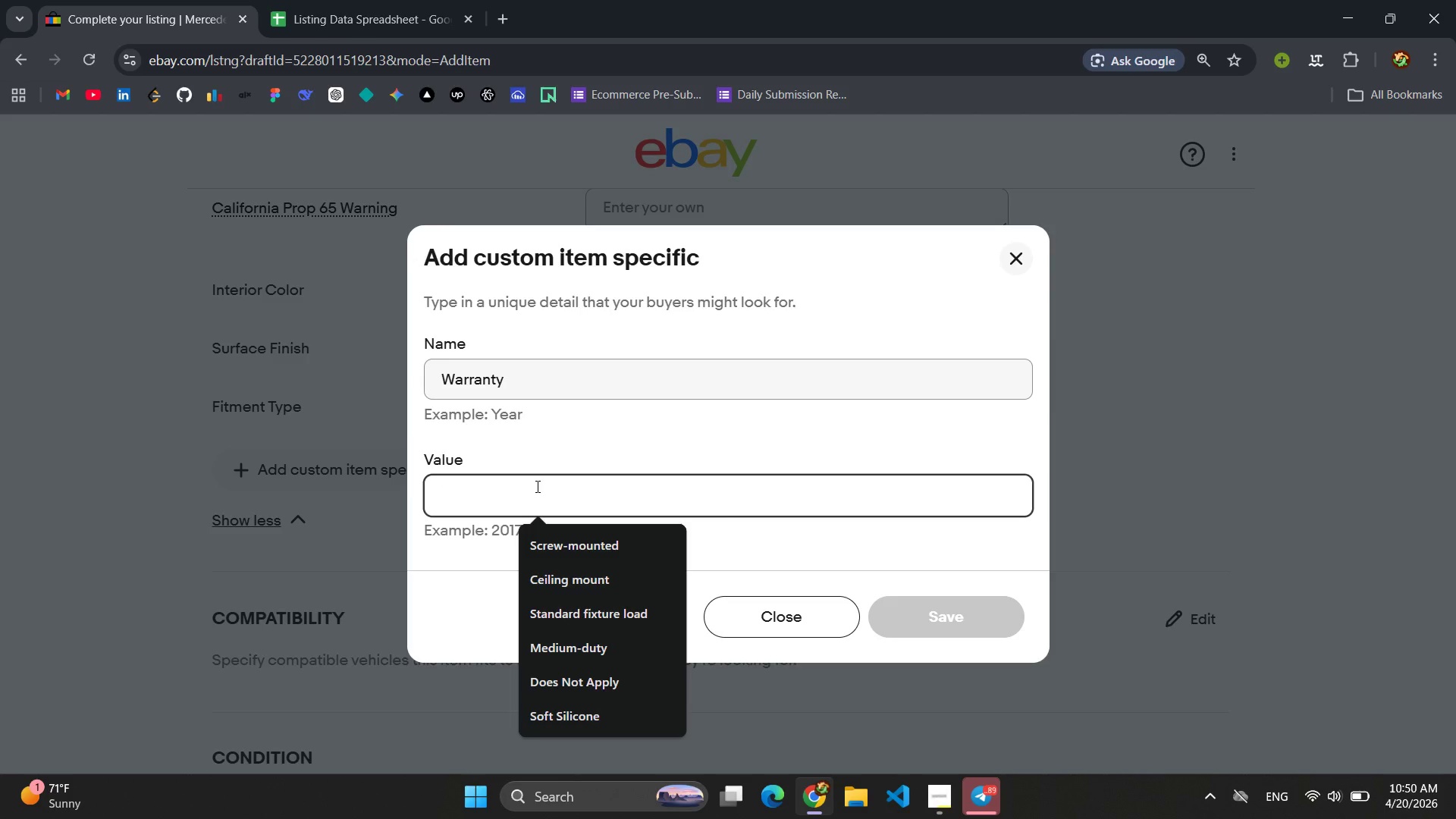 
type(30-Day Satisfaction )
 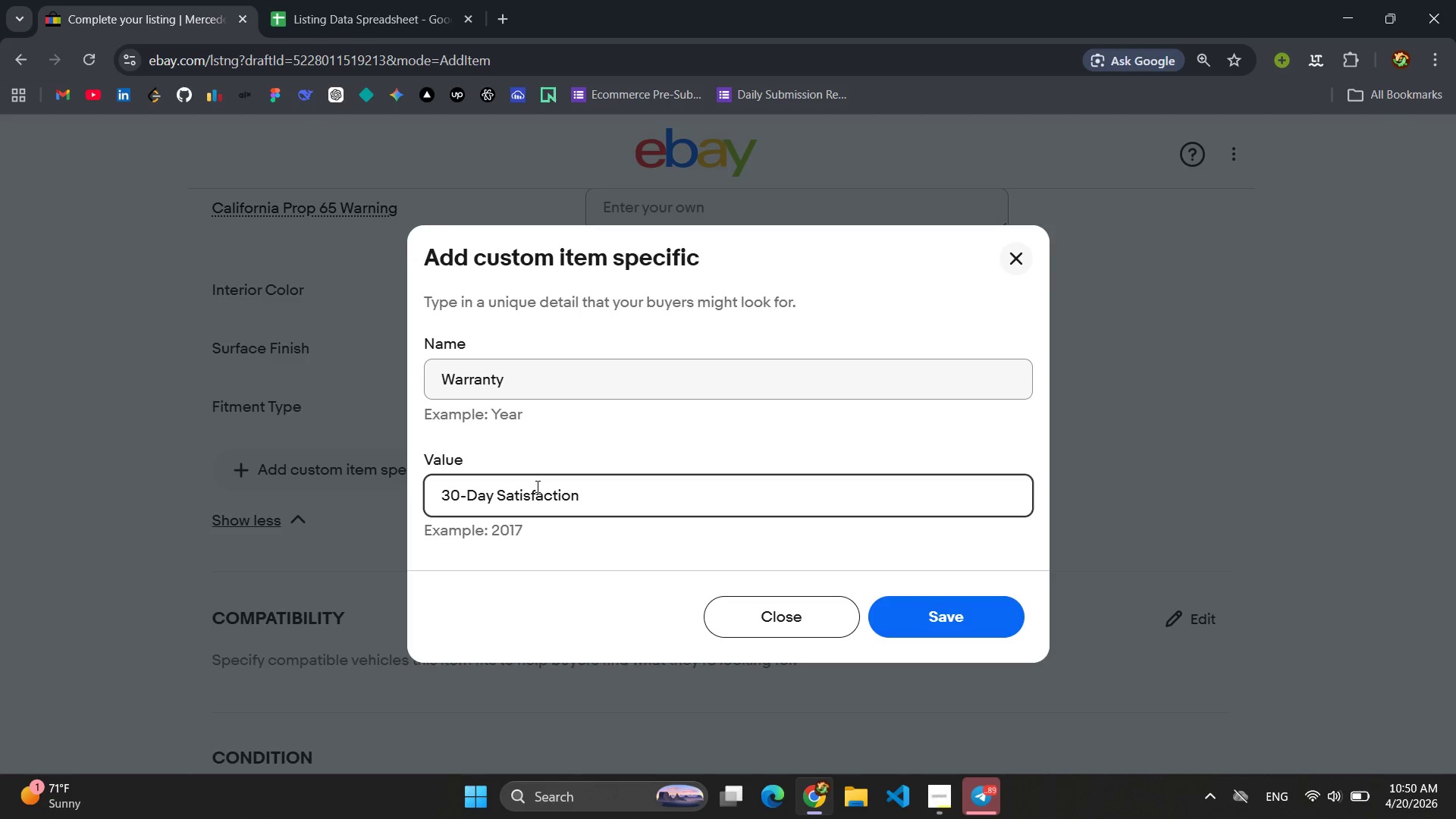 
key(Control+ControlLeft)
 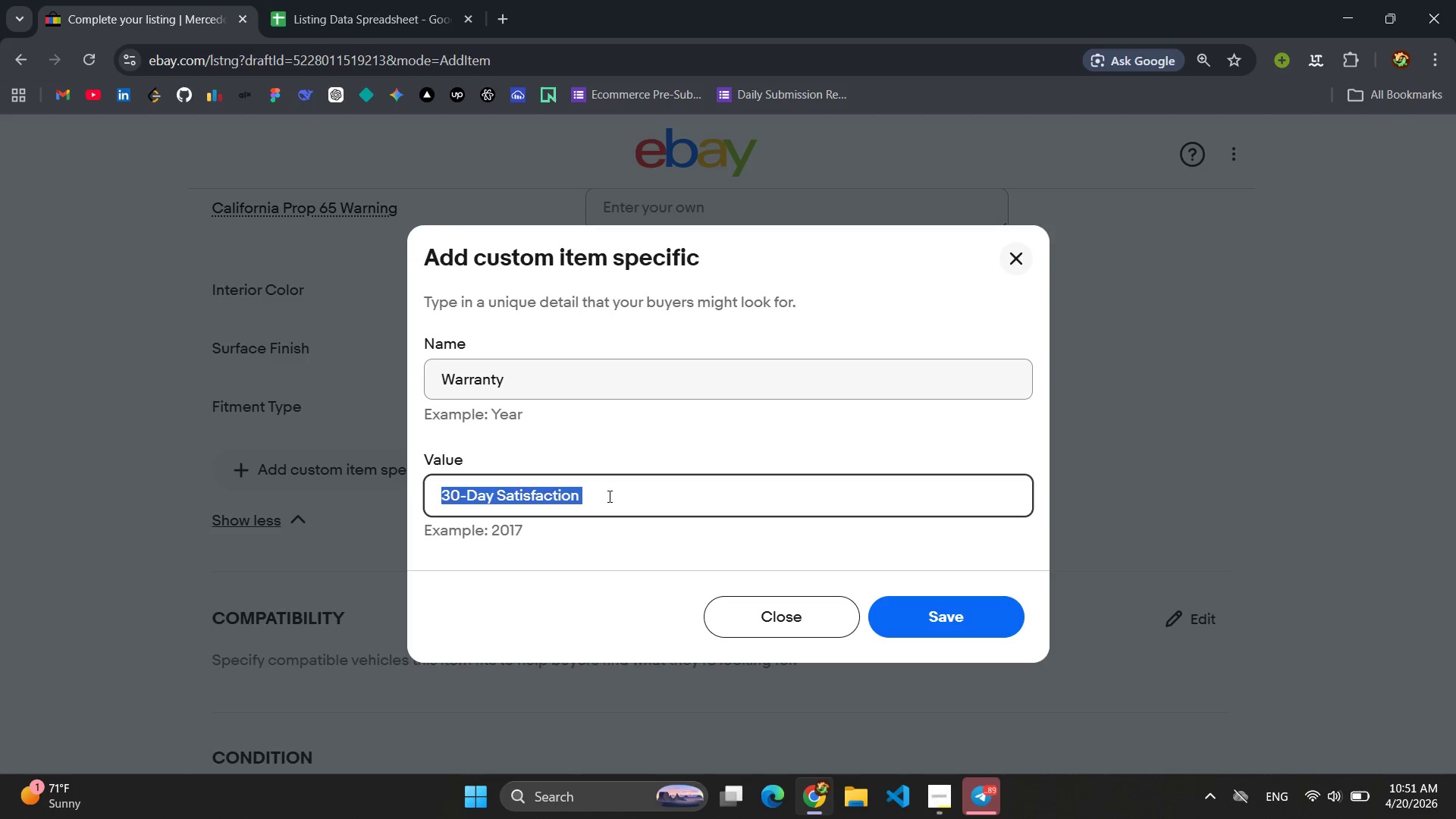 
key(Control+A)
 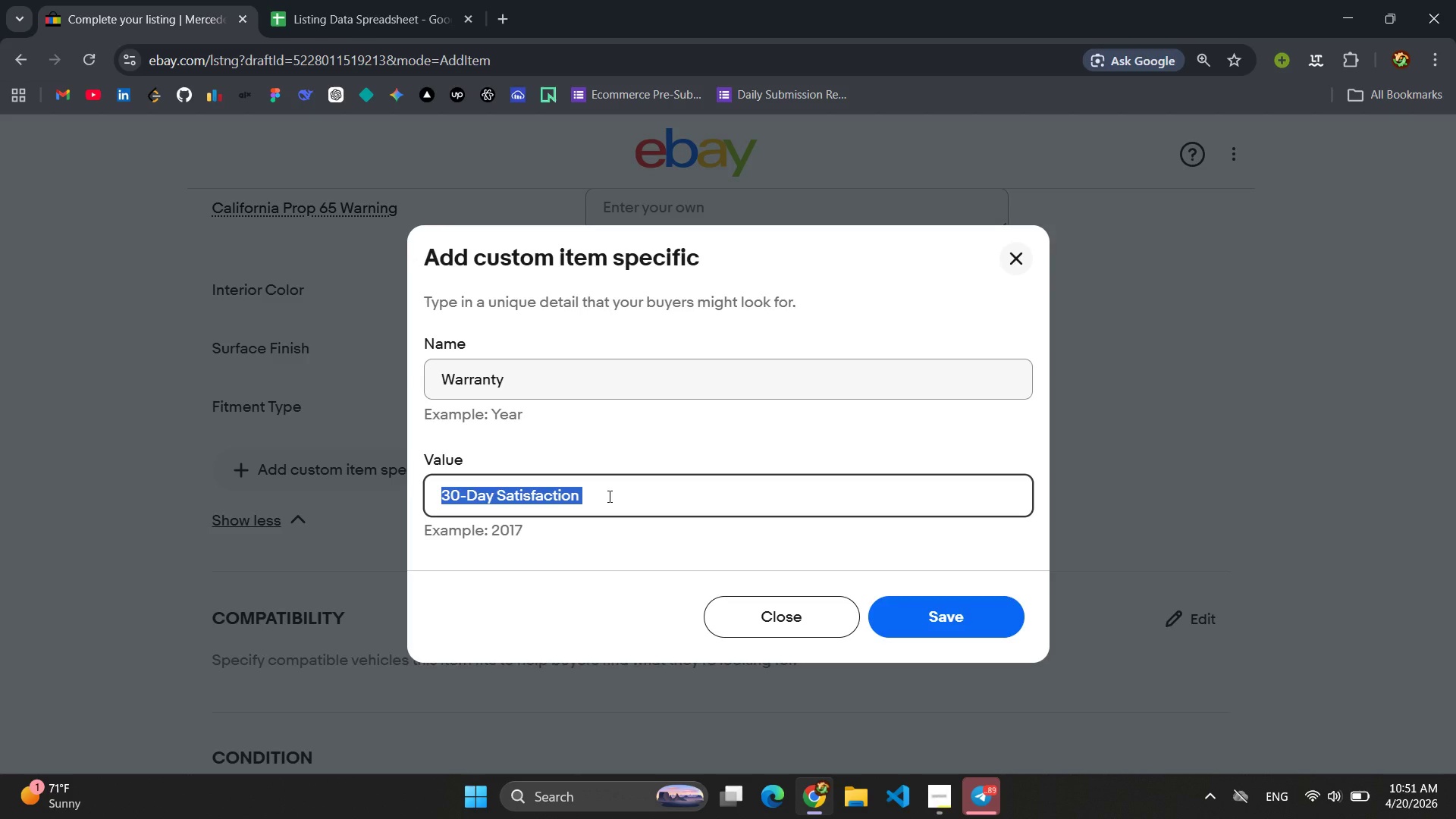 
key(Control+C)
 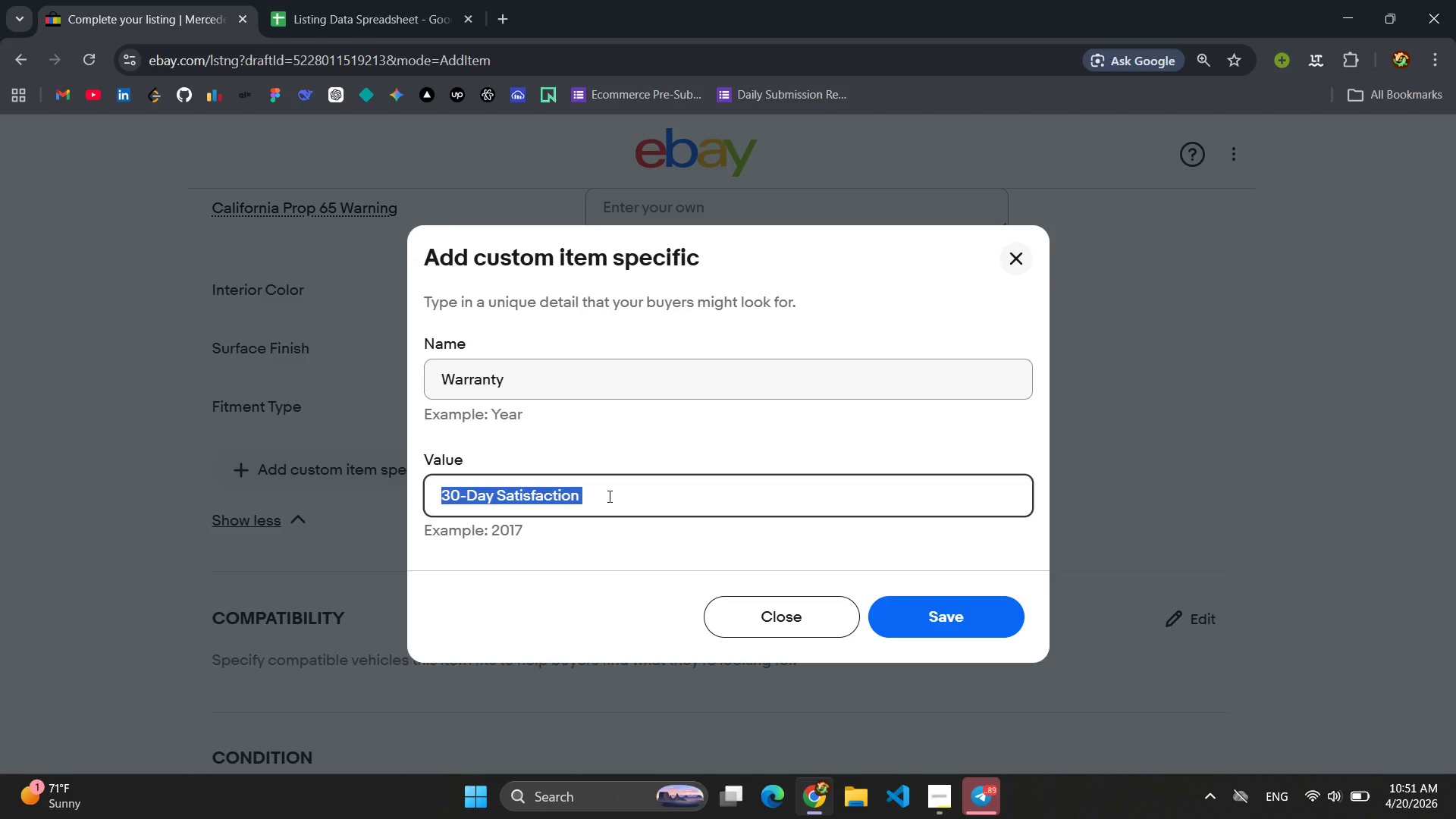 
key(Enter)
 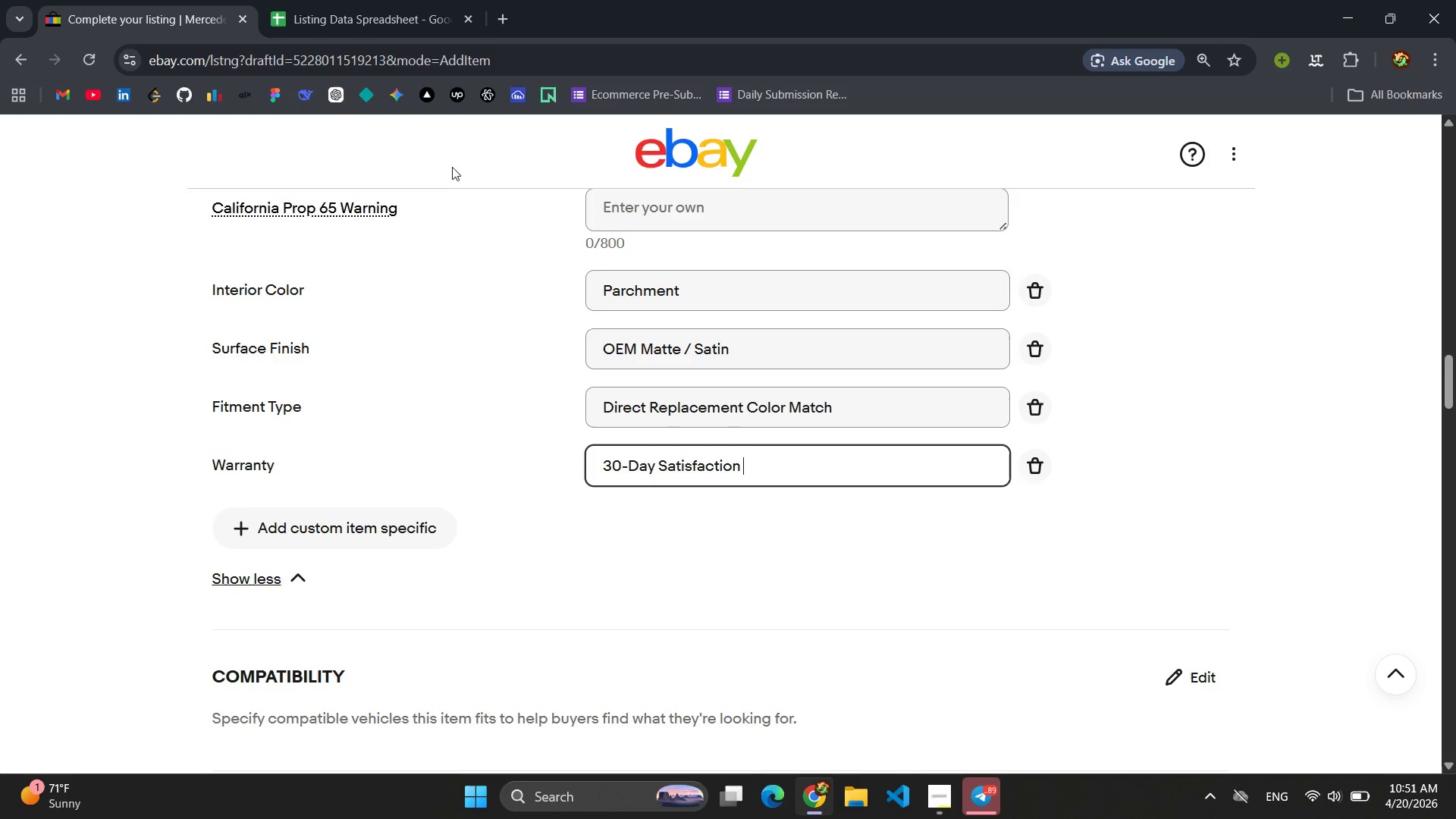 
left_click([381, 0])
 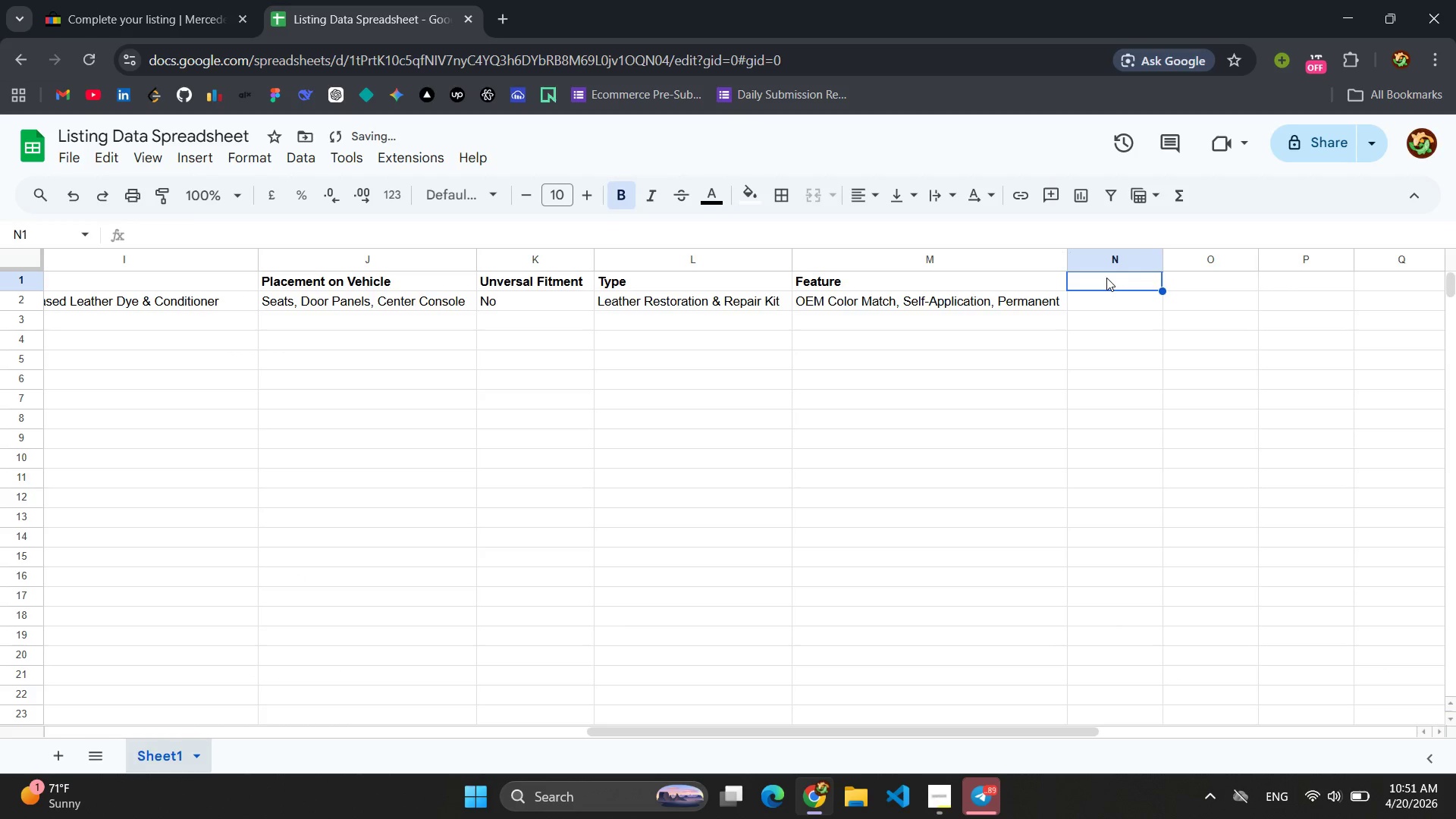 
type(Warrantl)
key(Backspace)
type(y )
 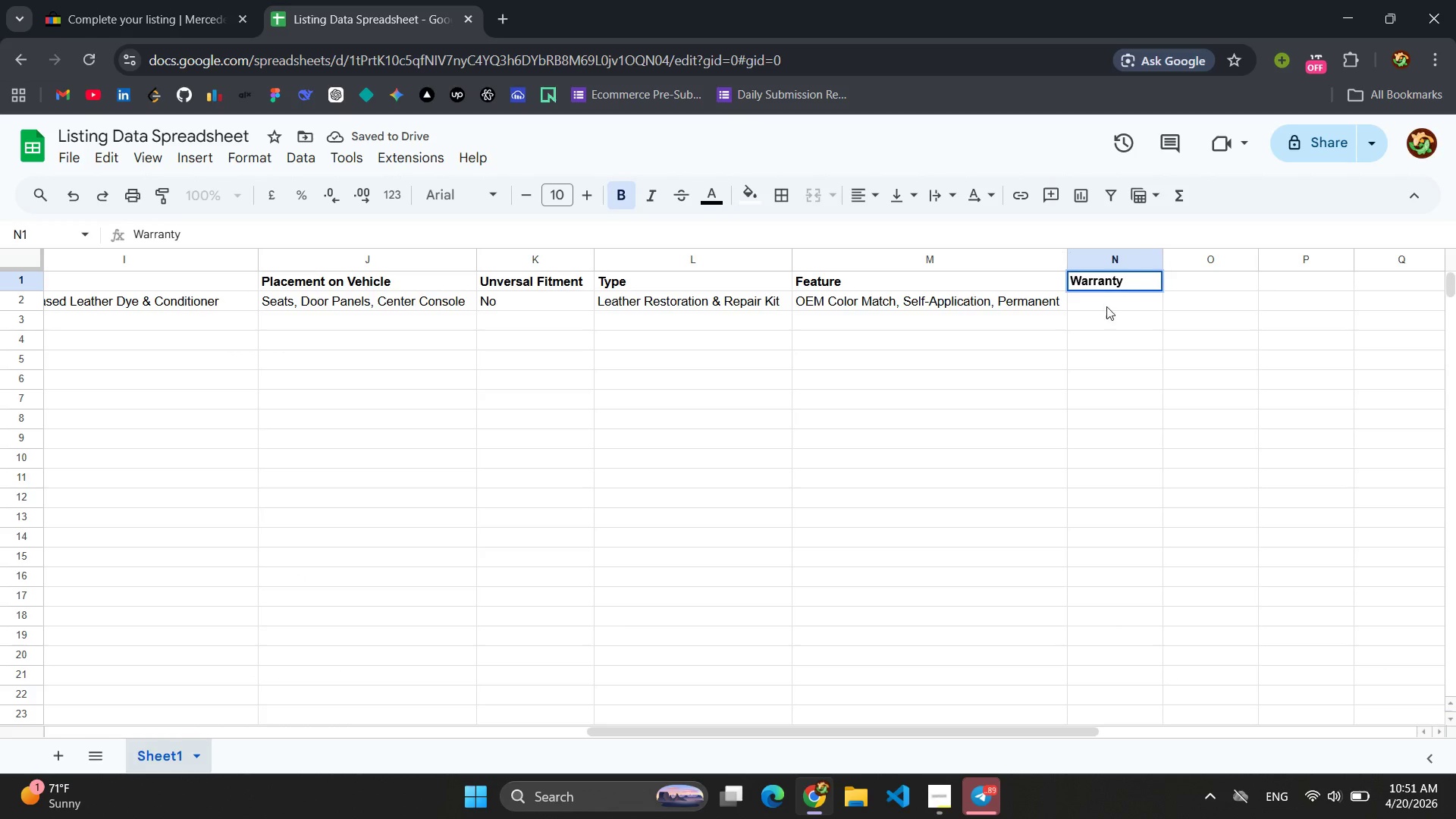 
left_click([1106, 308])
 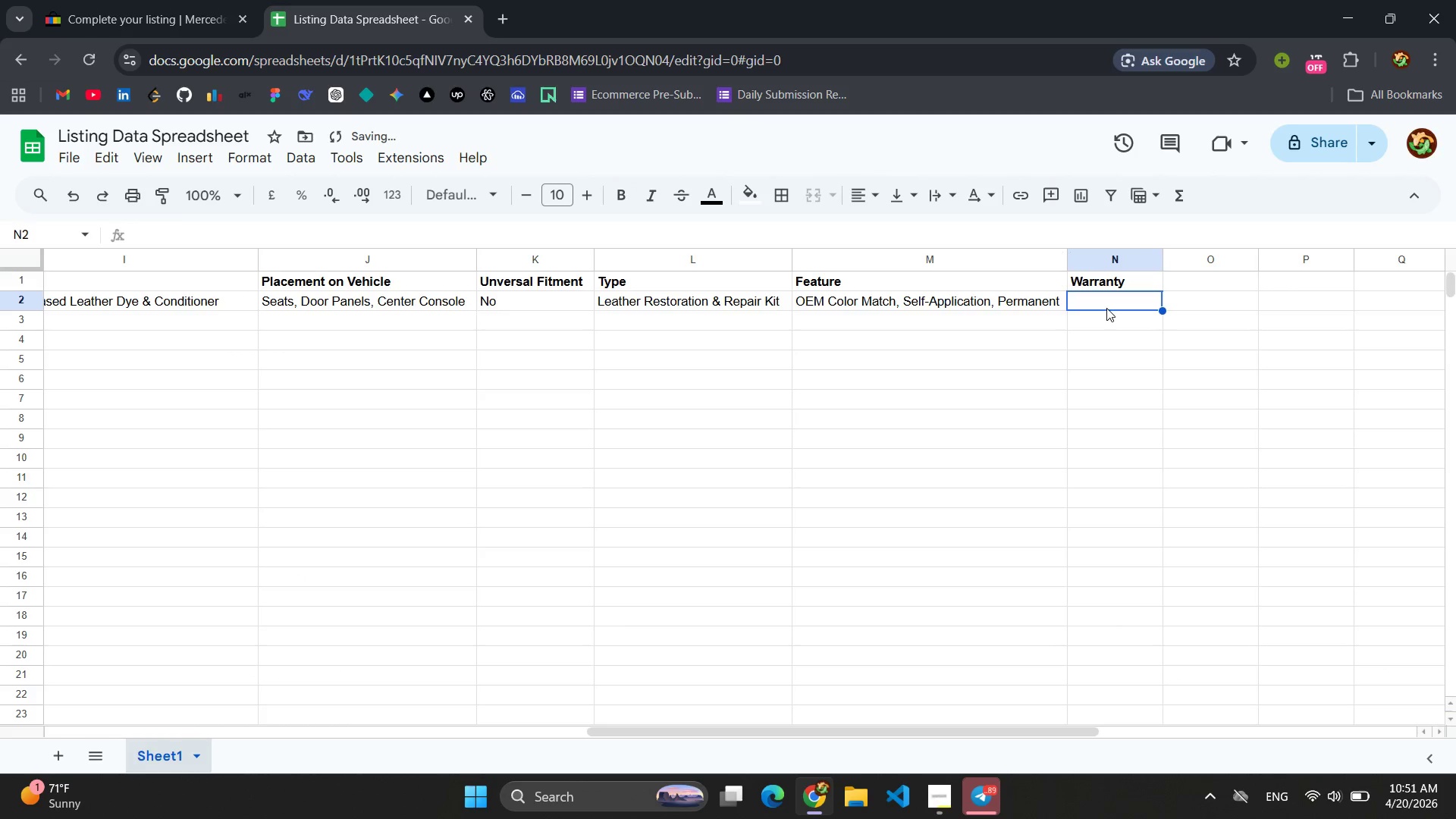 
key(Control+V)
 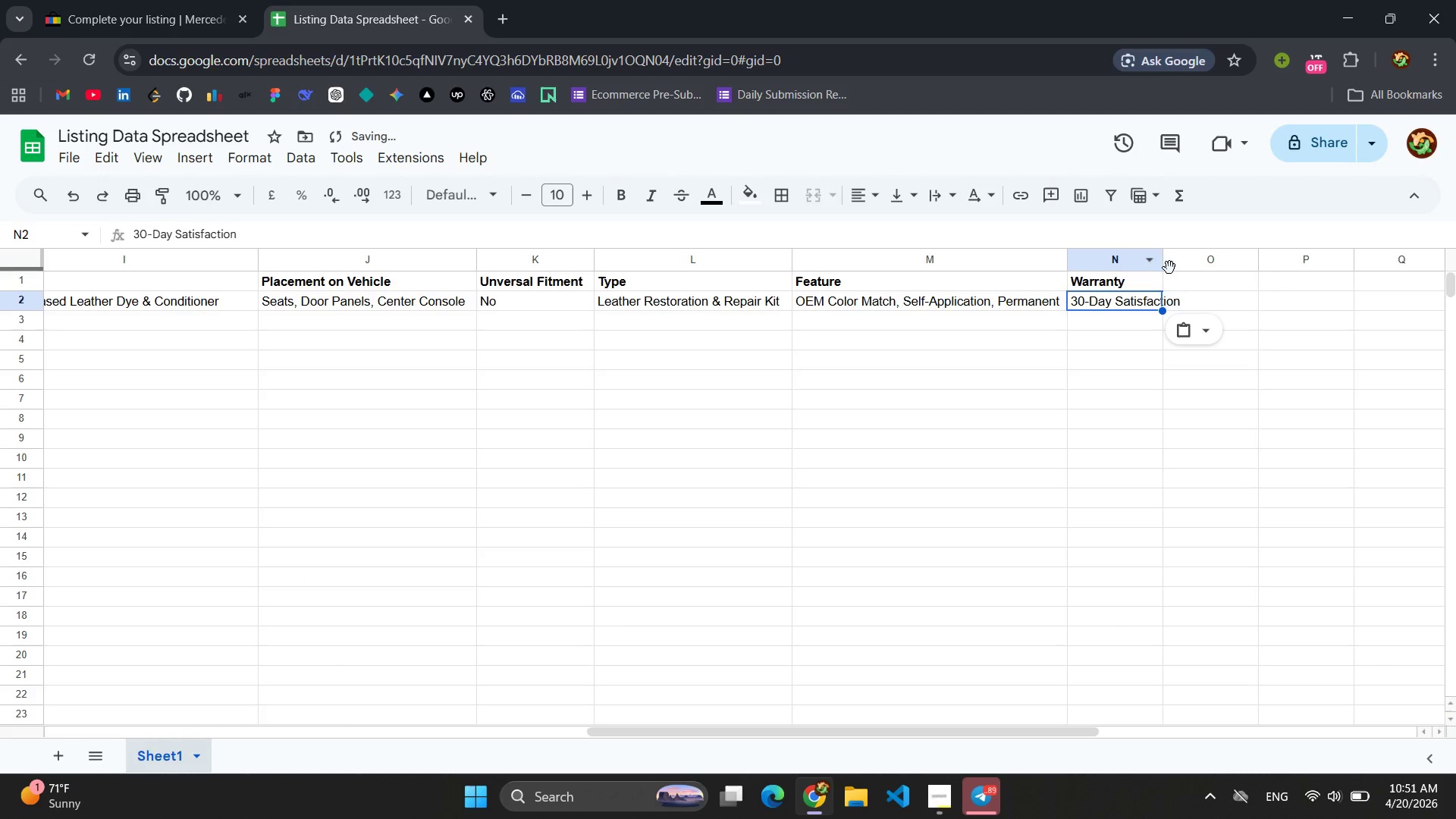 
left_click_drag(start_coordinate=[1166, 265], to_coordinate=[1188, 261])
 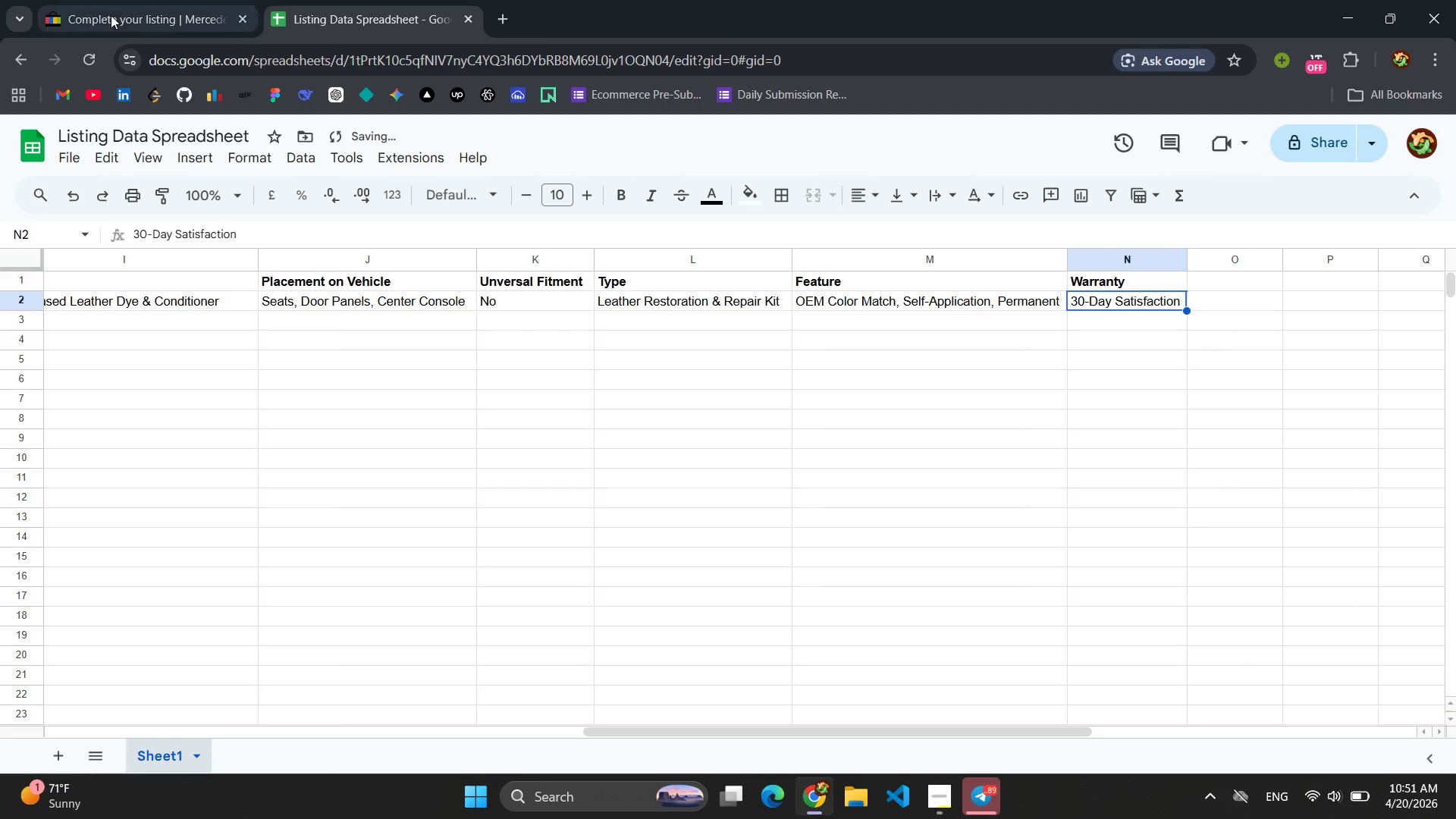 
left_click([80, 0])
 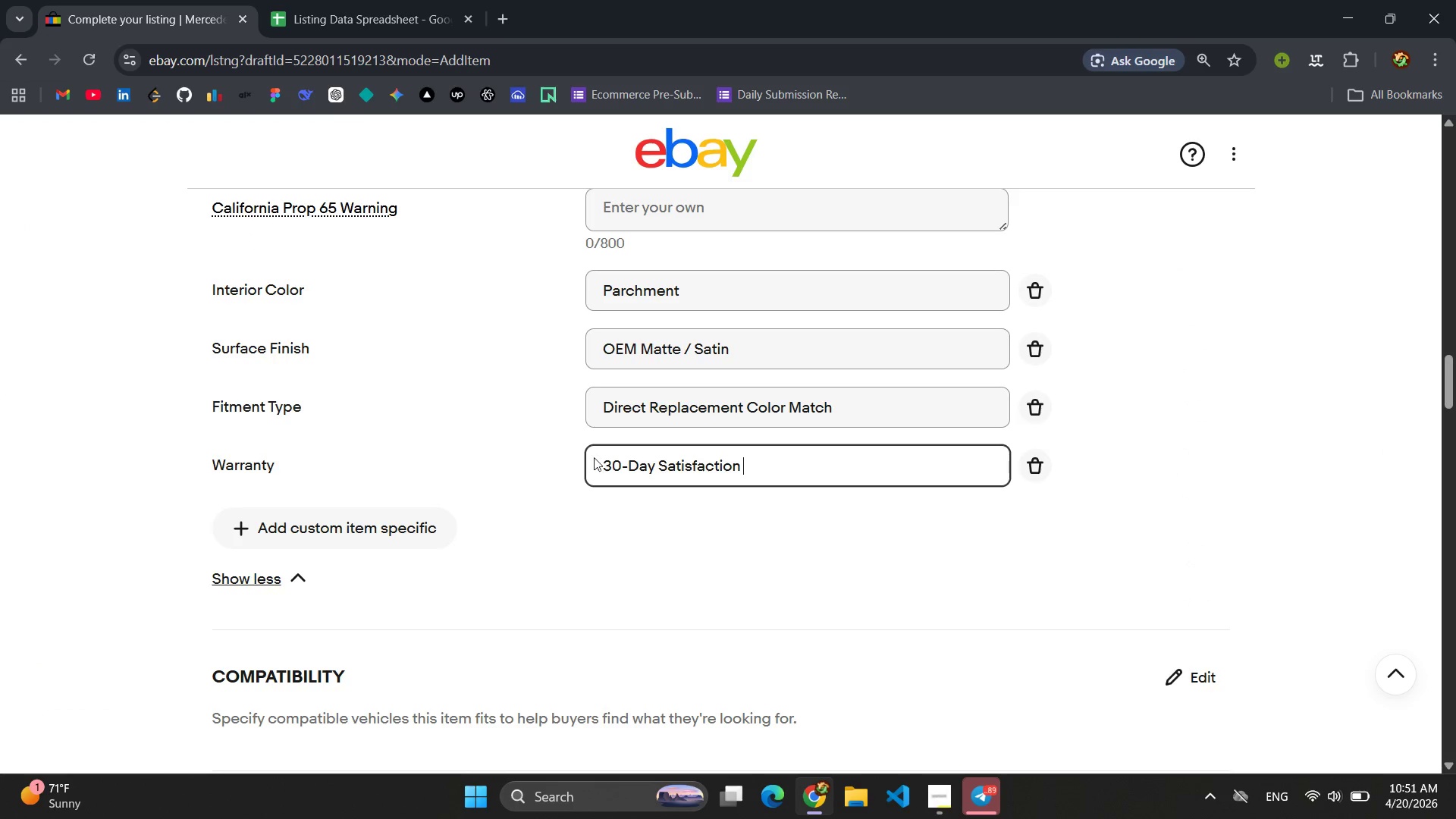 
left_click([637, 520])
 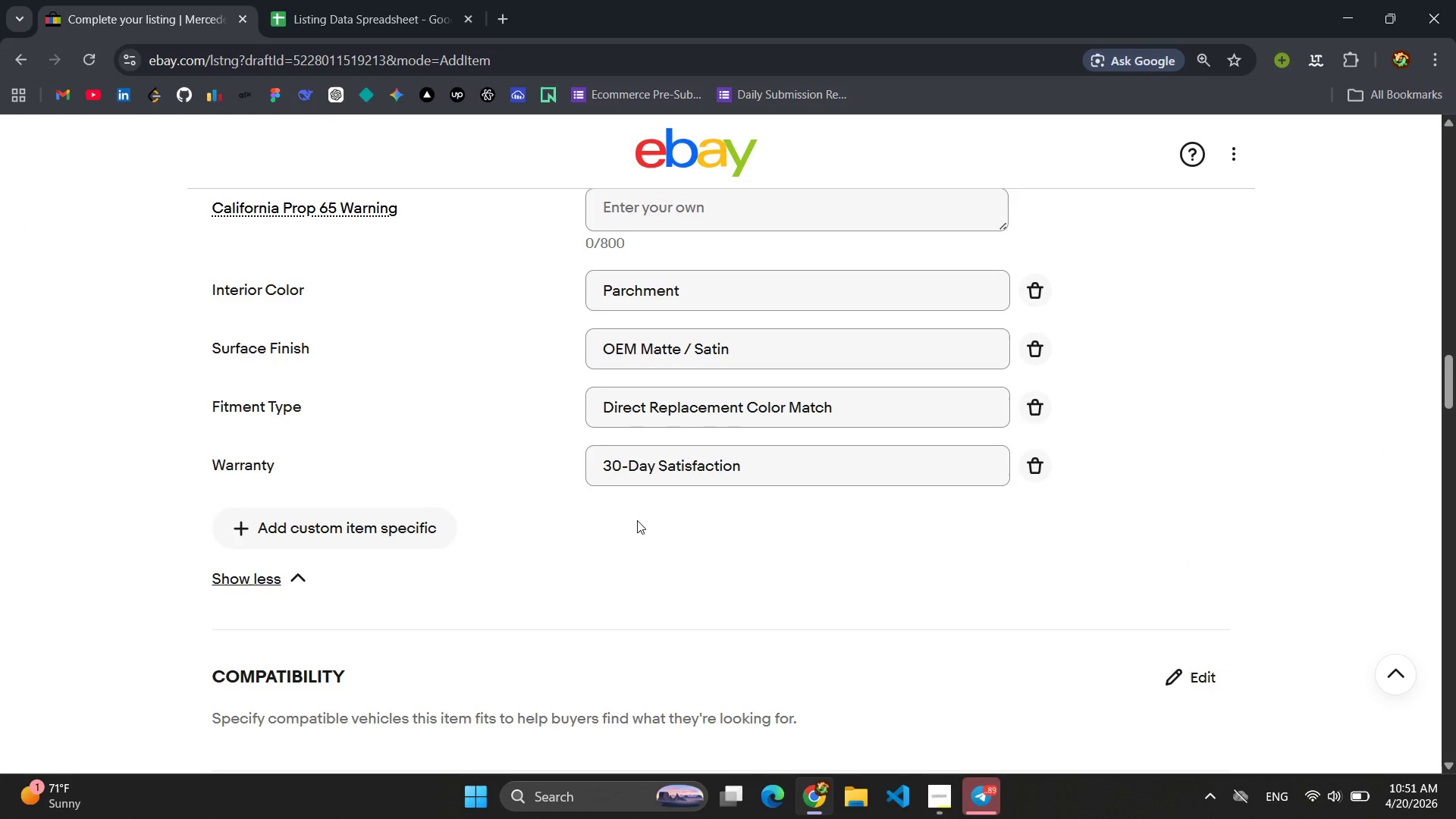 
scroll: coordinate [573, 379], scroll_direction: up, amount: 8.0
 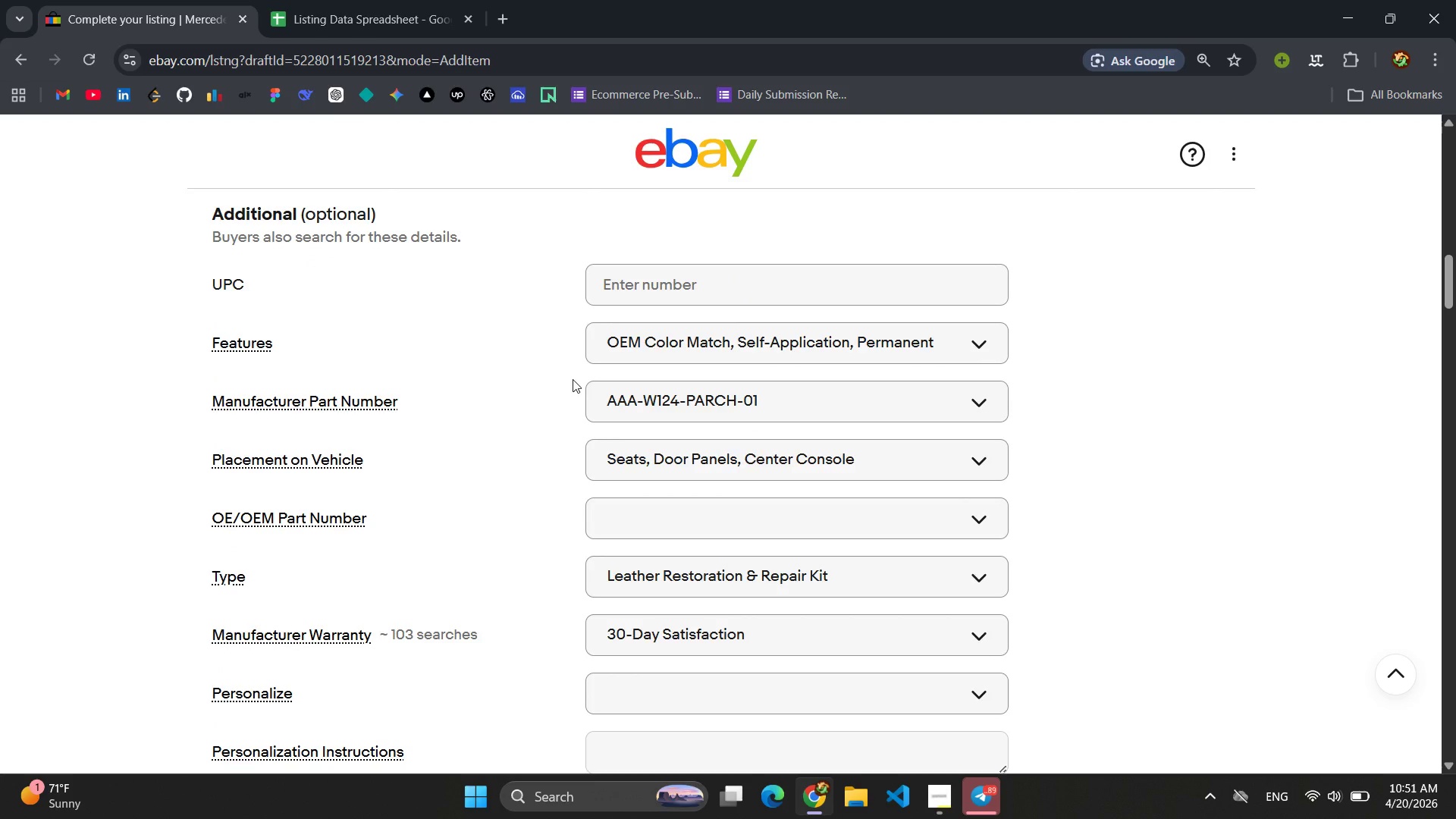 
scroll: coordinate [573, 379], scroll_direction: down, amount: 13.0
 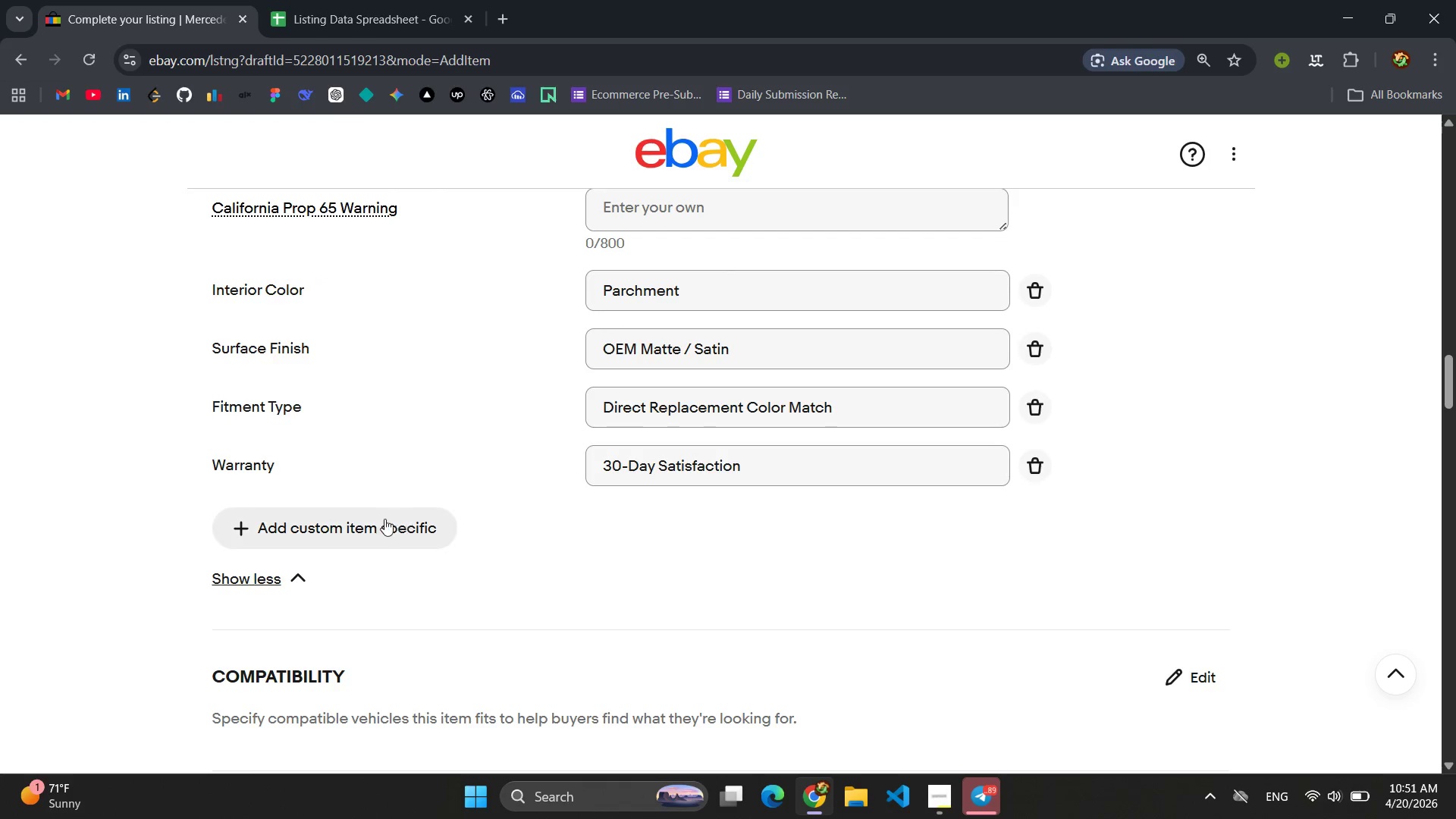 
left_click([372, 527])
 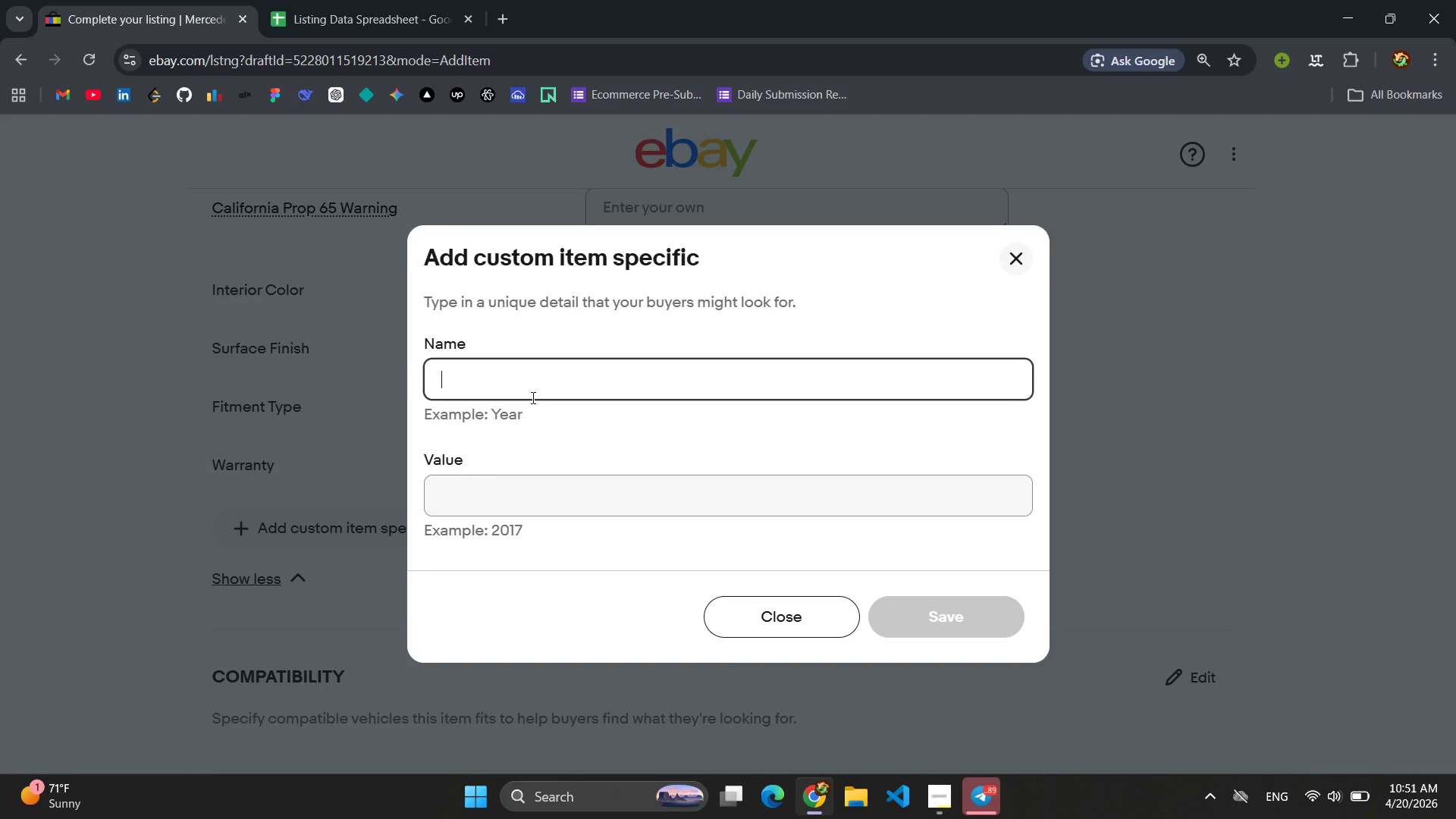 
type(COun)
key(Backspace)
key(Backspace)
key(Backspace)
type(ount)
key(Backspace)
key(Backspace)
key(Backspace)
key(Backspace)
type(ountry/Region of Manufacture)
 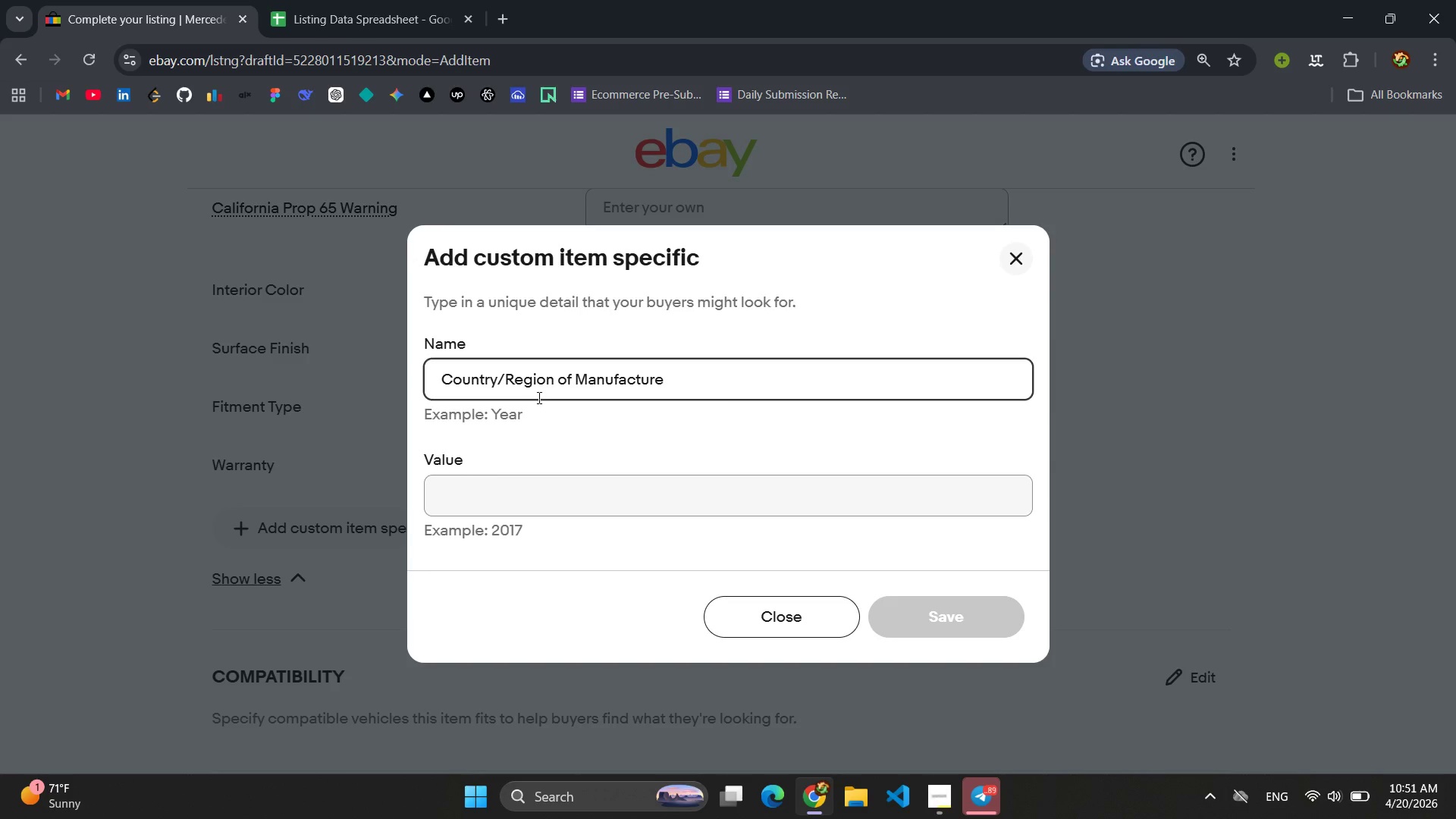 
left_click([620, 497])
 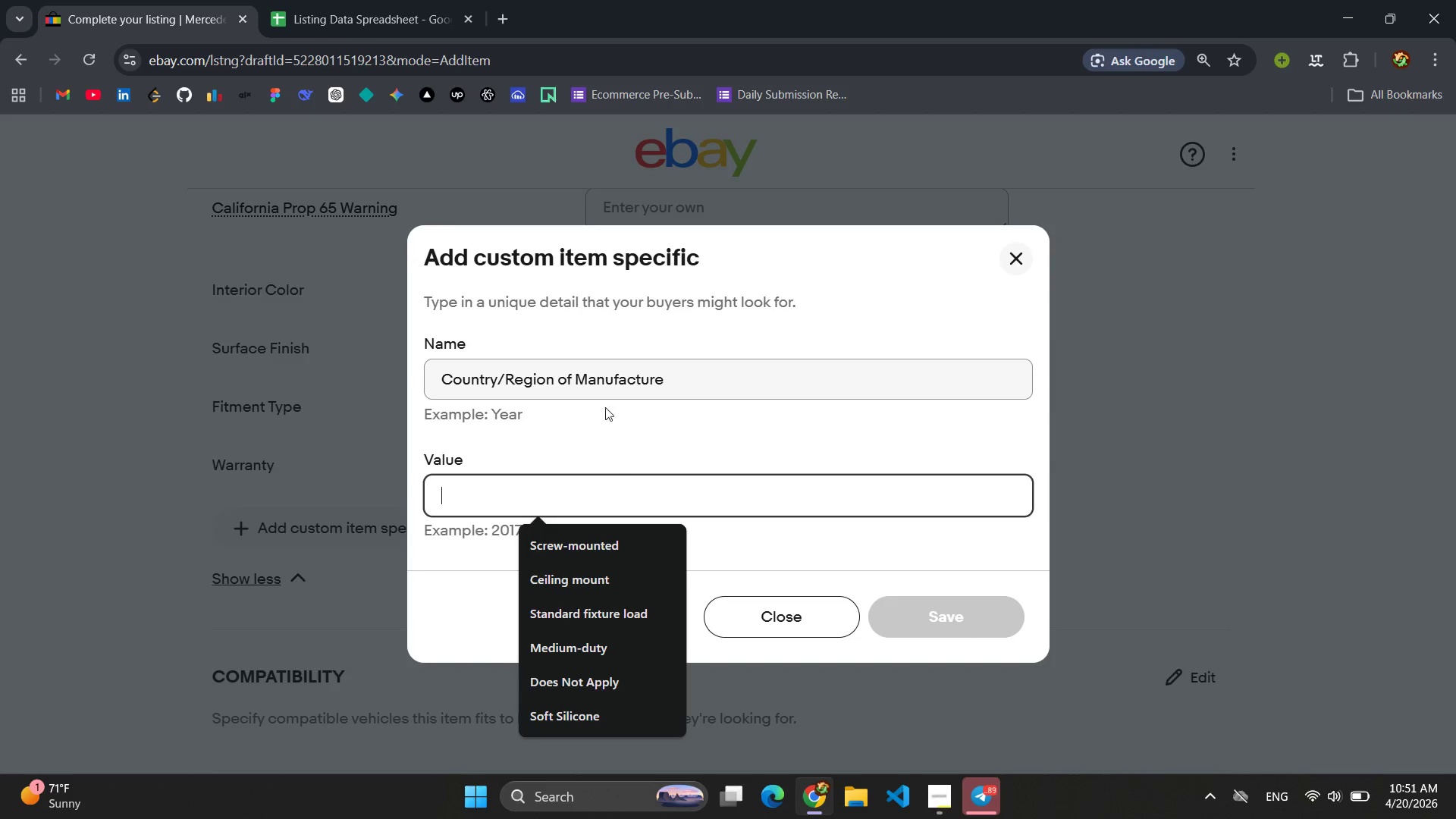 
left_click([598, 392])
 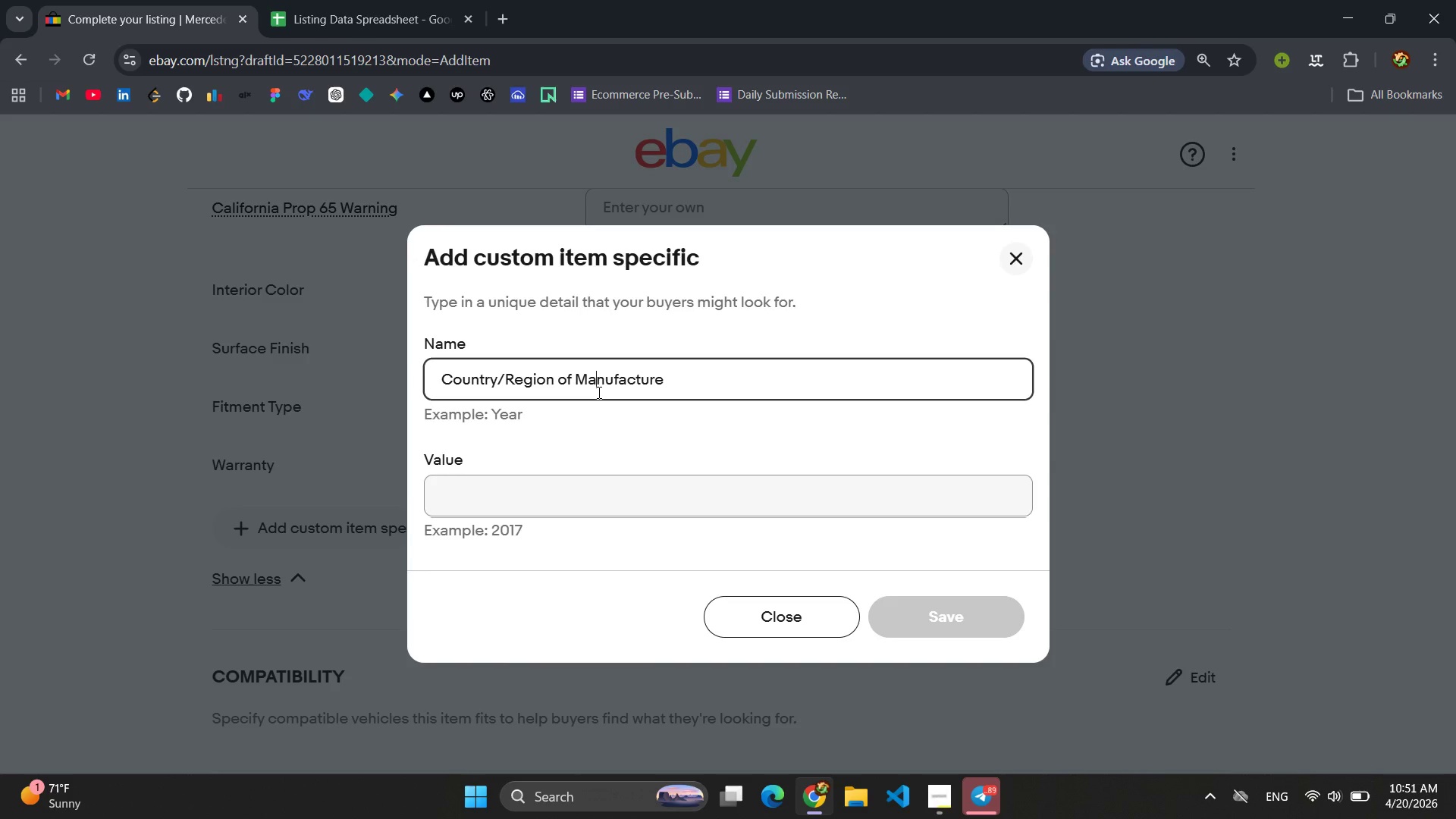 
key(Control+ControlLeft)
 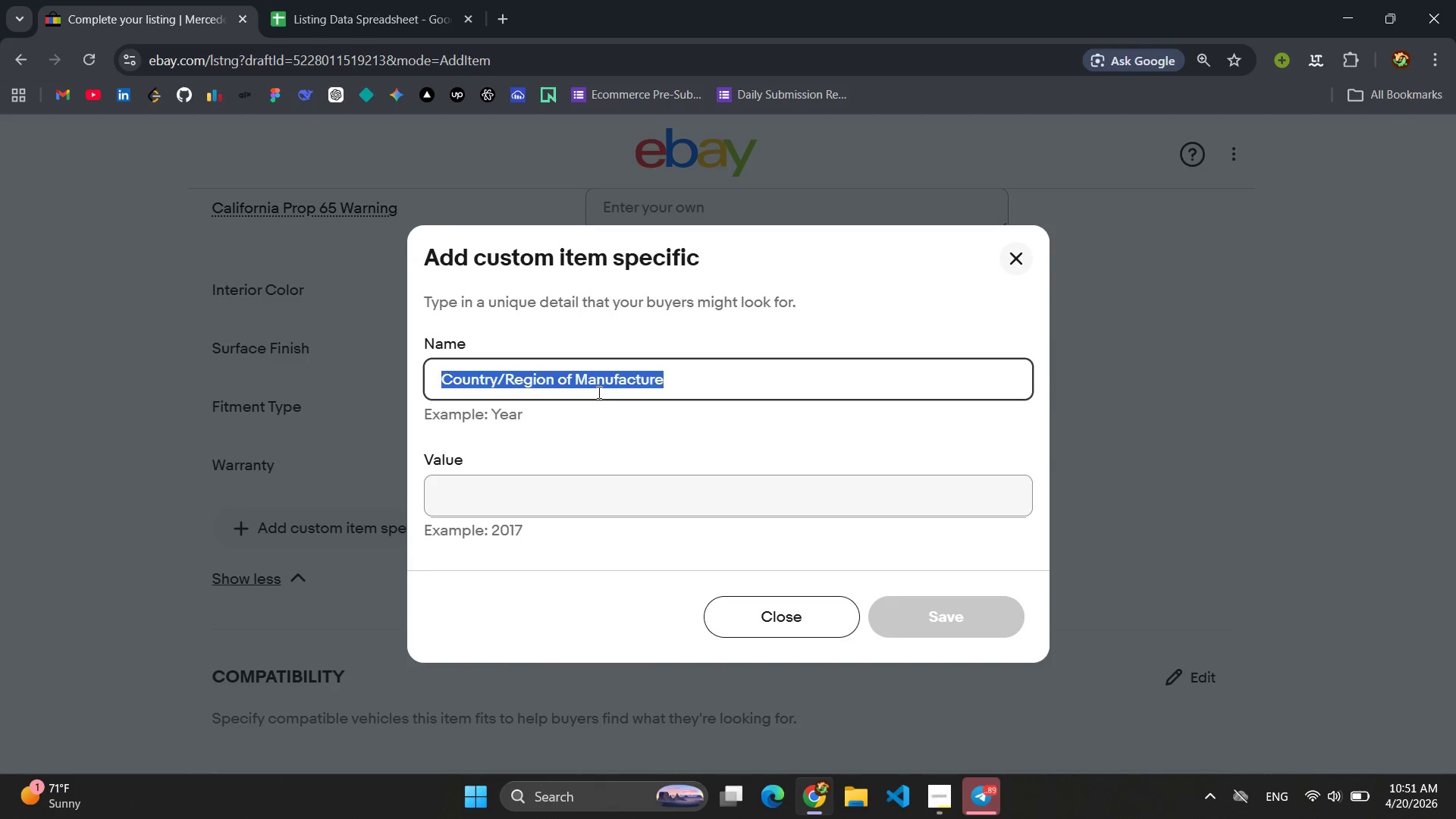 
key(Control+A)
 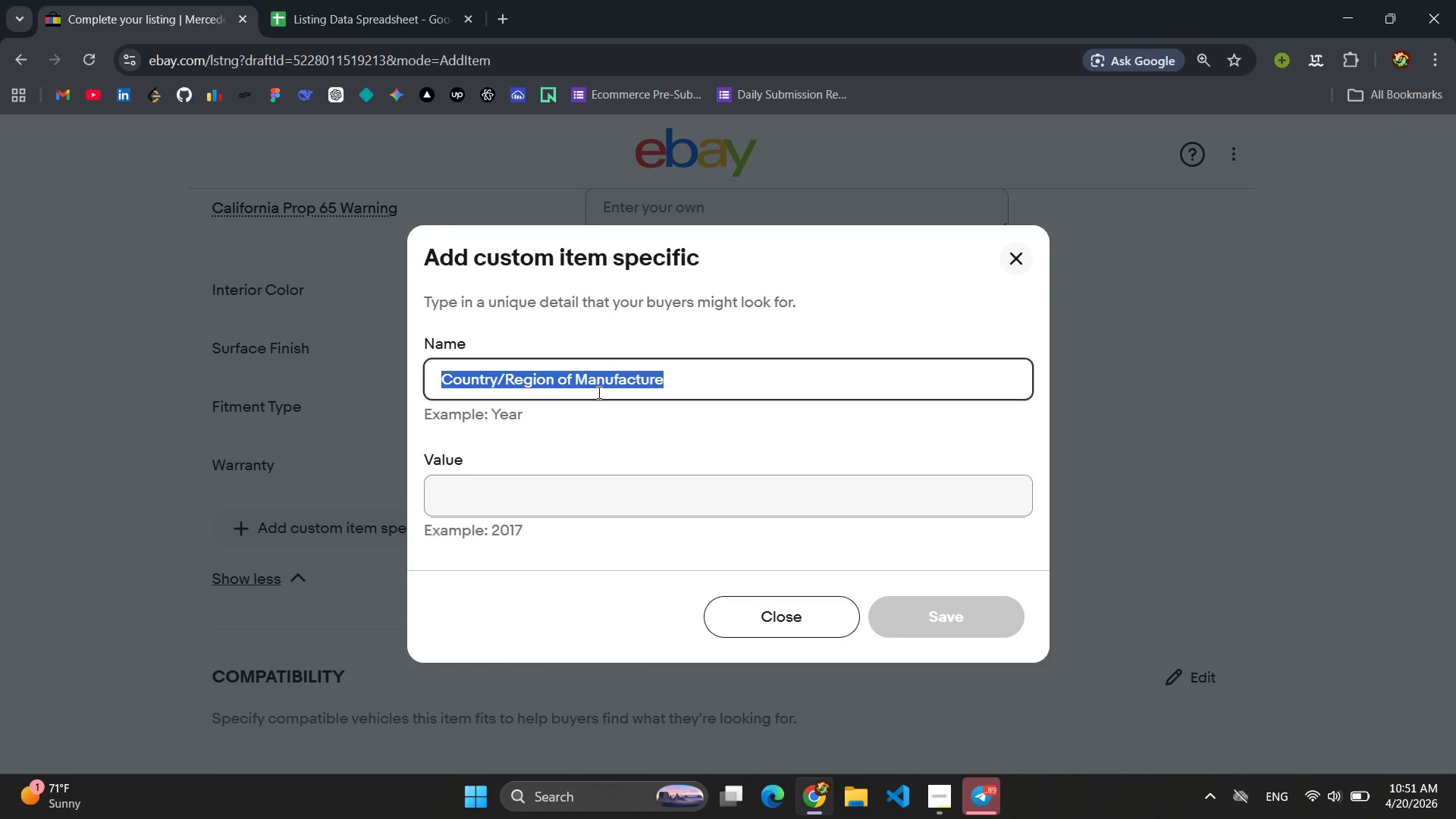 
key(Control+C)
 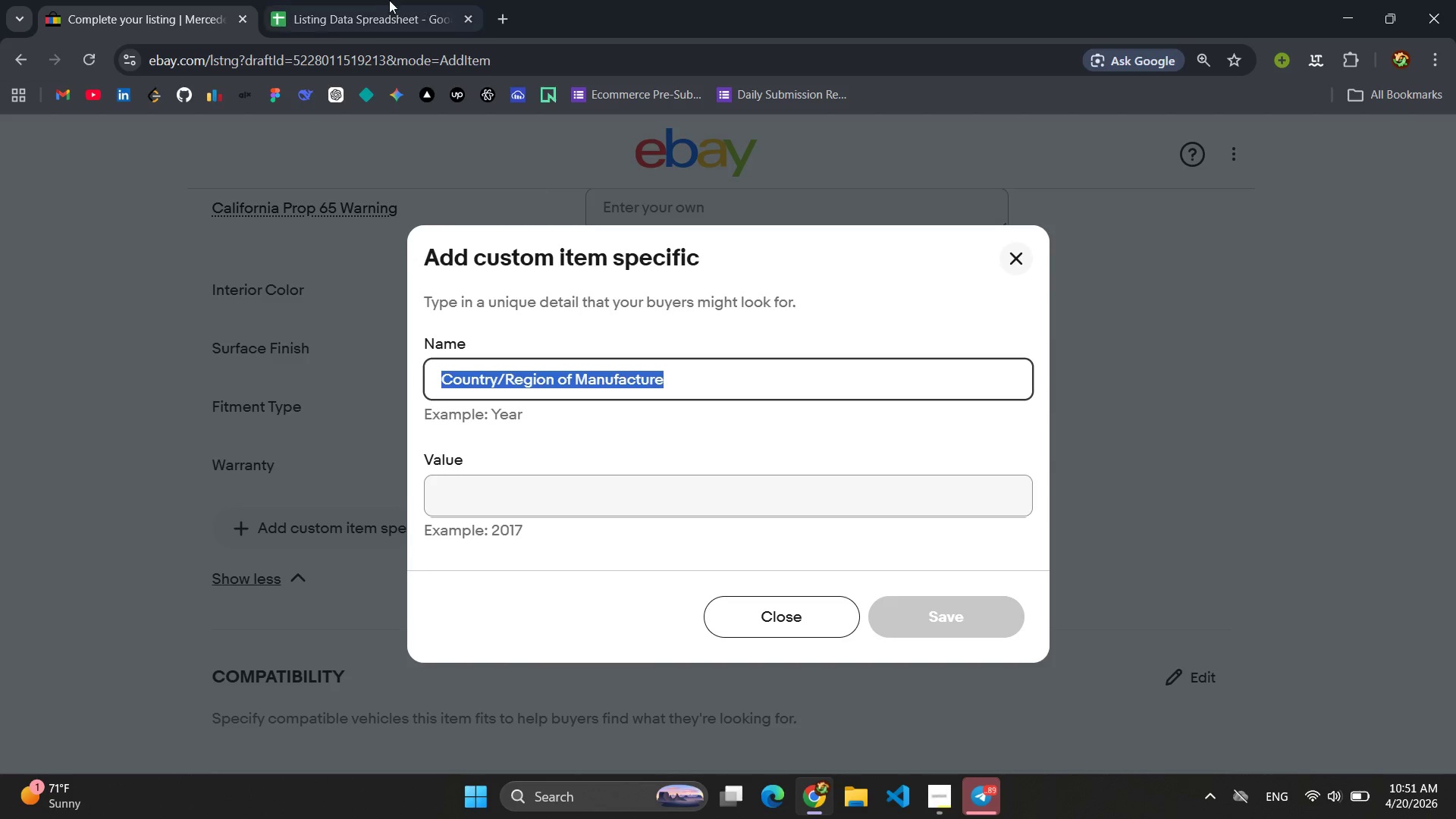 
left_click([385, 0])
 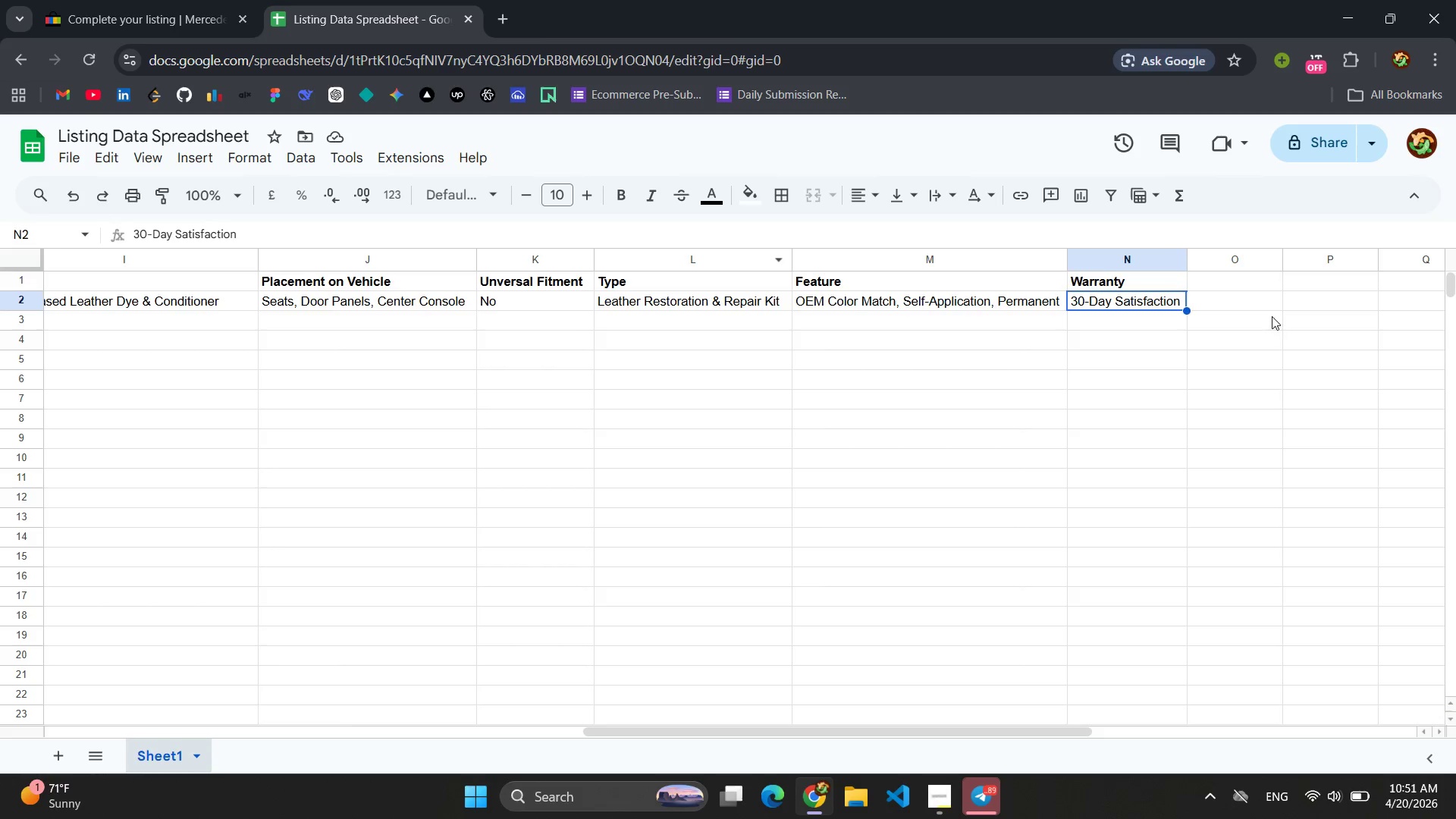 
left_click([1226, 282])
 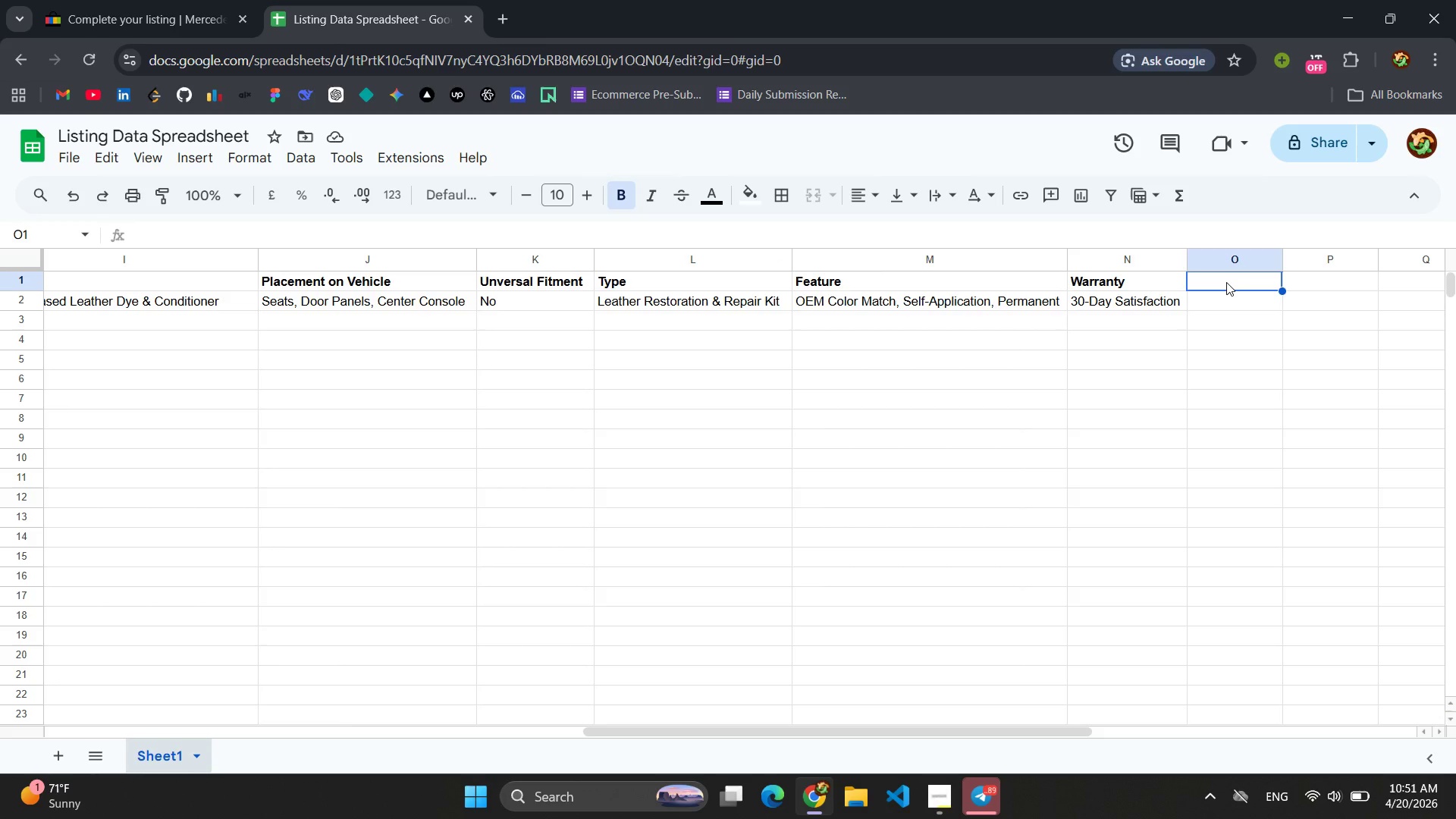 
key(Control+V)
 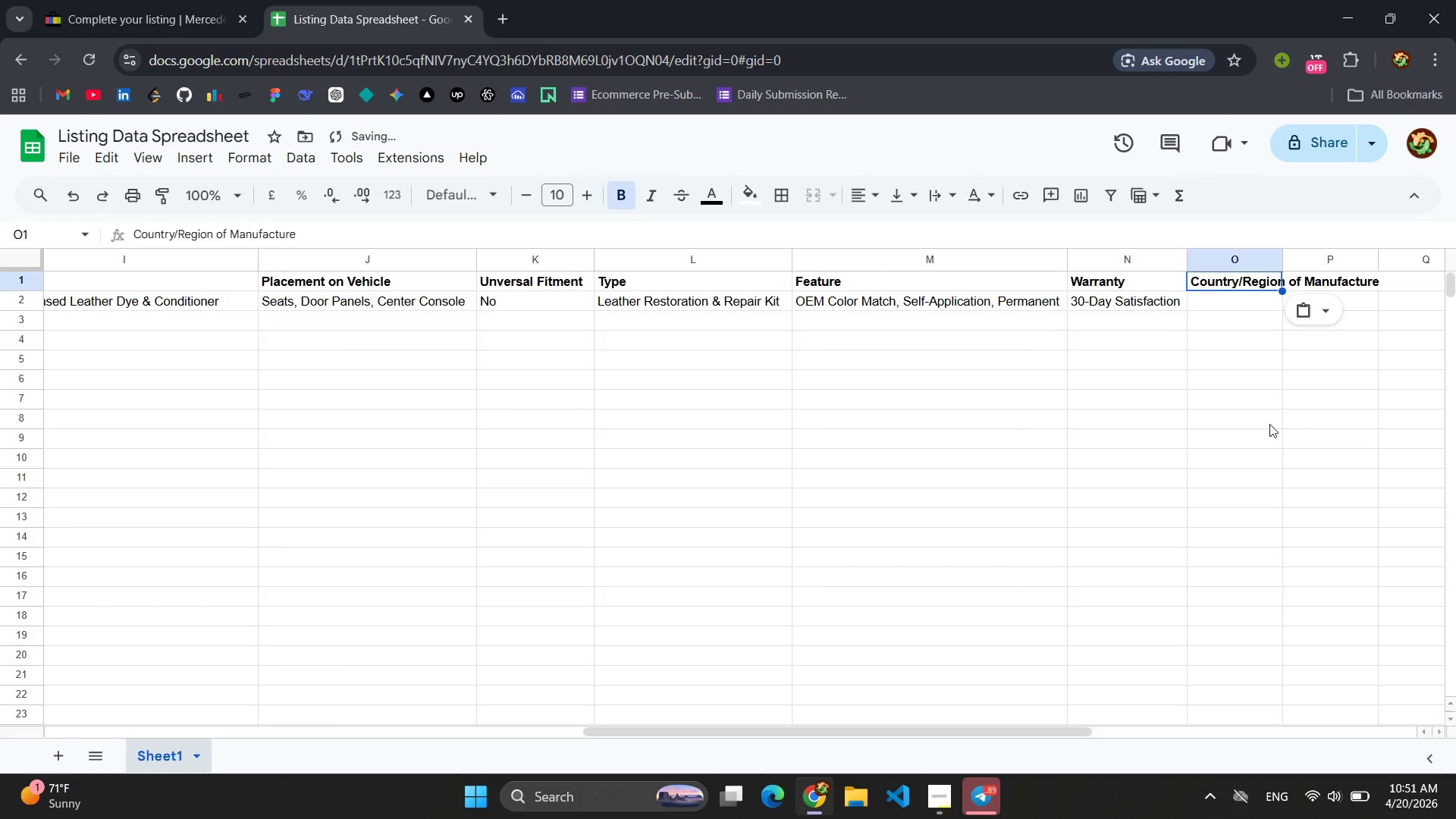 
left_click([1236, 375])
 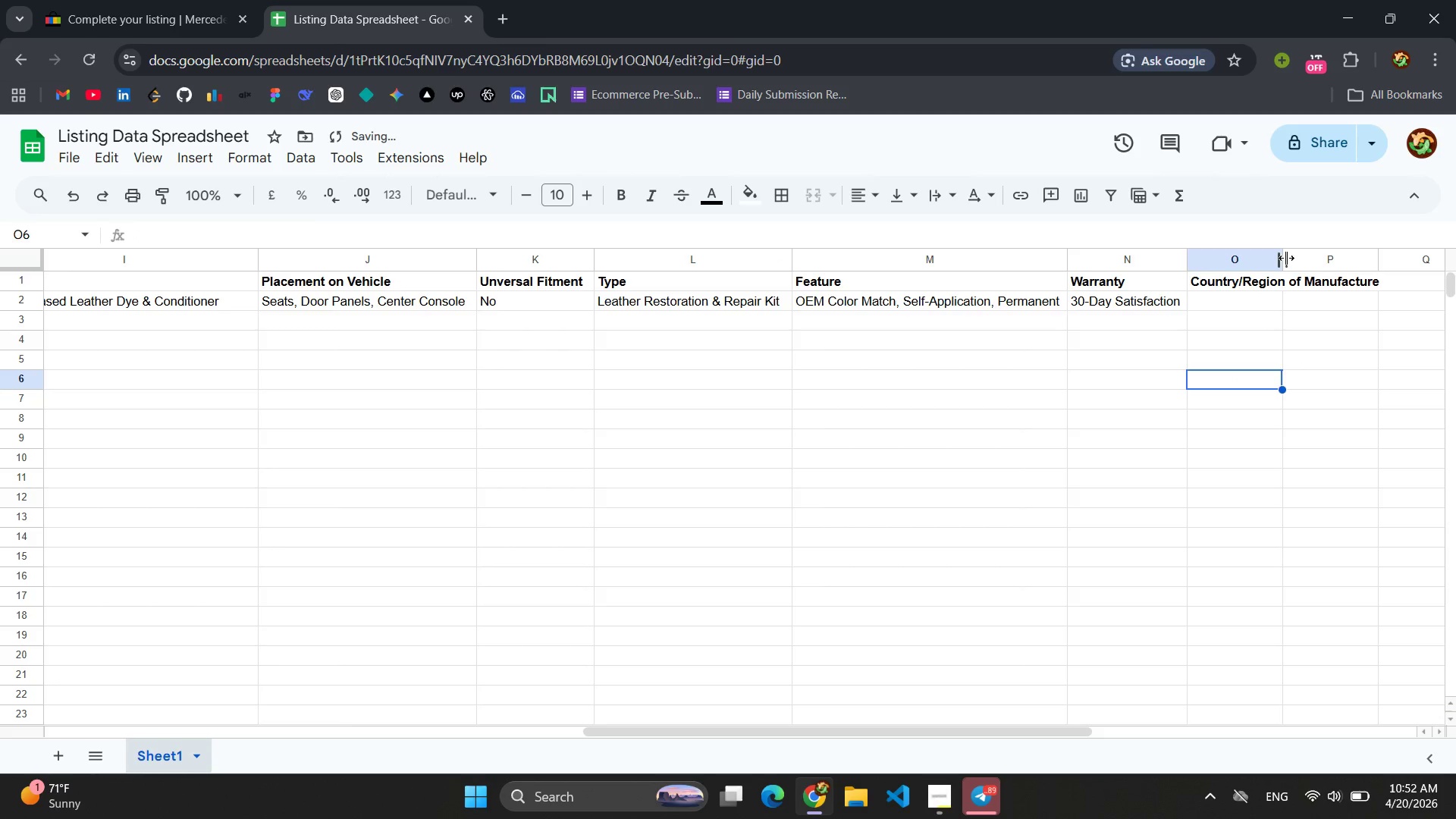 
left_click_drag(start_coordinate=[1286, 258], to_coordinate=[1391, 258])
 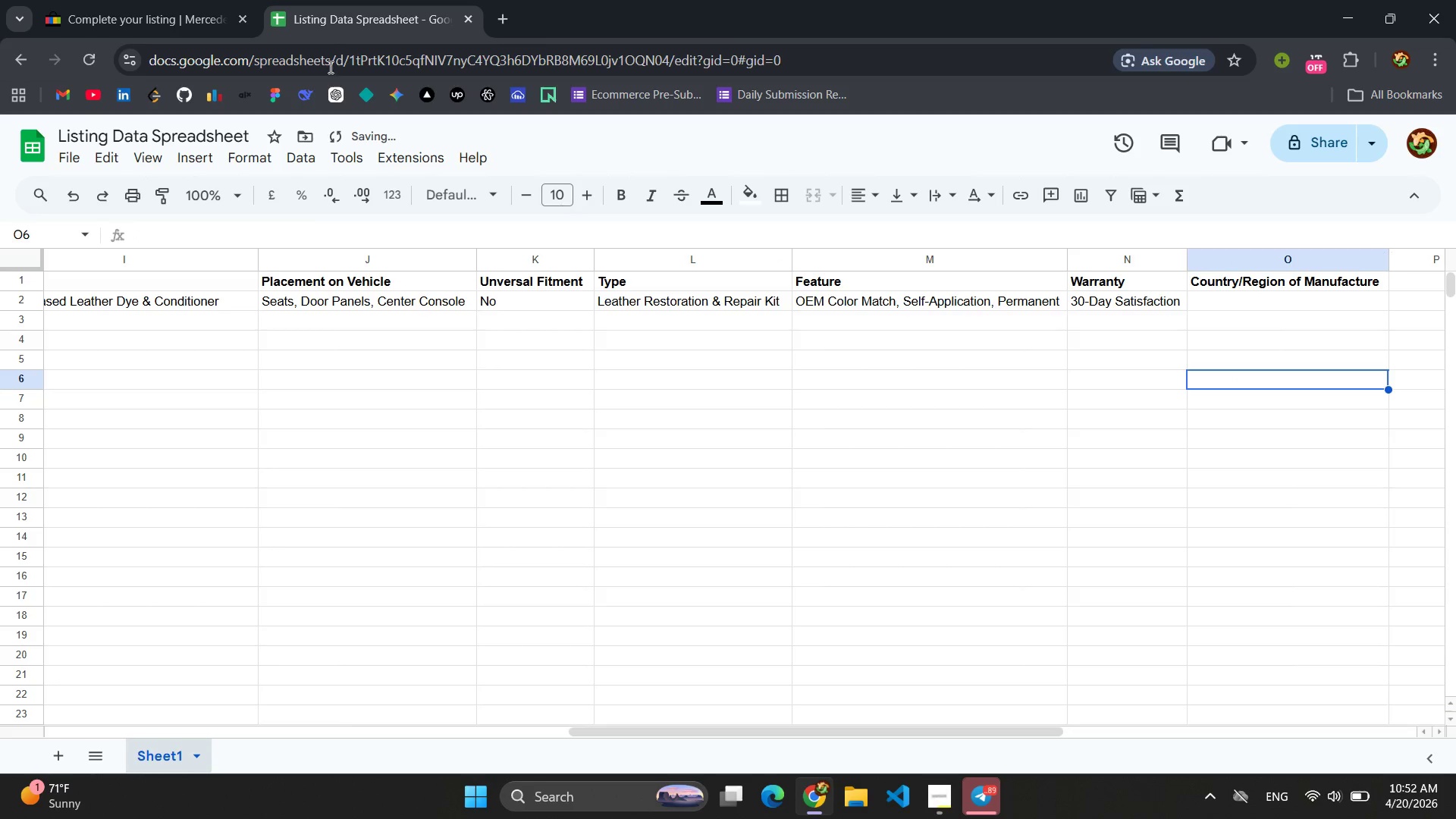 
left_click([67, 0])
 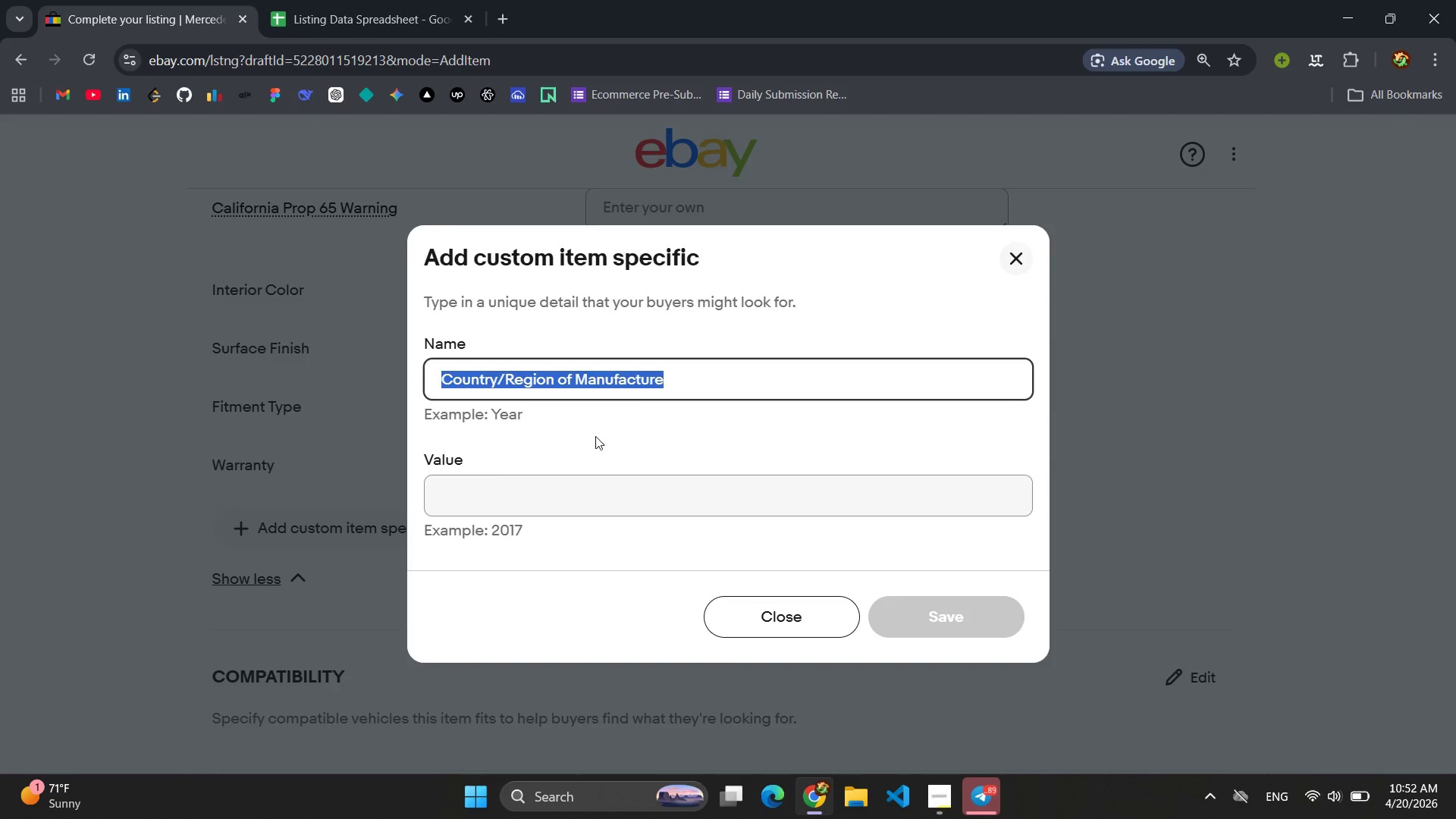 
left_click([557, 502])
 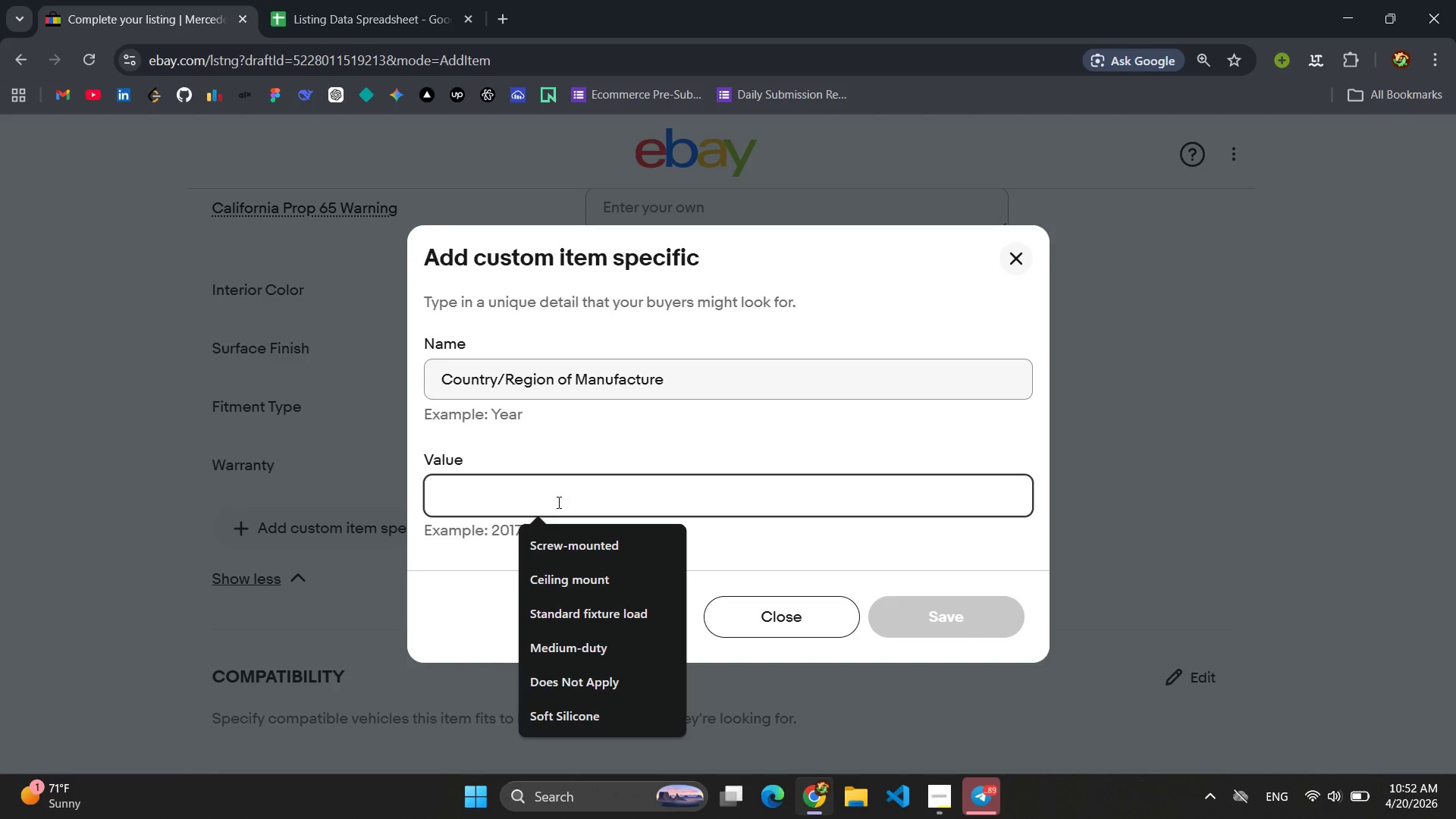 
type(United States)
 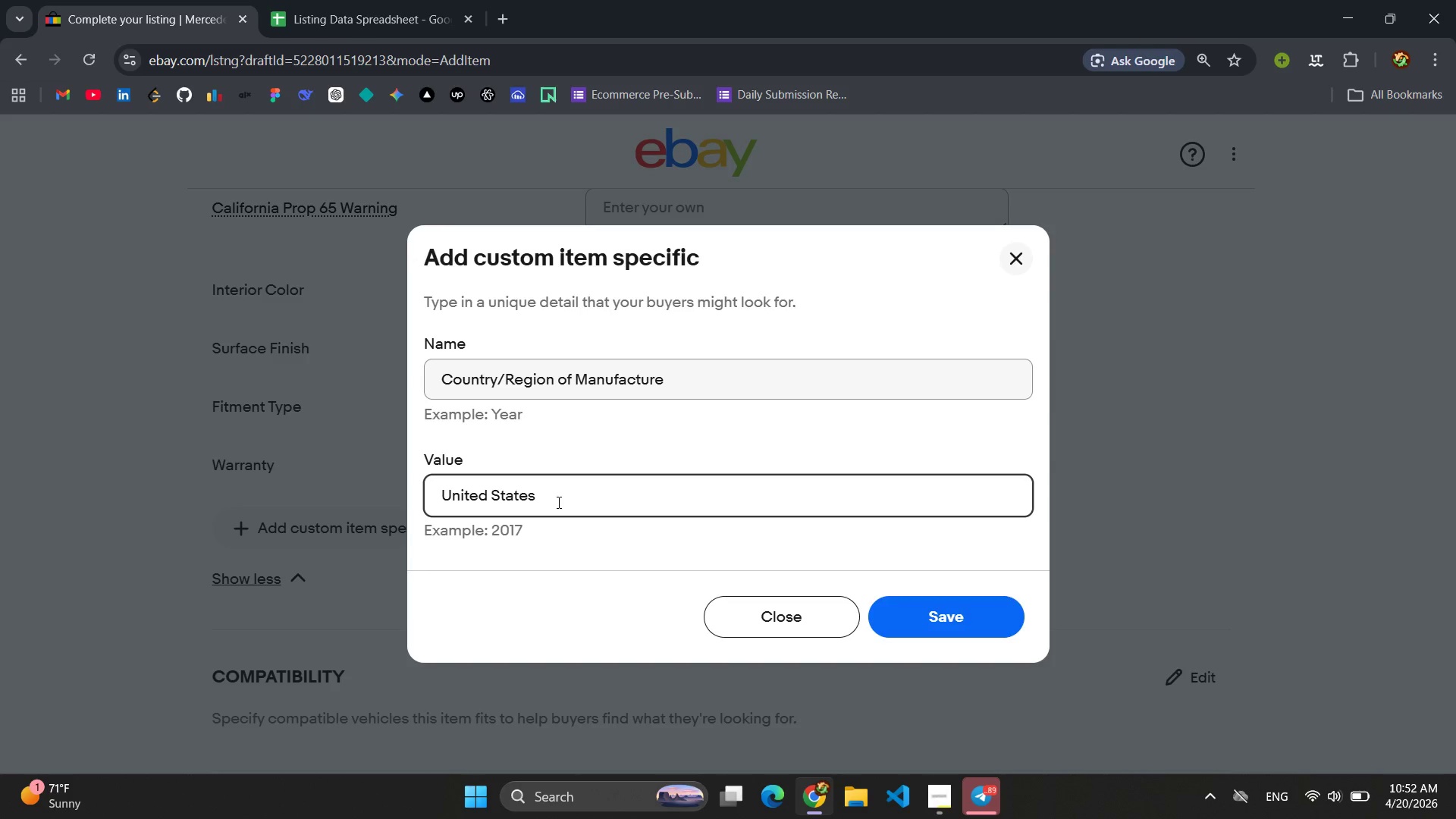 
key(Control+ControlLeft)
 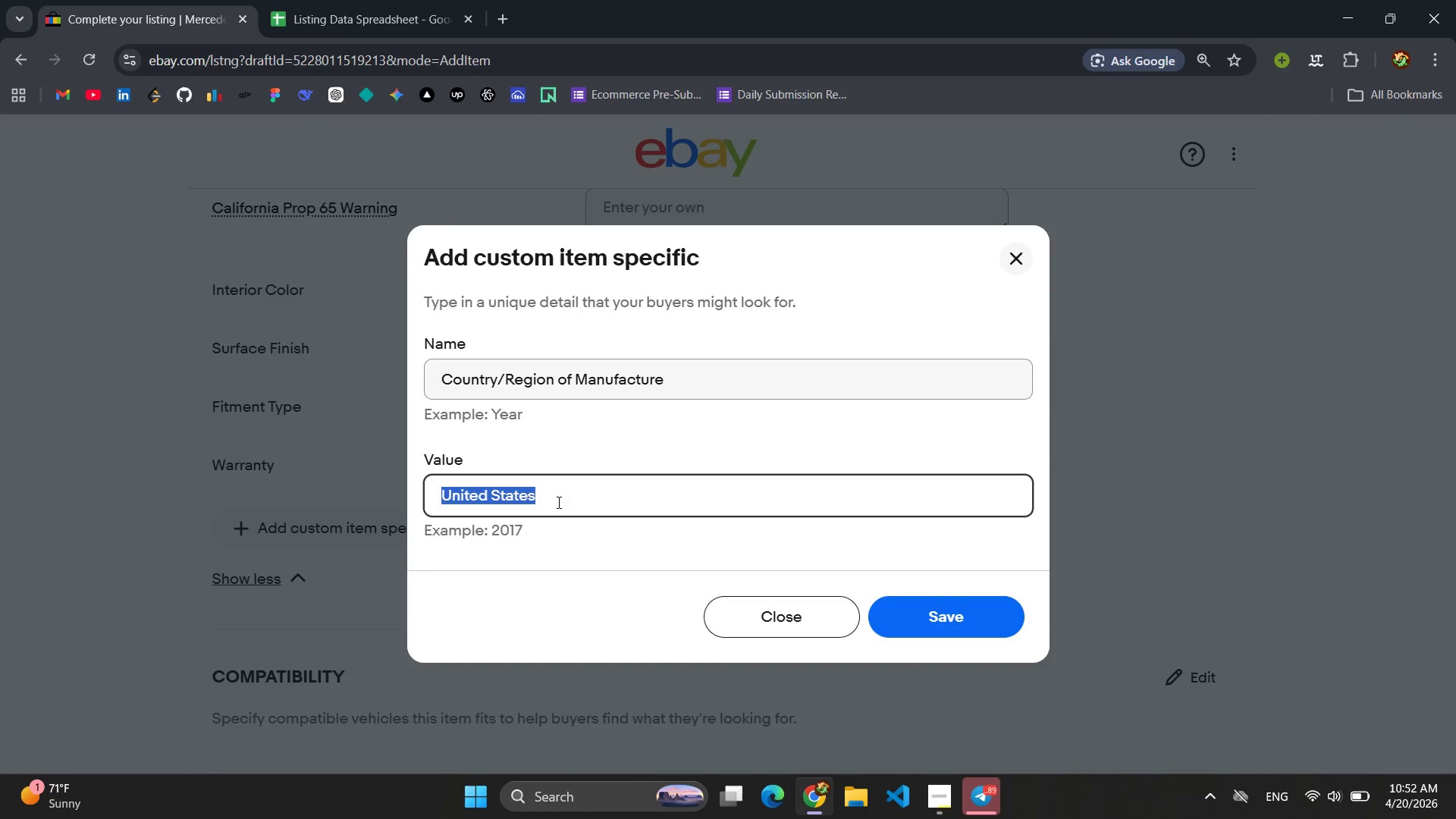 
key(Control+A)
 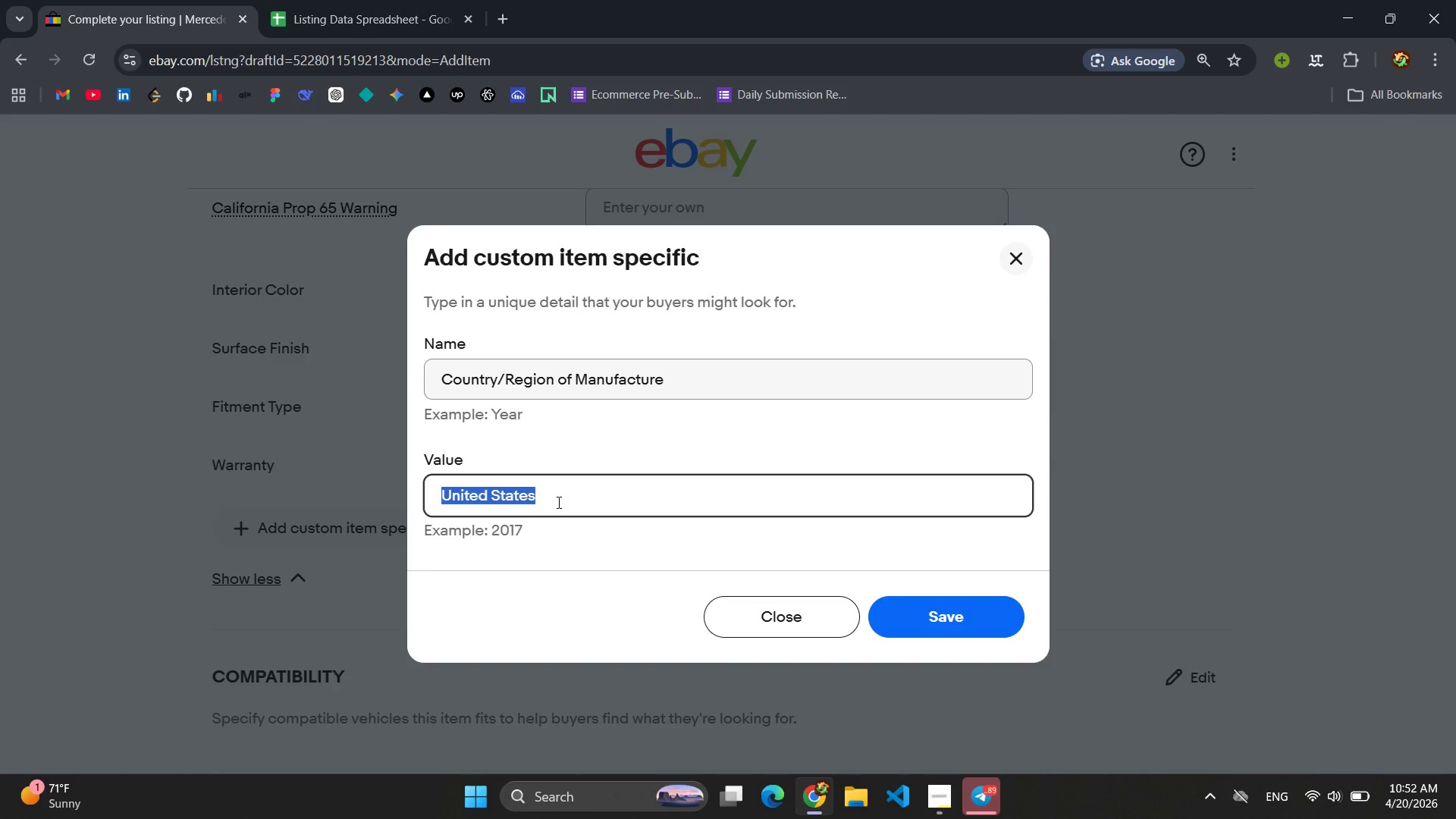 
key(Control+C)
 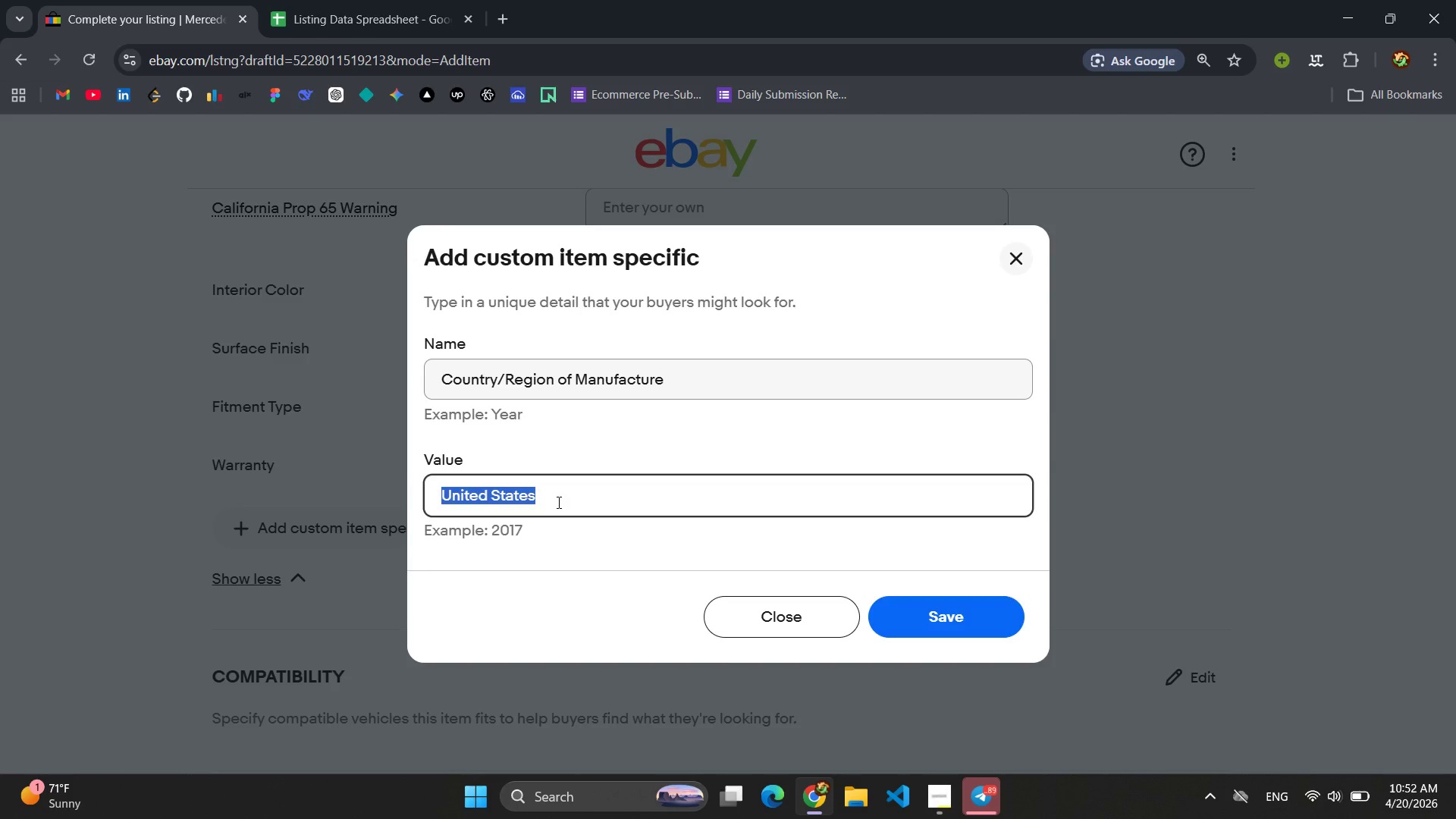 
key(Enter)
 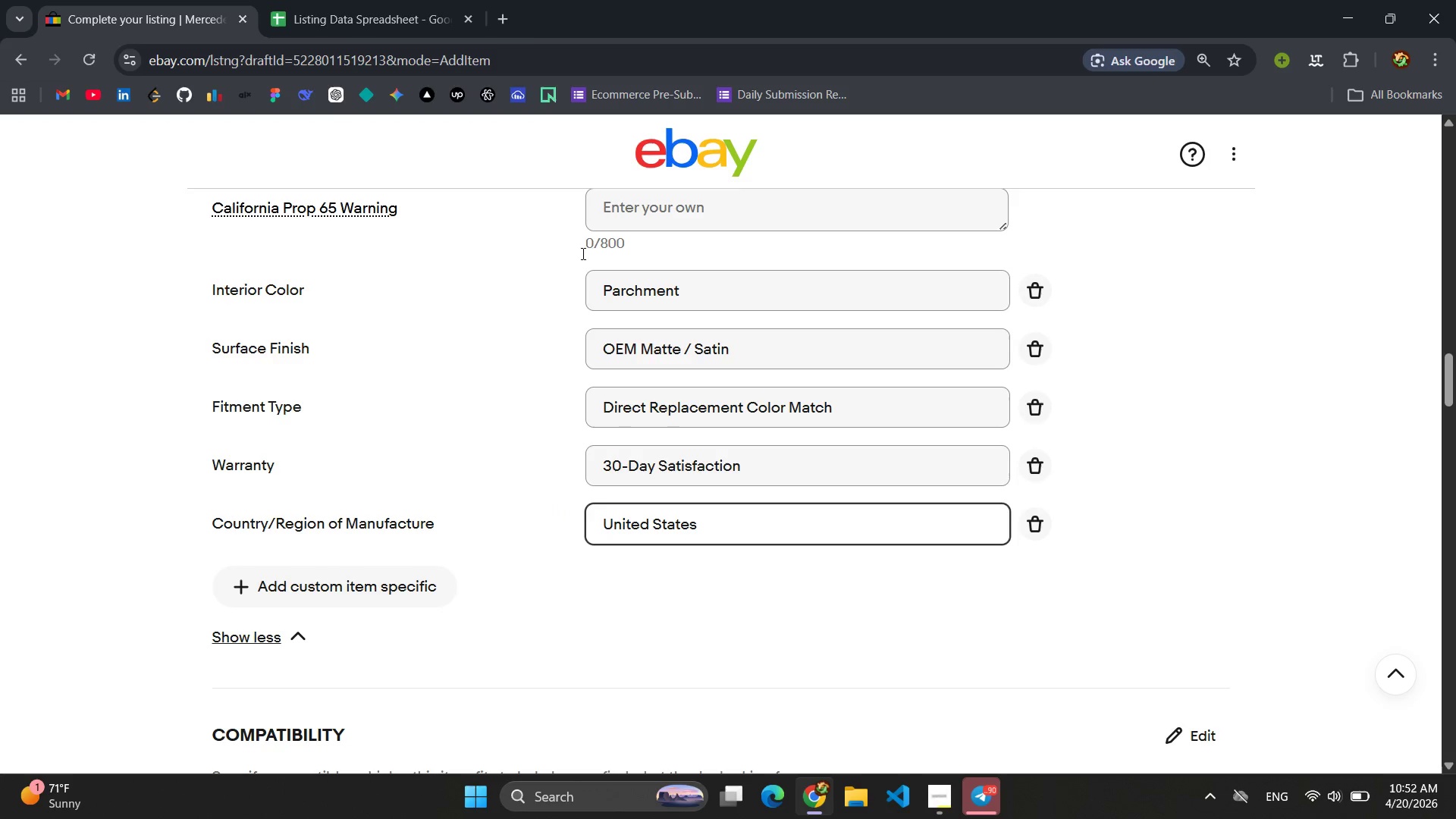 
left_click([367, 0])
 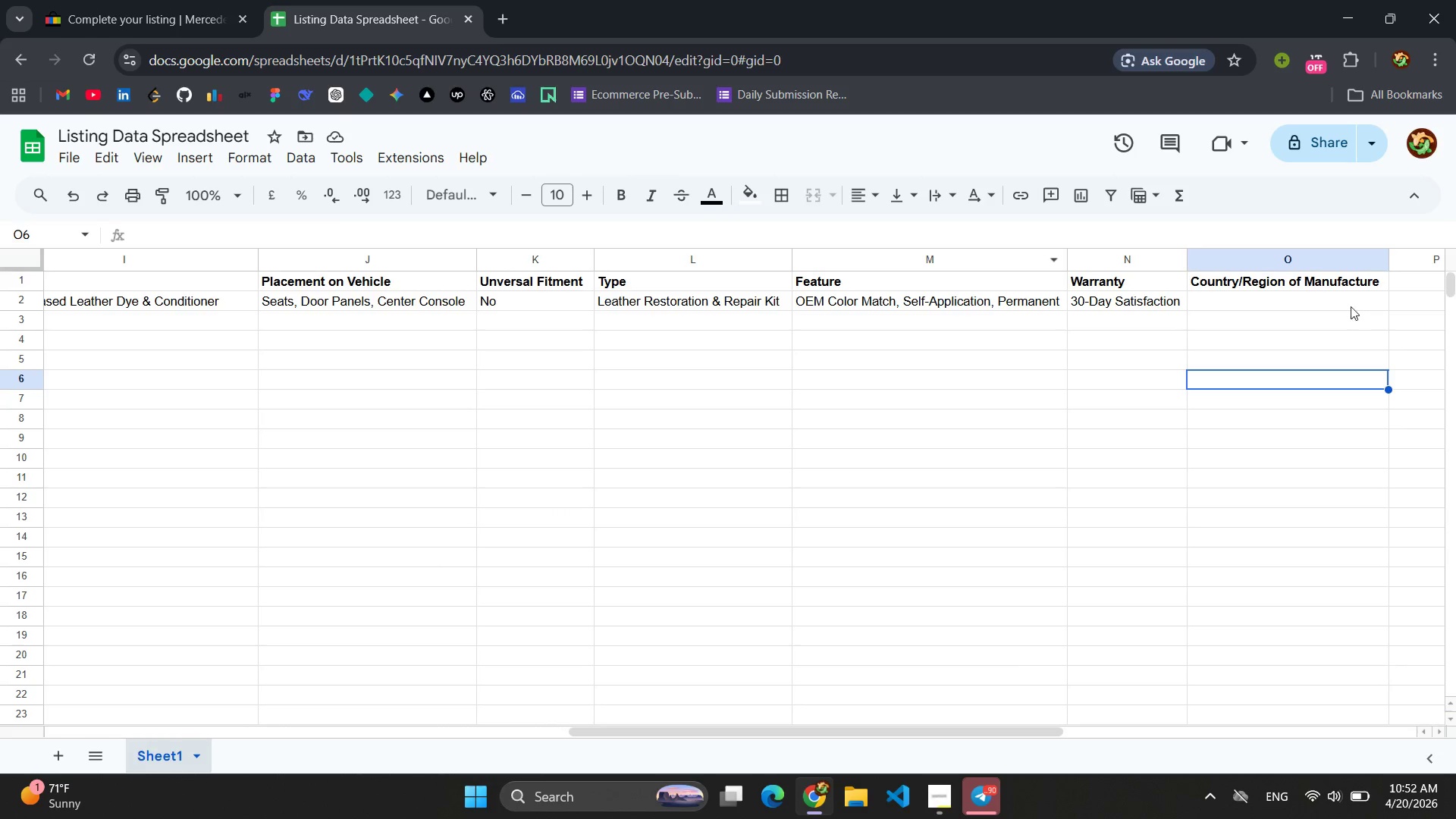 
left_click([1270, 297])
 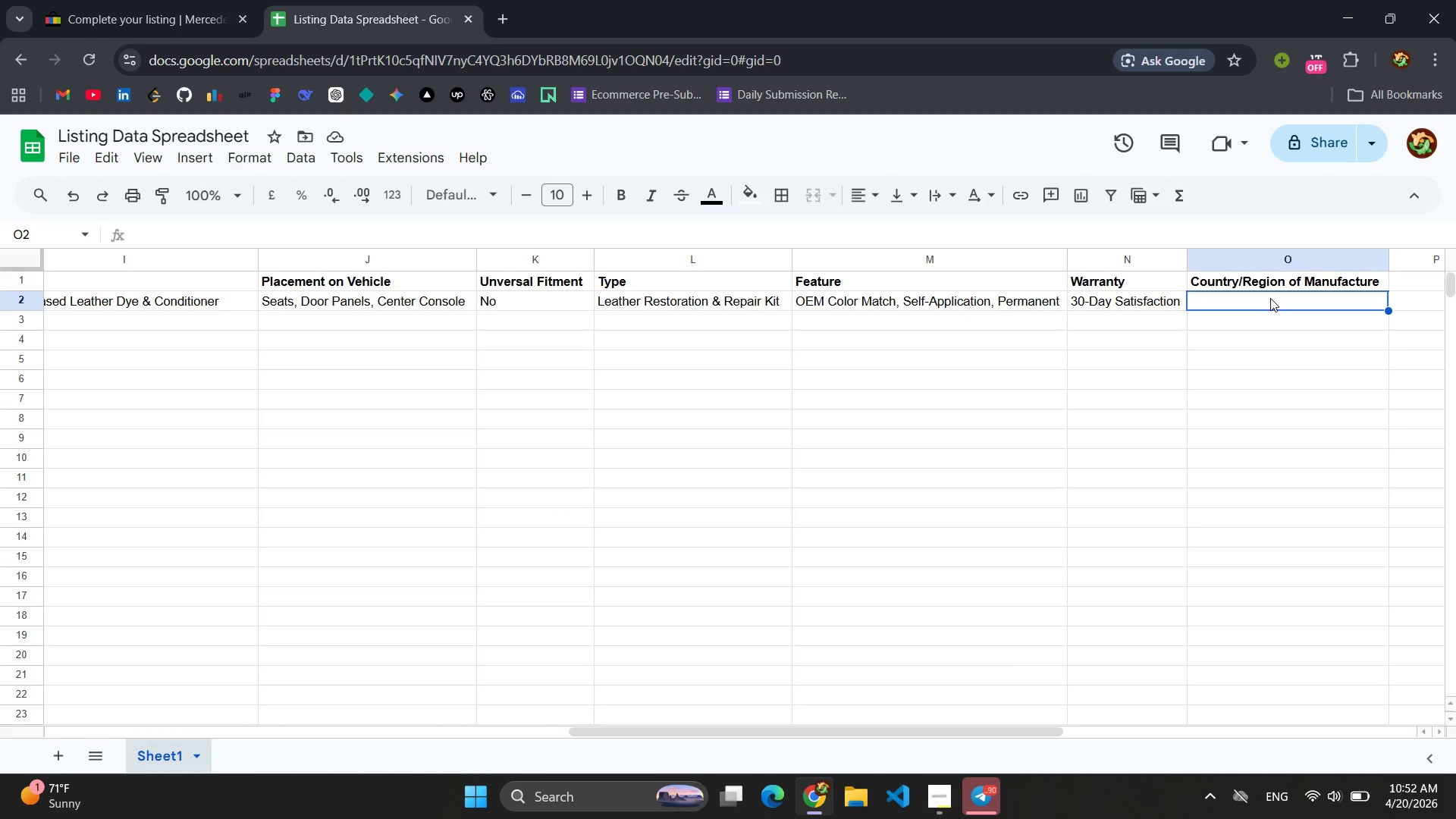 
key(Control+V)
 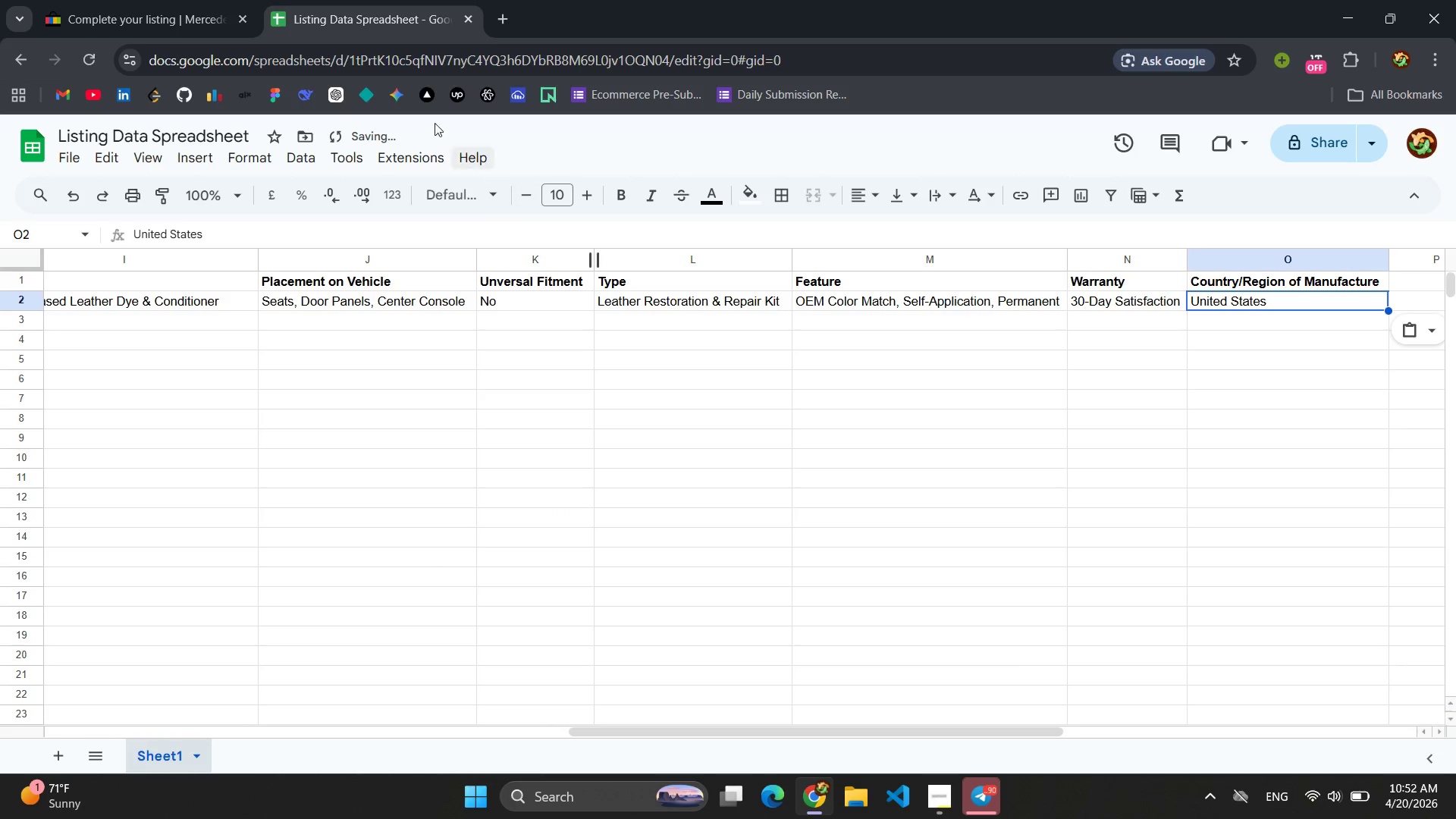 
left_click([88, 0])
 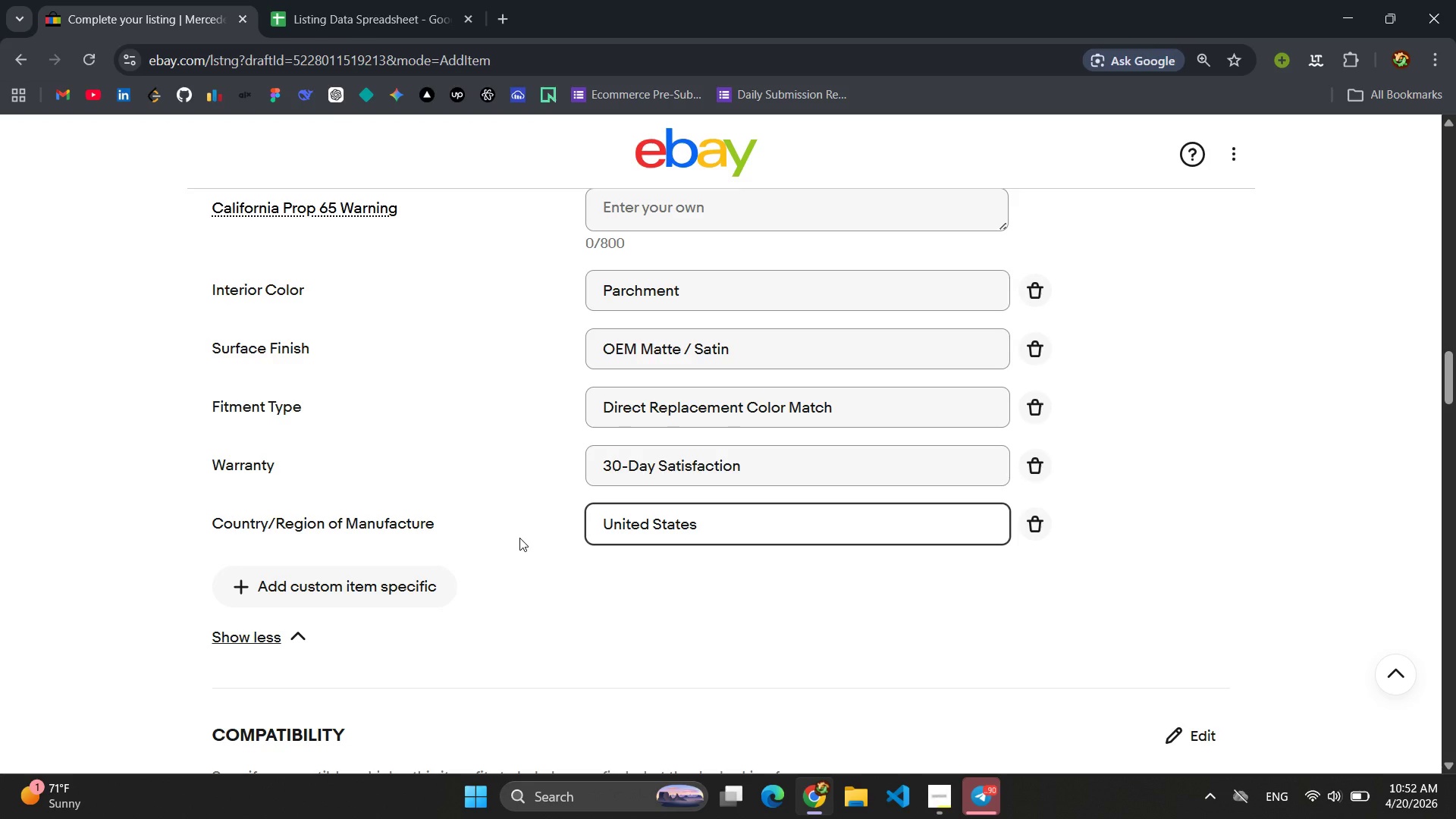 
wait(11.2)
 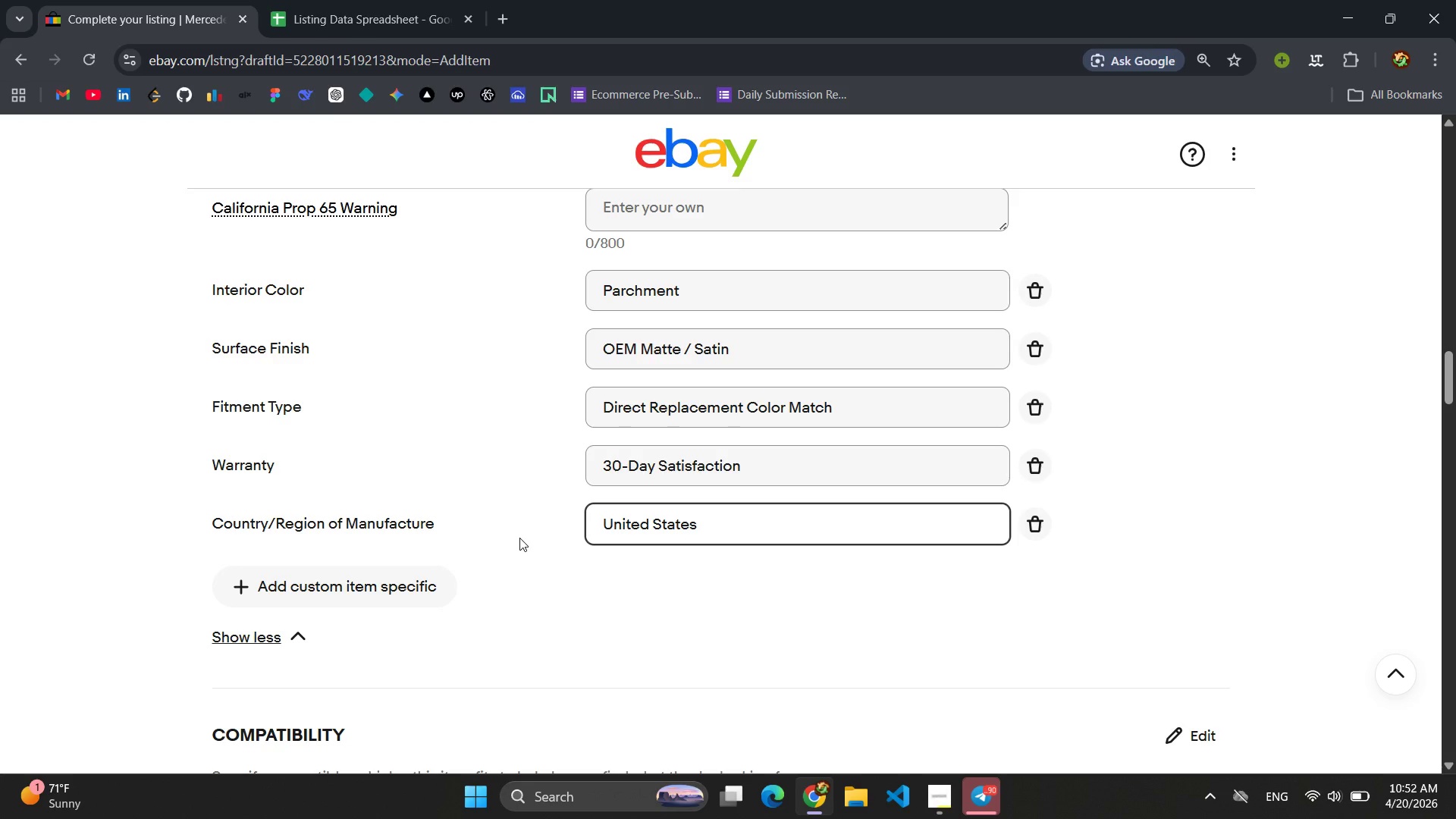 
left_click([401, 0])
 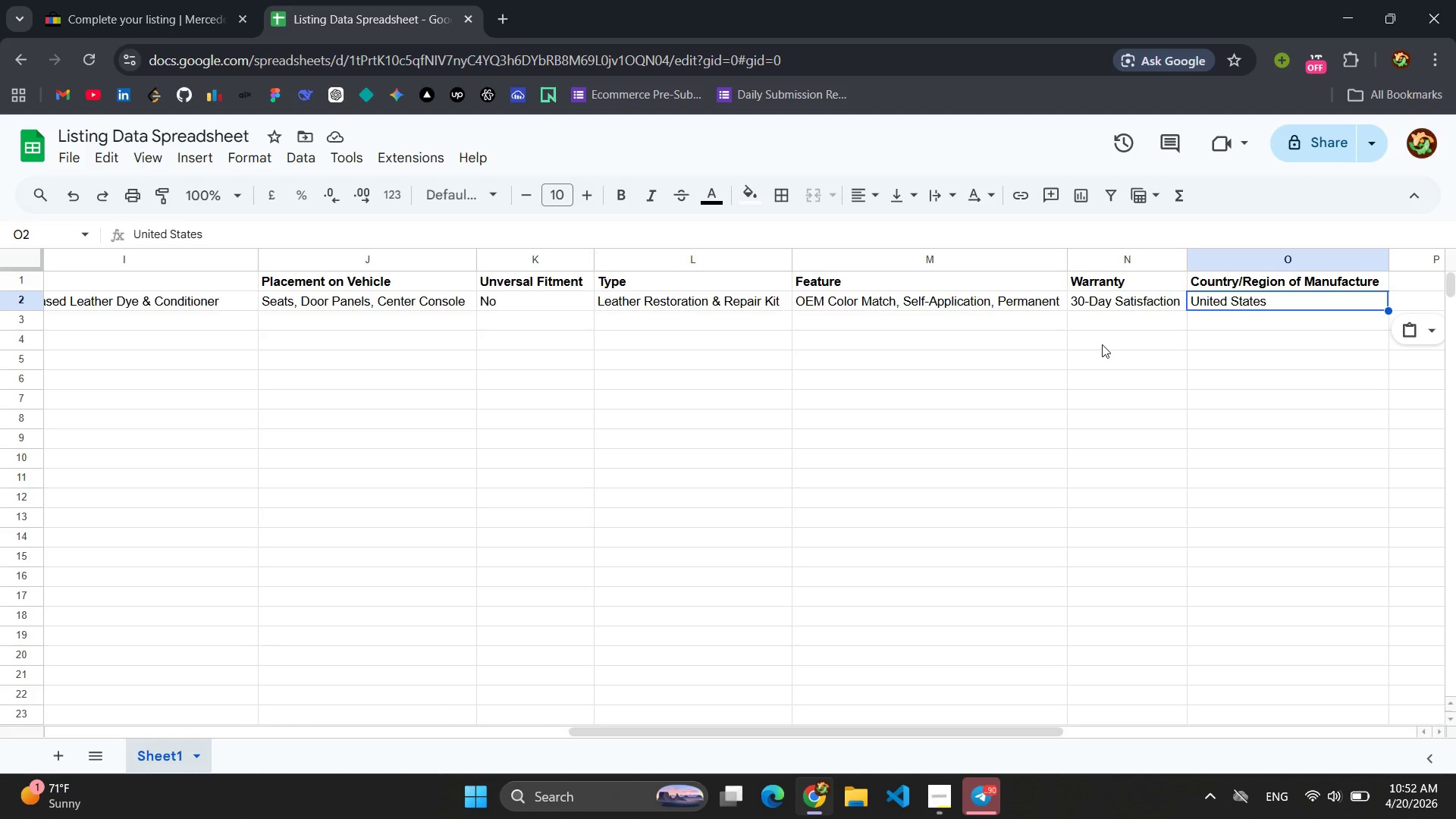 
left_click([1112, 321])
 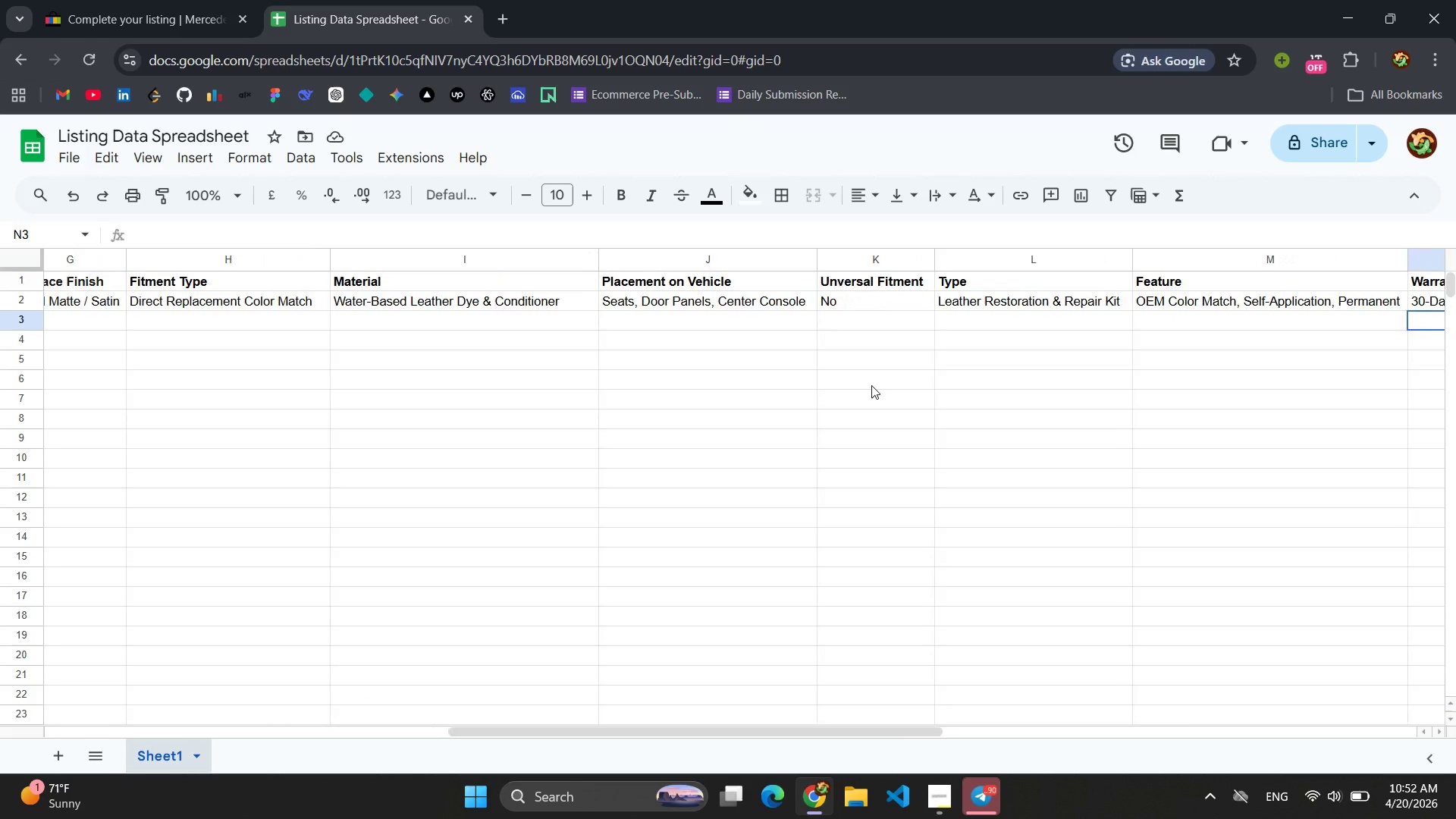 
left_click([696, 298])
 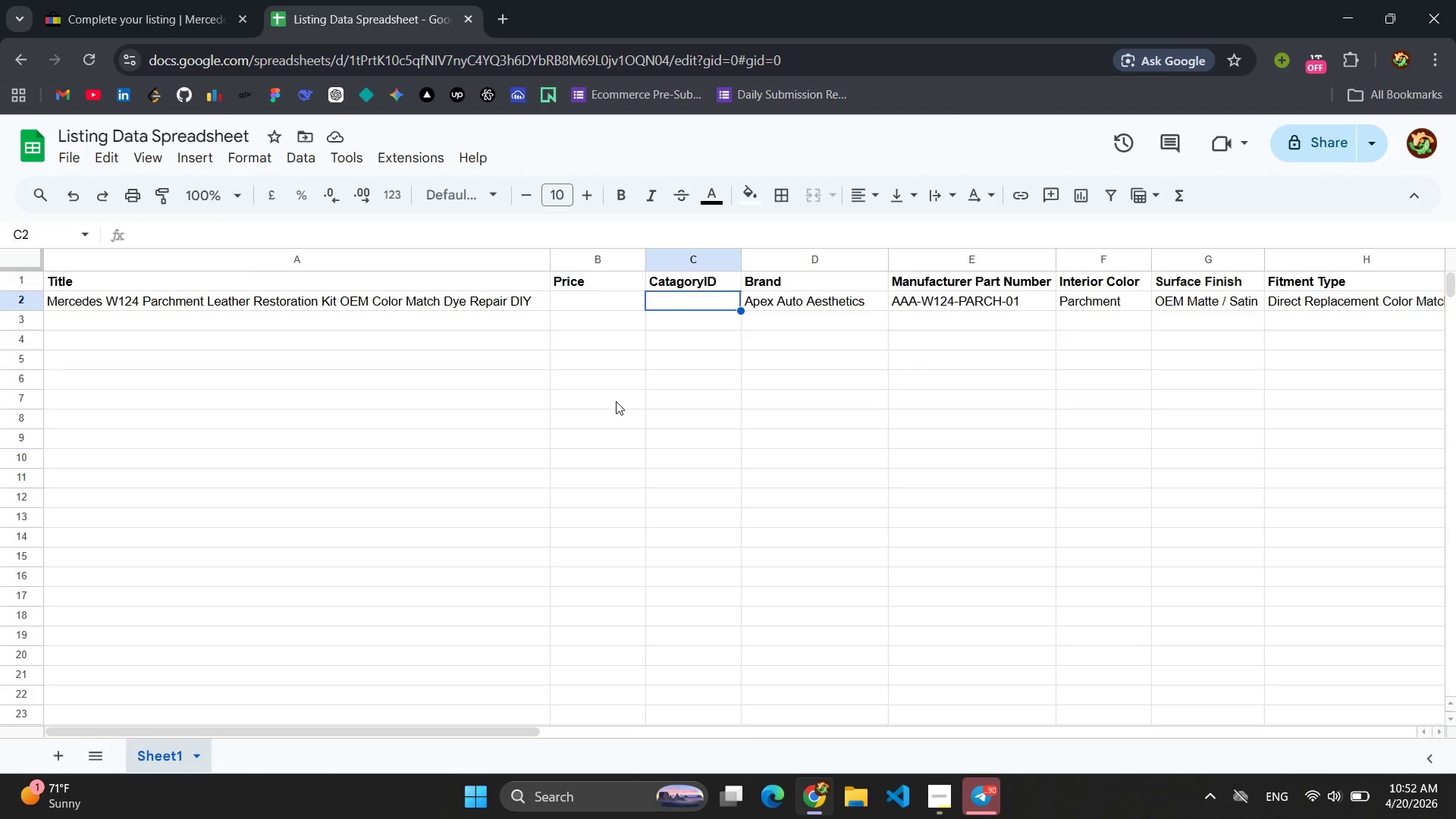 
wait(9.19)
 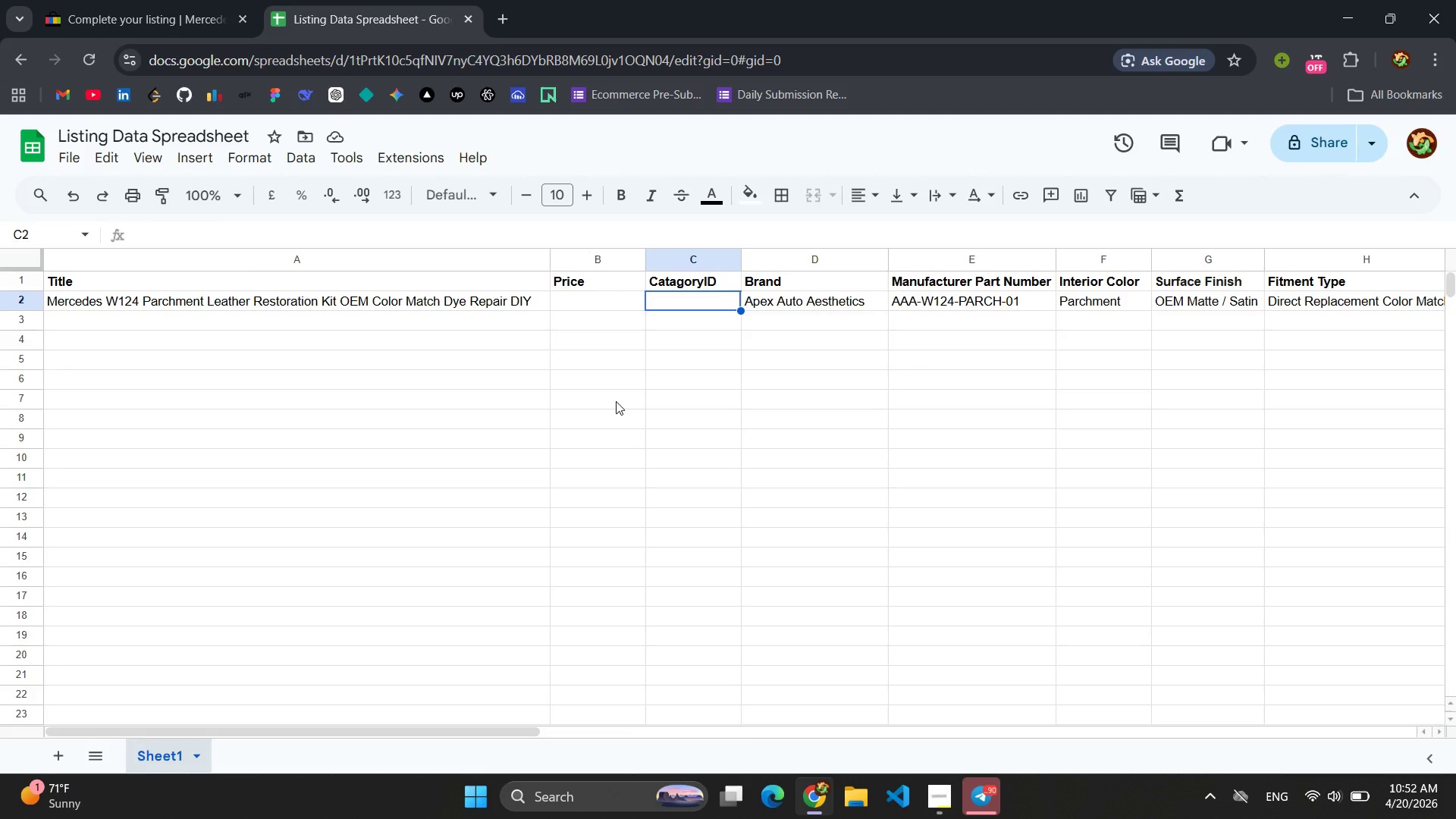 
type(33)
 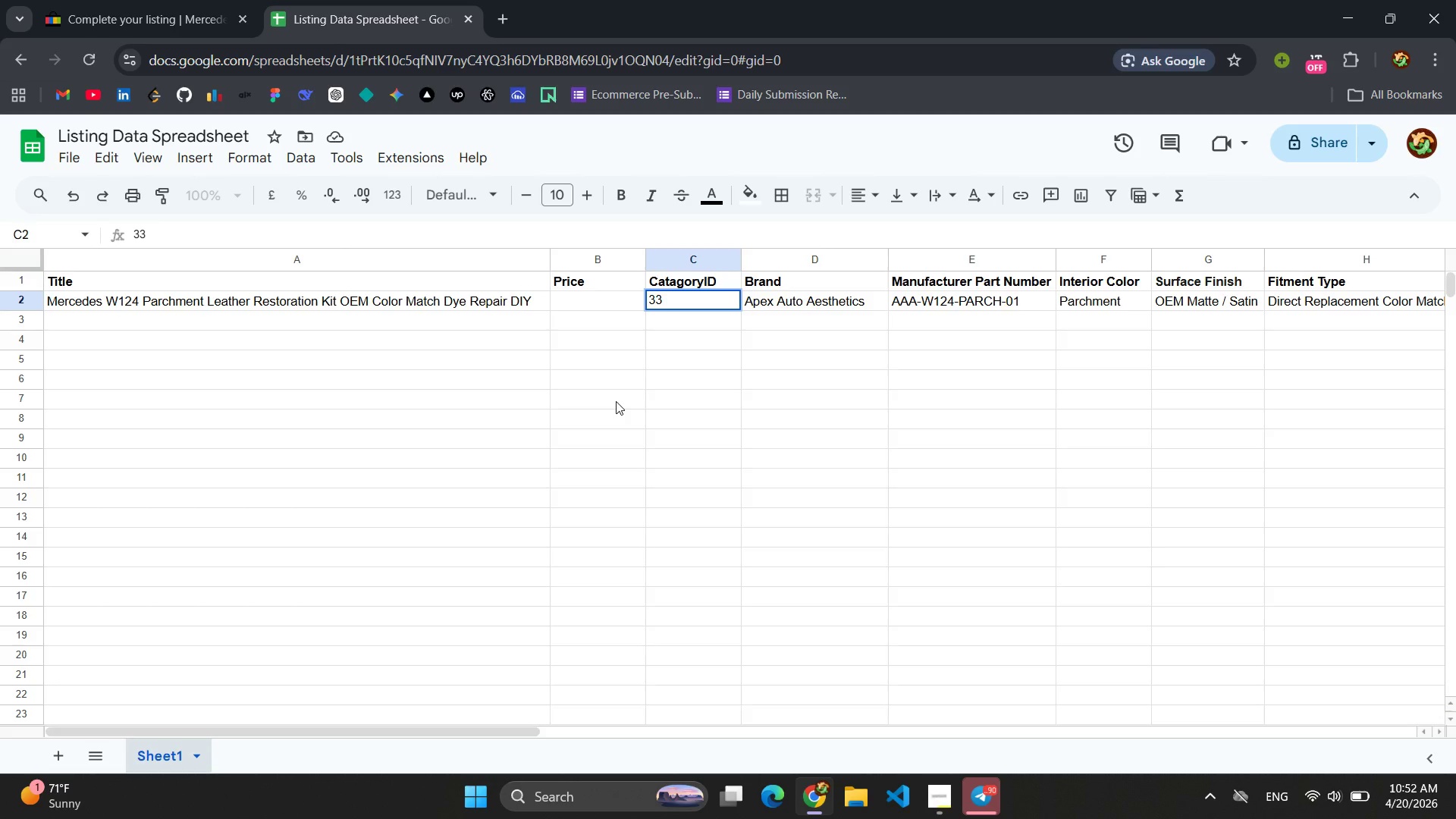 
type(6994)
 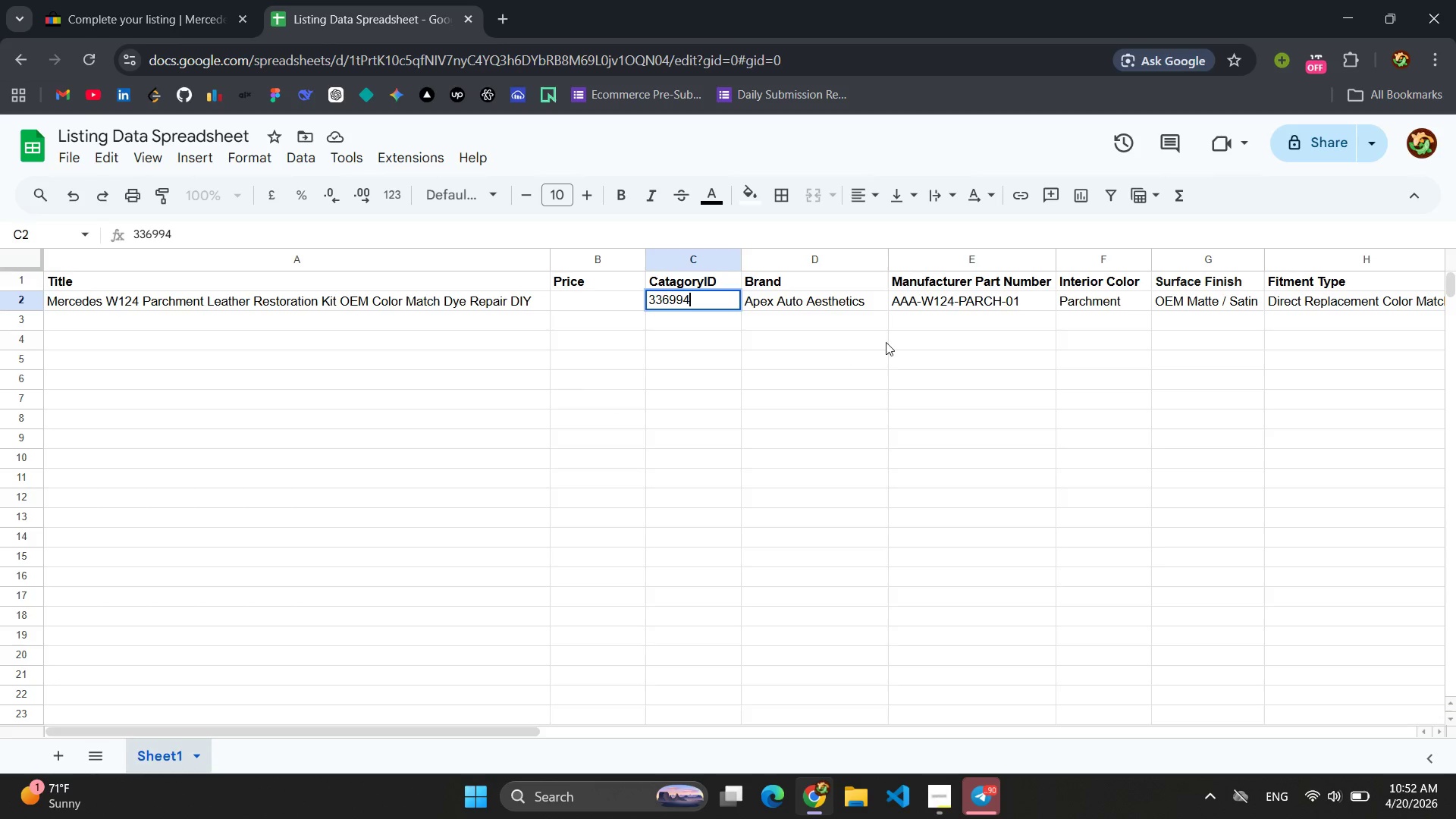 
left_click([825, 322])
 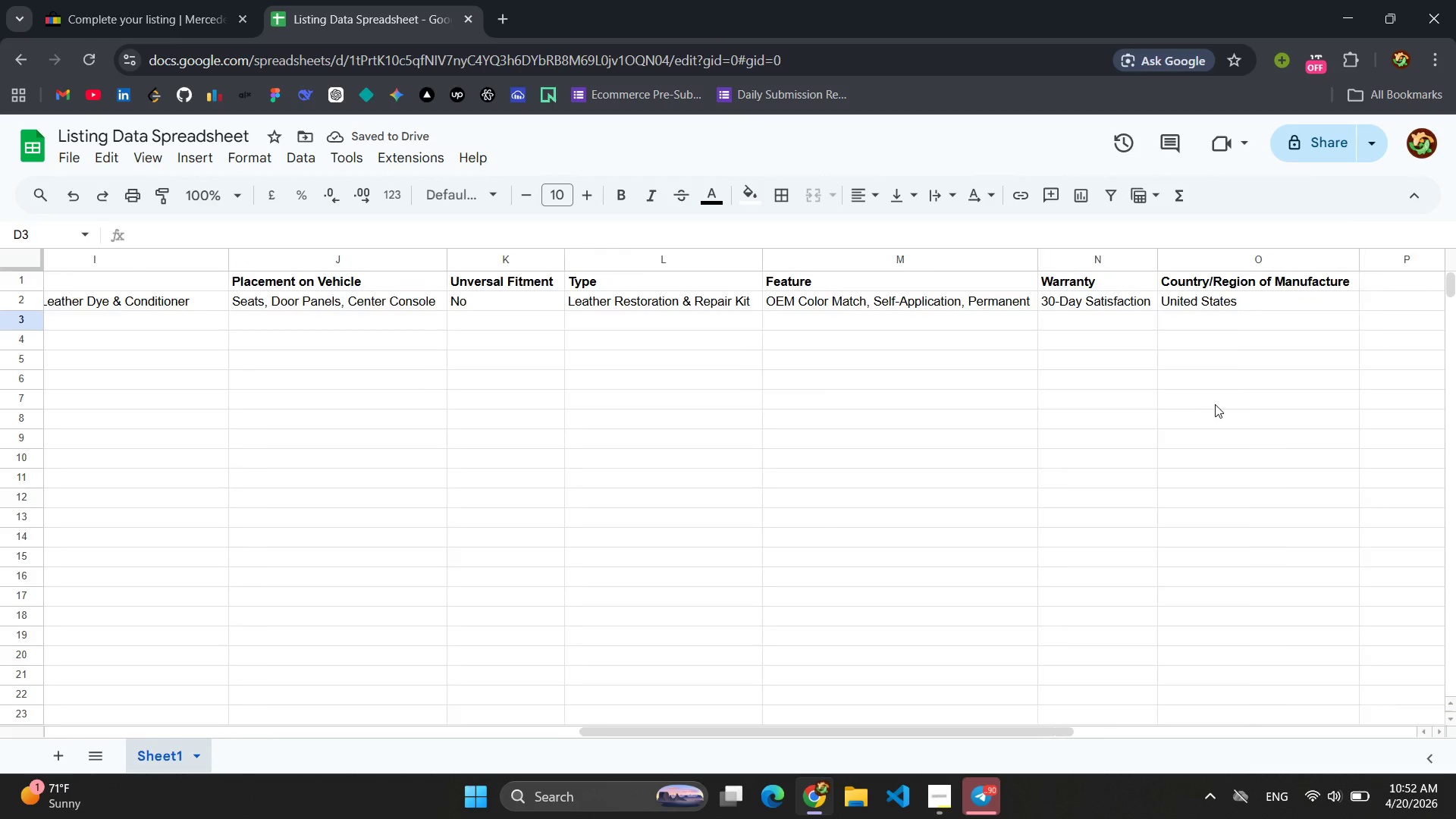 
left_click([1012, 277])
 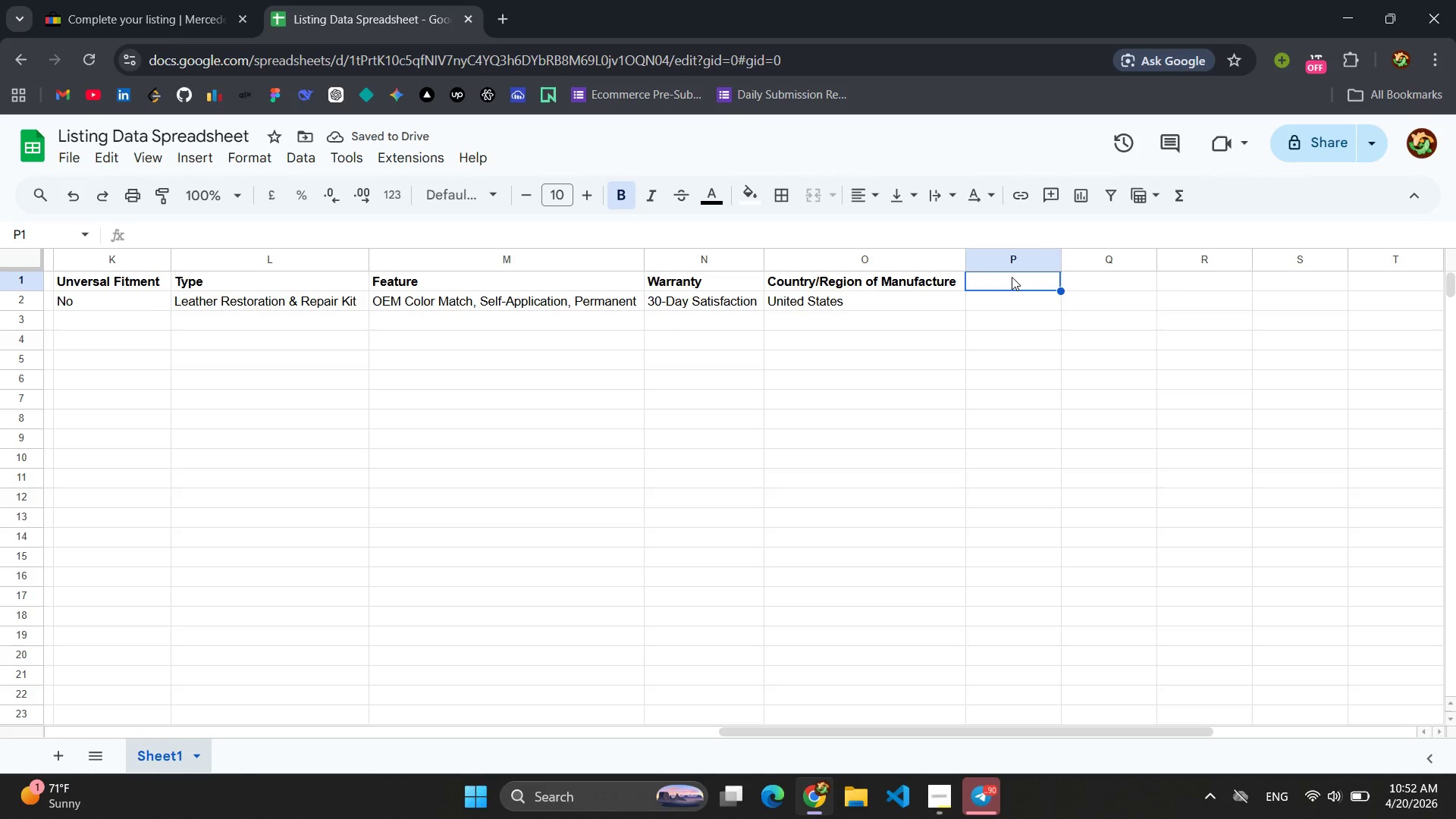 
type(Description )
key(Backspace)
 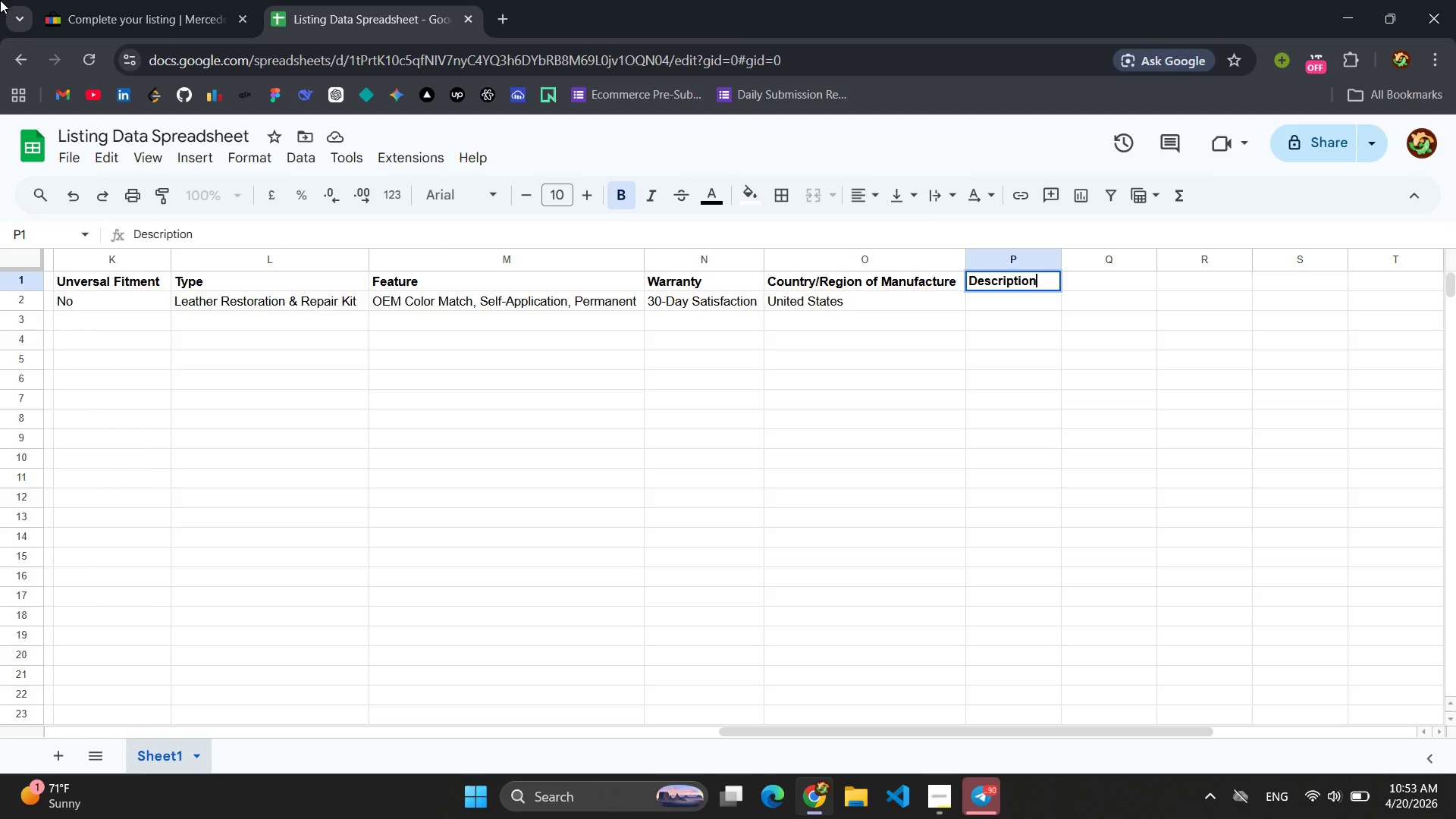 
left_click([103, 0])
 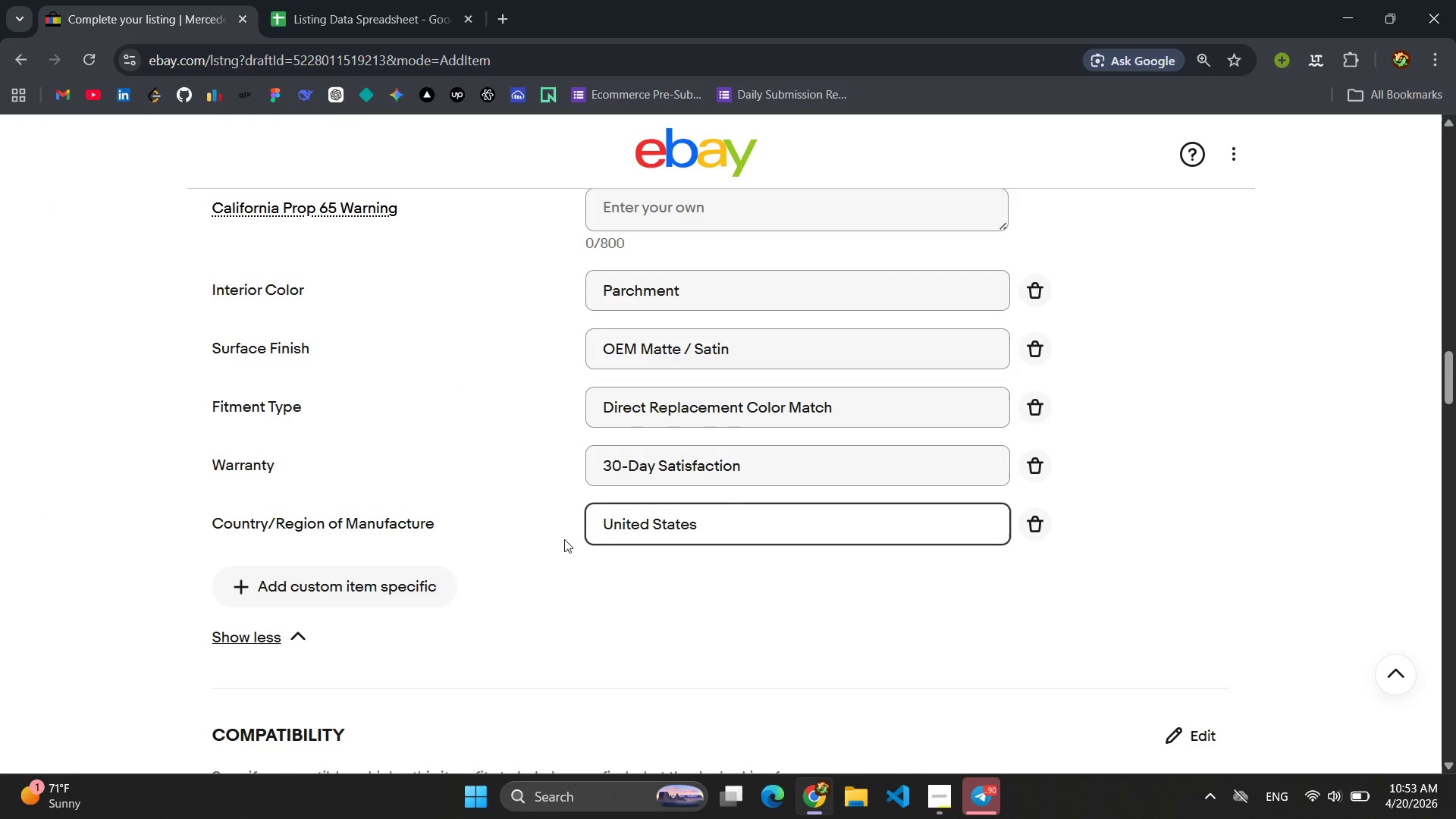 
left_click([580, 567])
 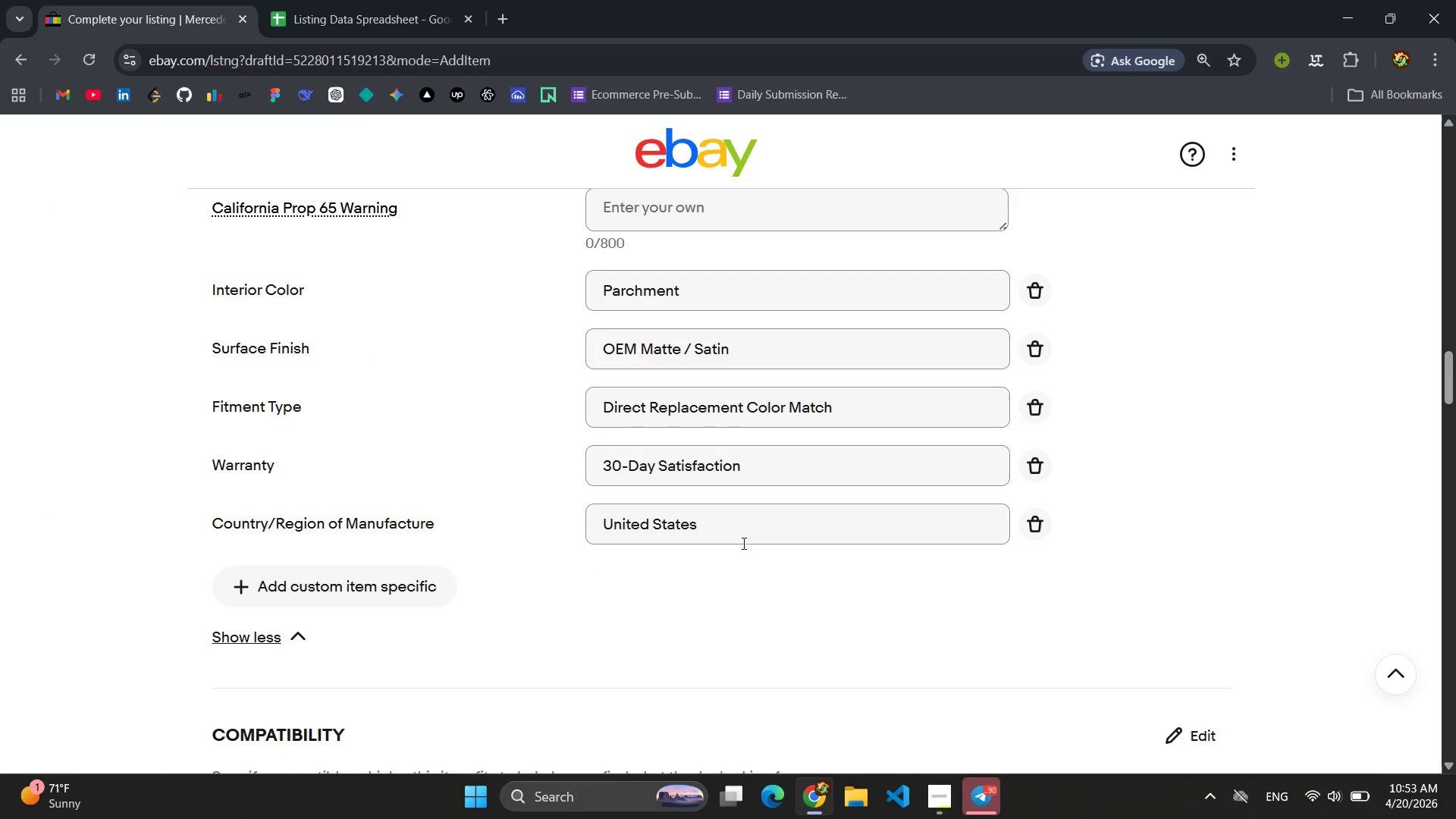 
scroll: coordinate [851, 564], scroll_direction: up, amount: 2.0
 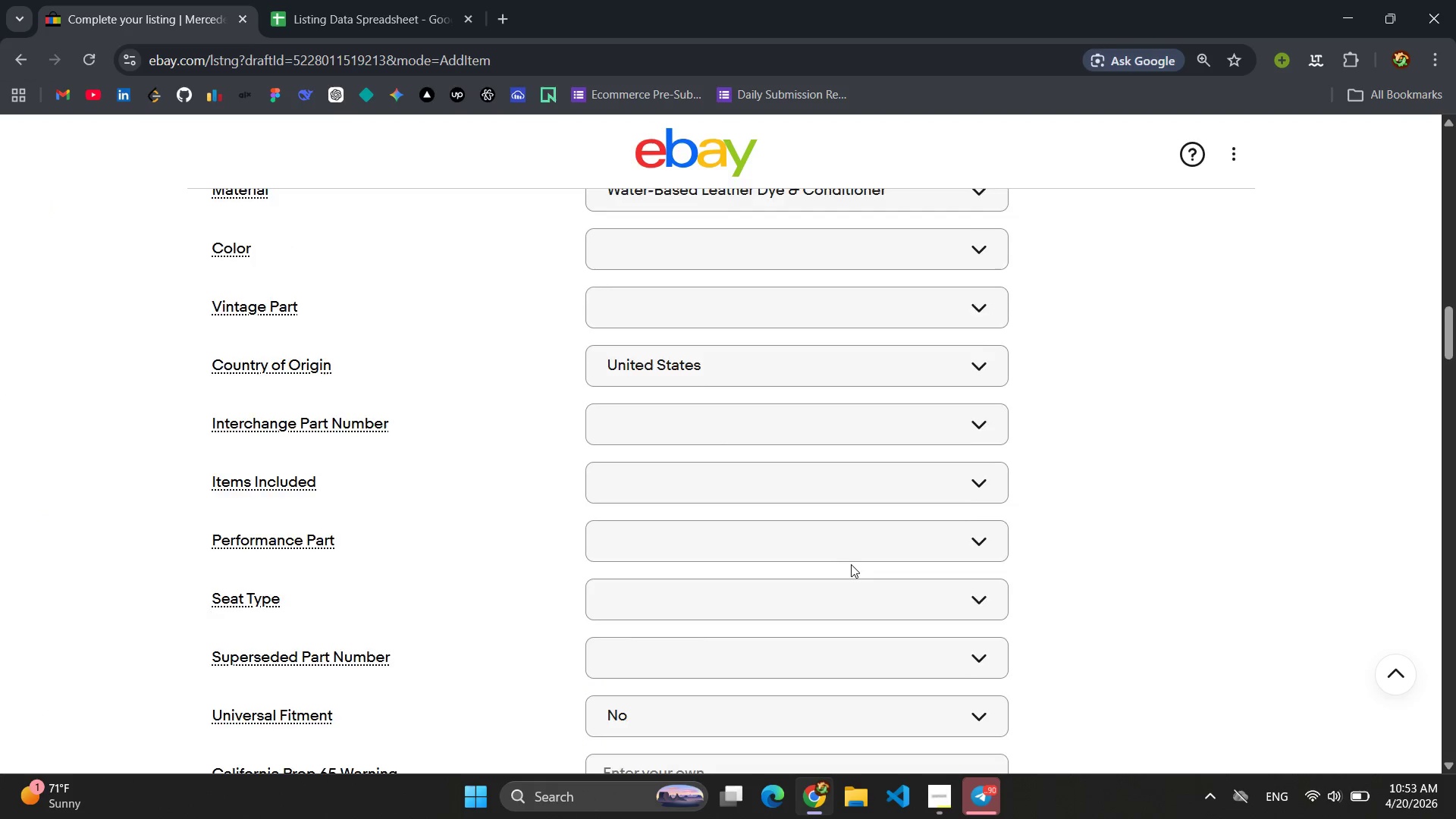 
scroll: coordinate [648, 460], scroll_direction: down, amount: 8.0
 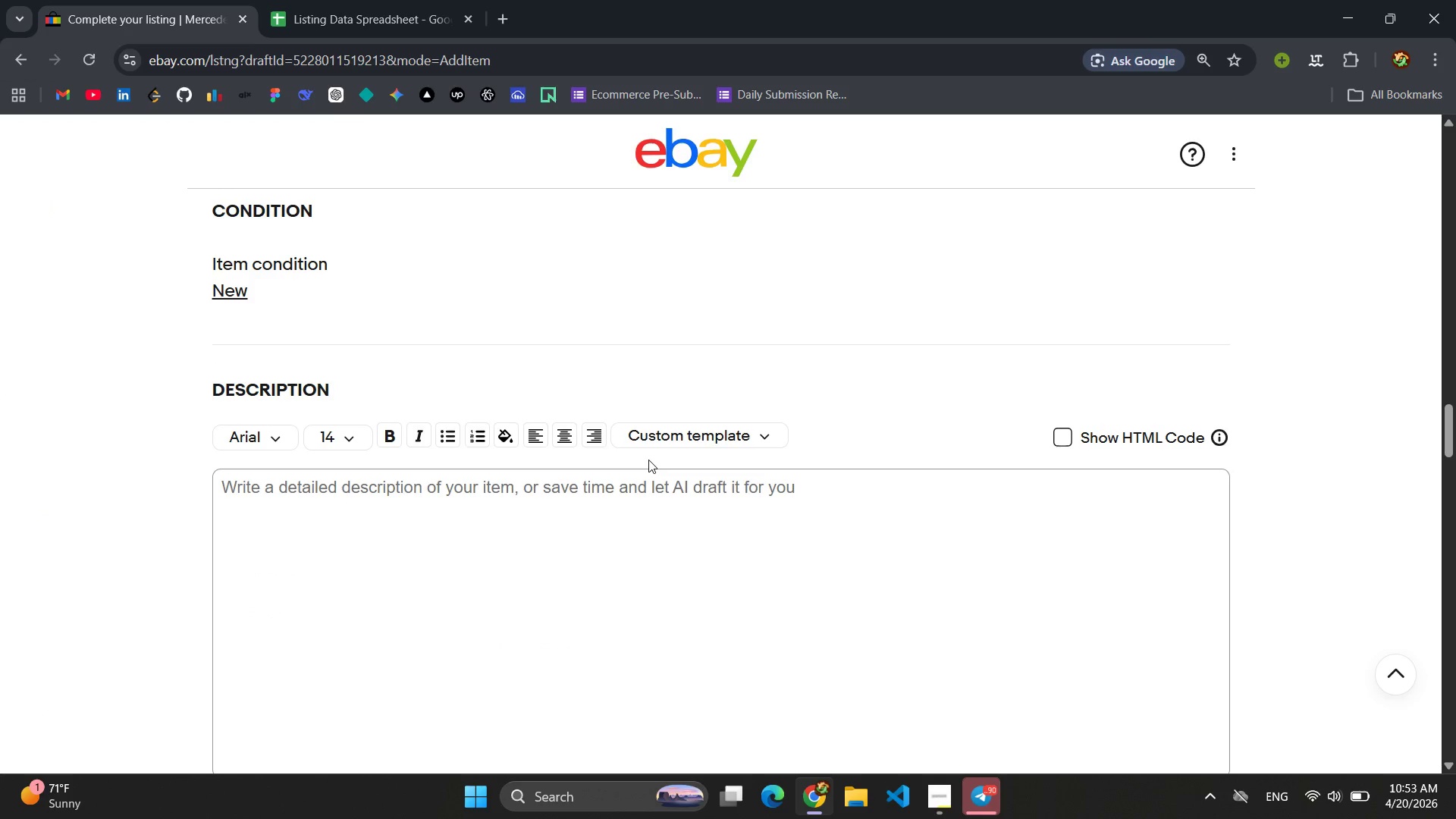 
scroll: coordinate [636, 436], scroll_direction: up, amount: 15.0
 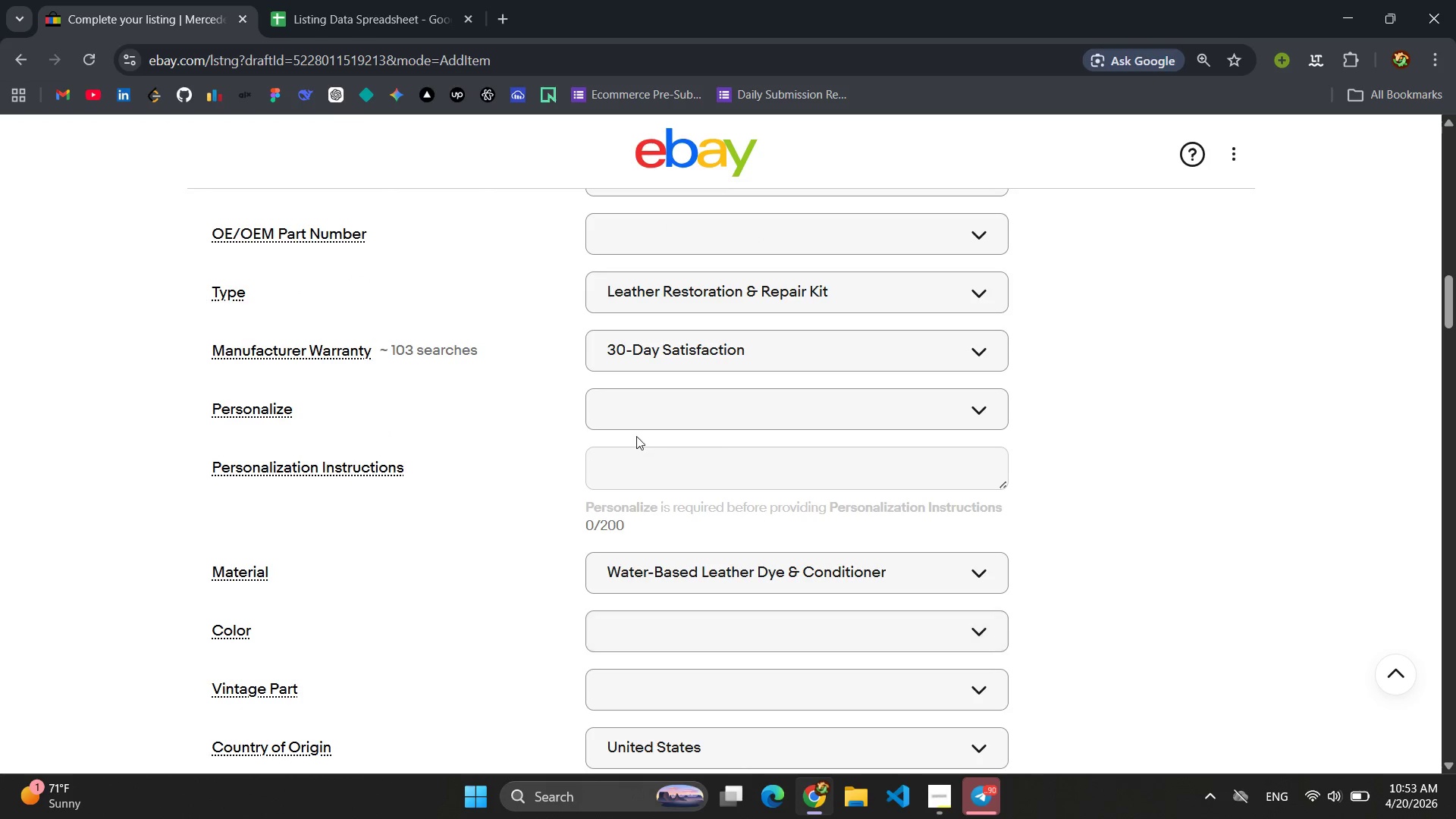 
scroll: coordinate [636, 436], scroll_direction: down, amount: 9.0
 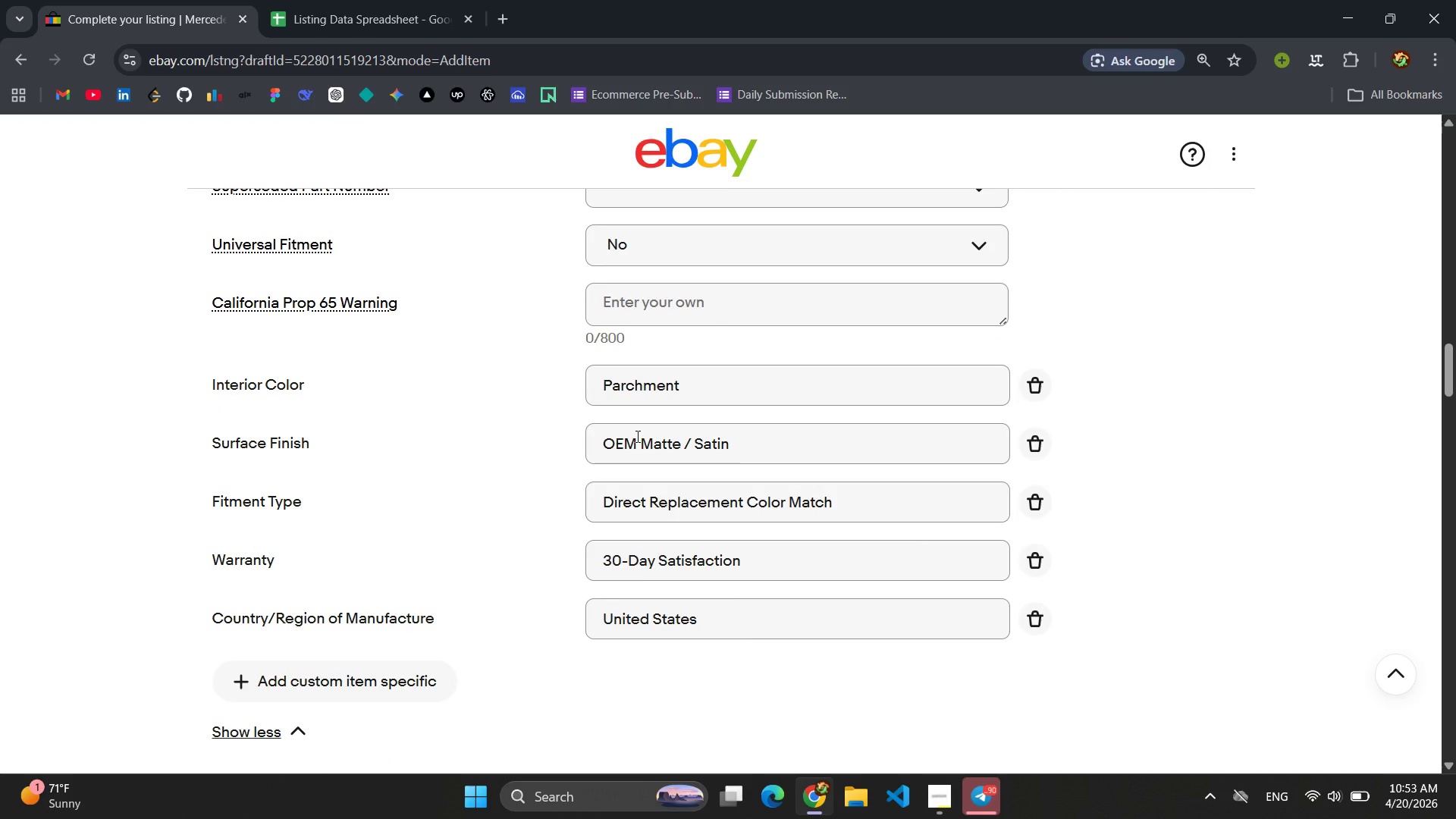 
wait(21.13)
 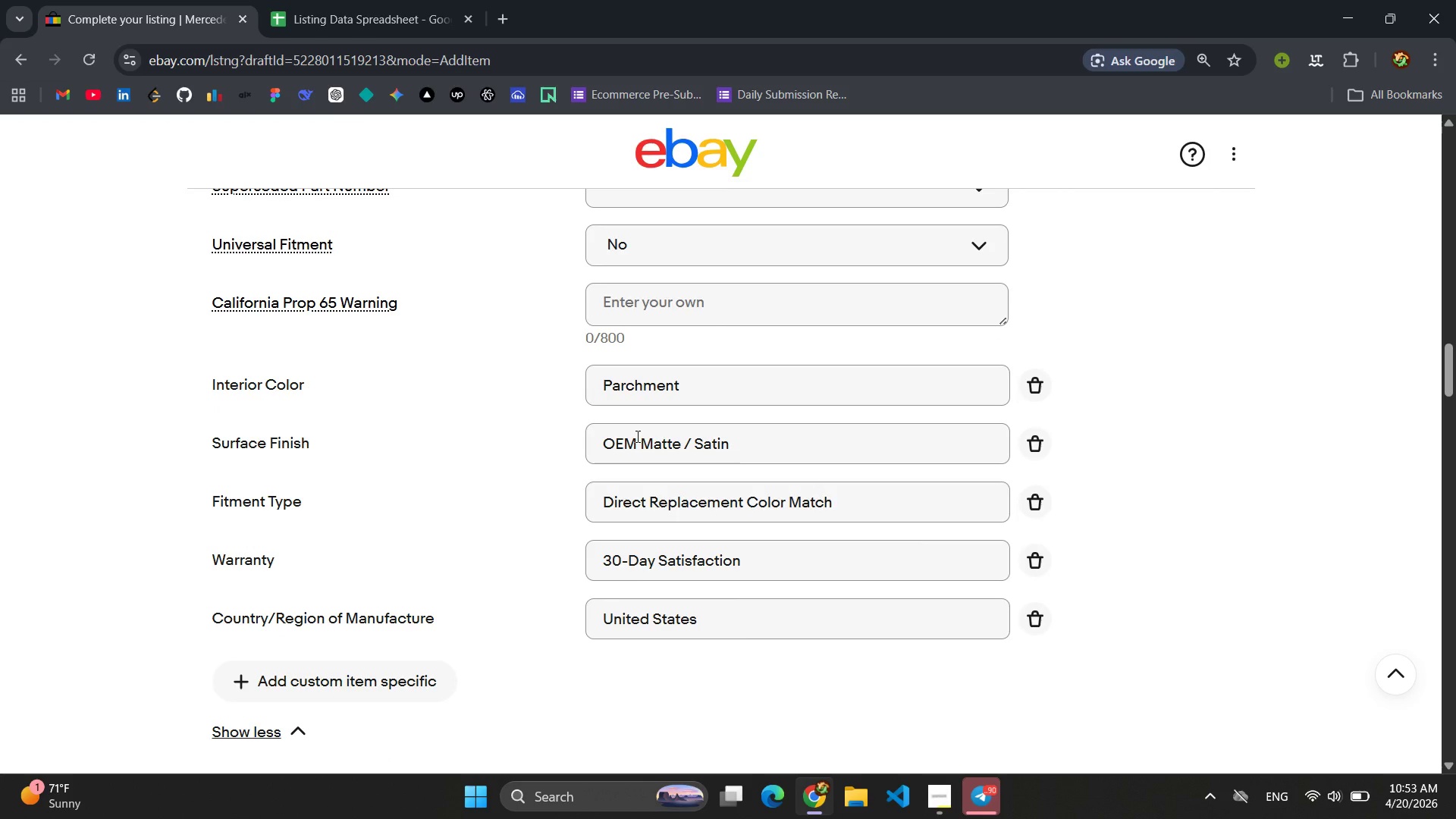 
left_click([499, 19])
 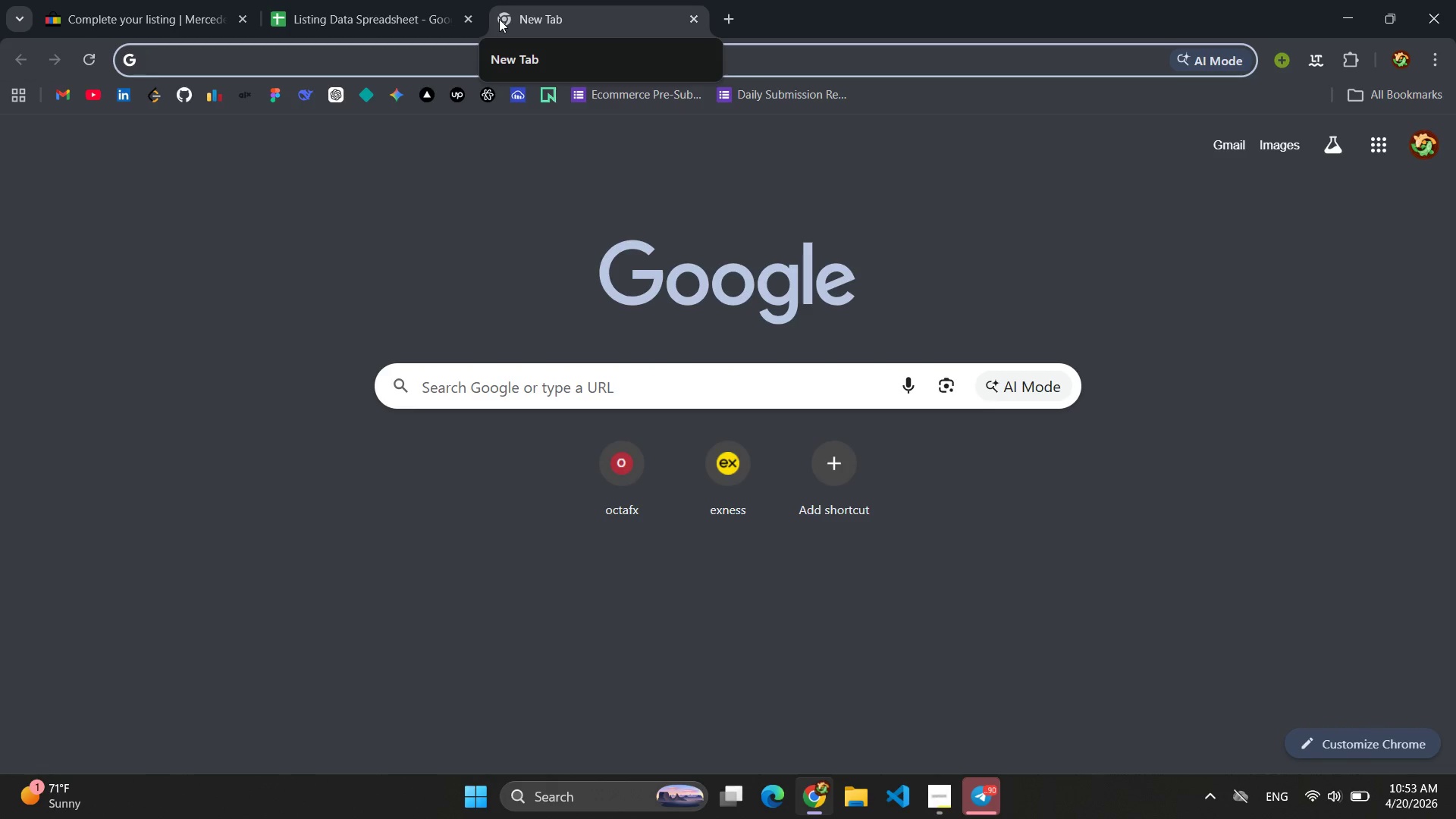 
type(eb)
 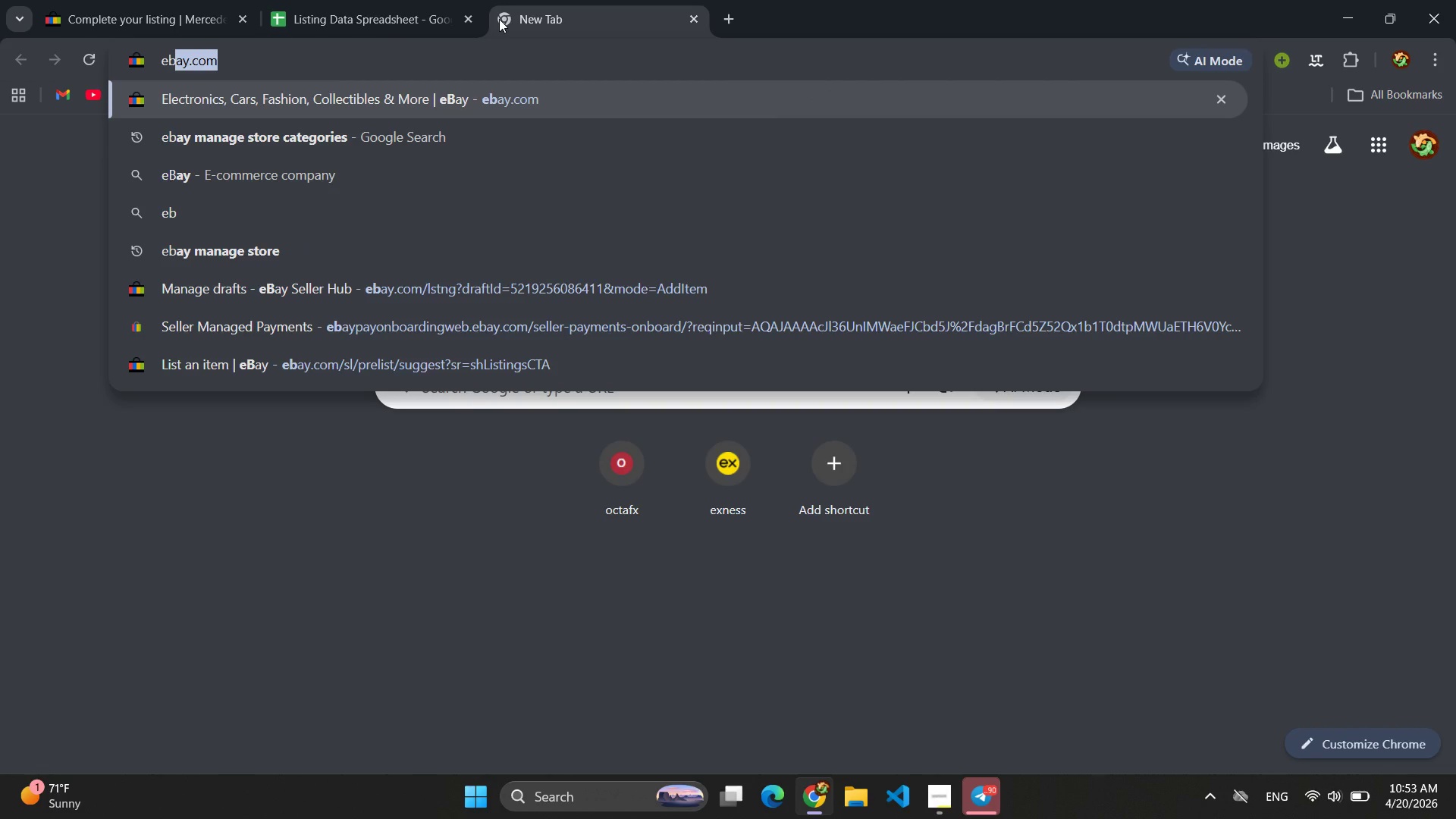 
key(Enter)
 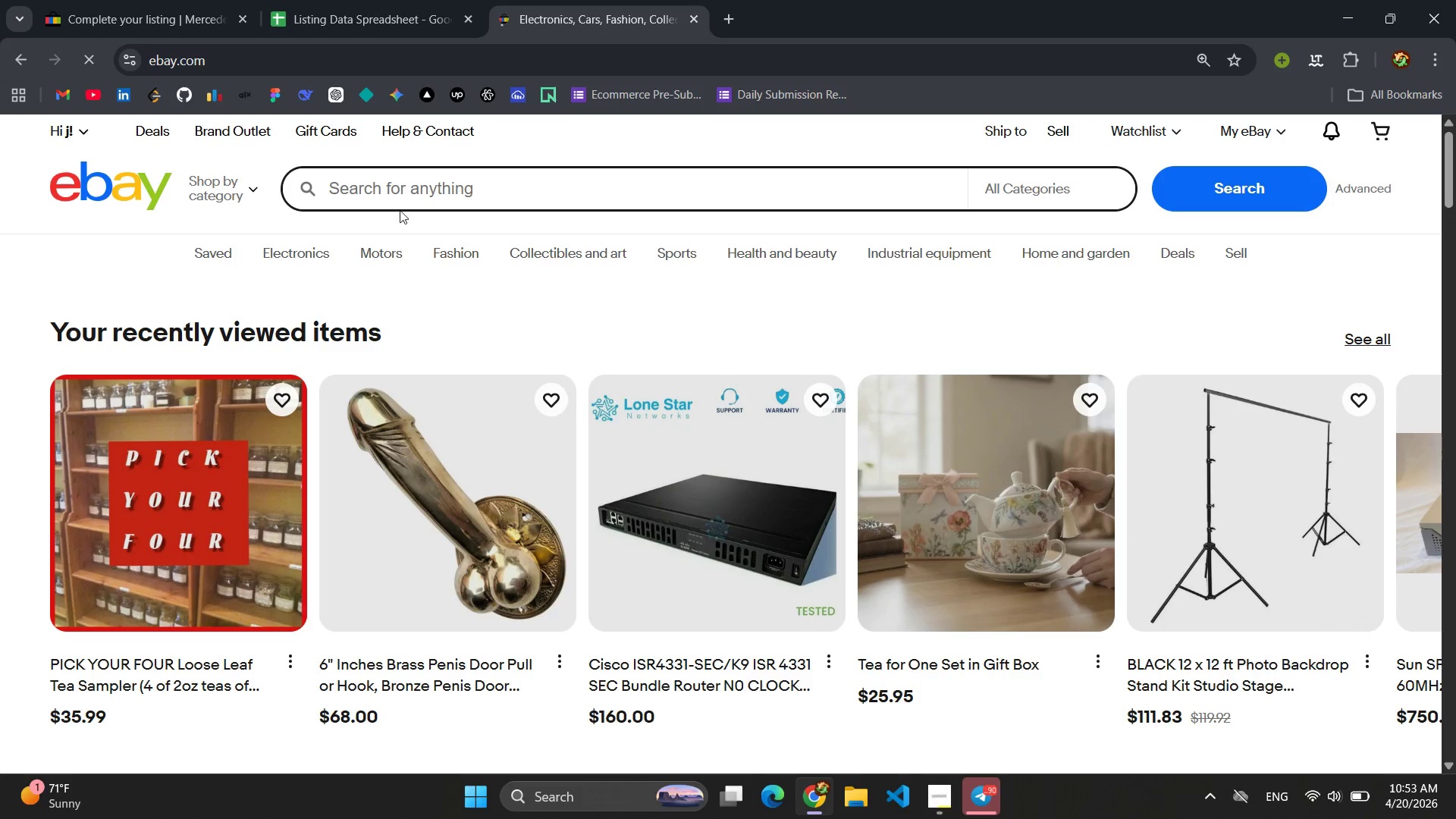 
double_click([398, 200])
 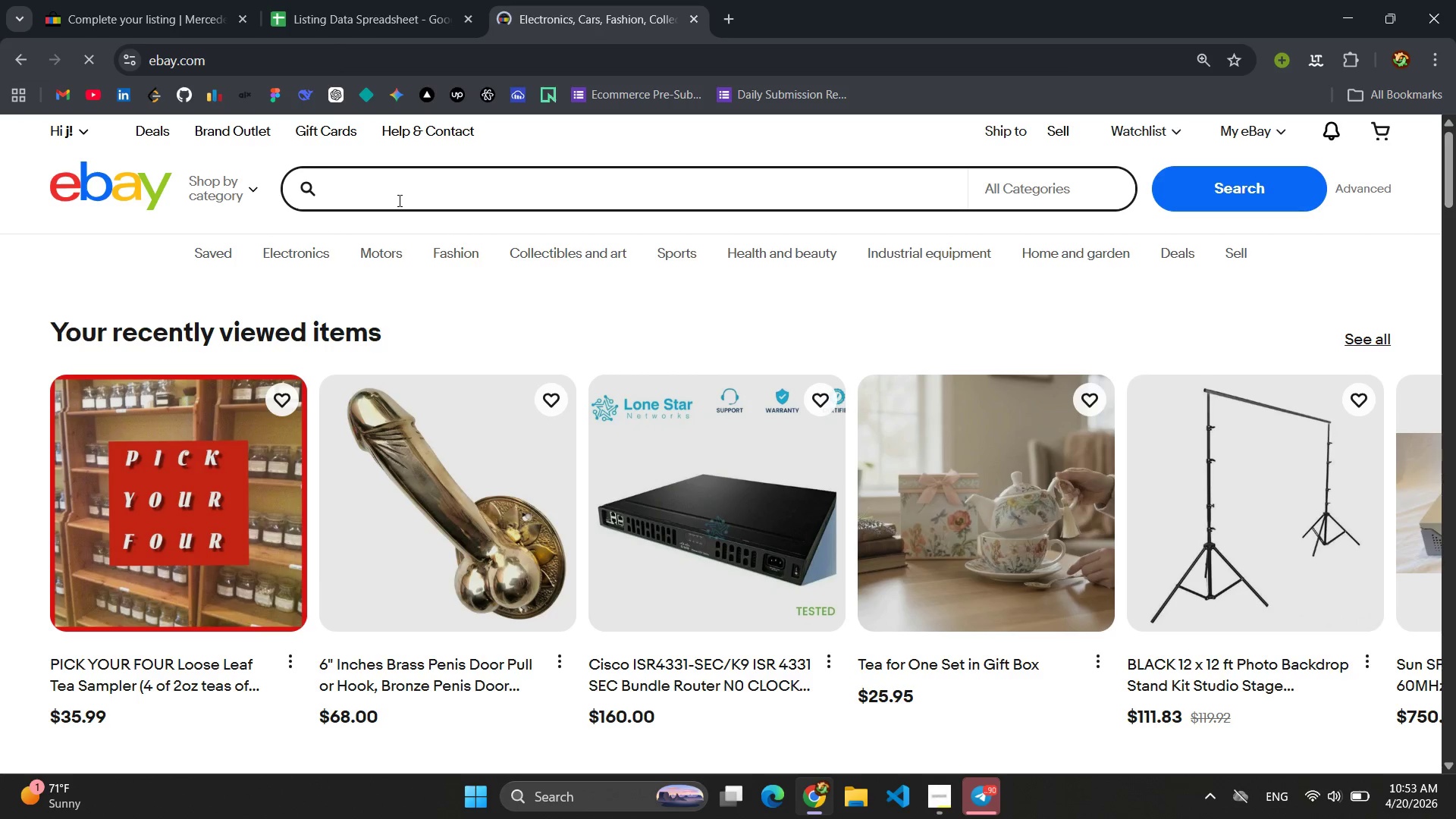 
type(Mercedes-n)
key(Backspace)
key(Backspace)
type(B)
key(Backspace)
type(-Benze W124 parchmen )
key(Backspace)
type(t Kit)
 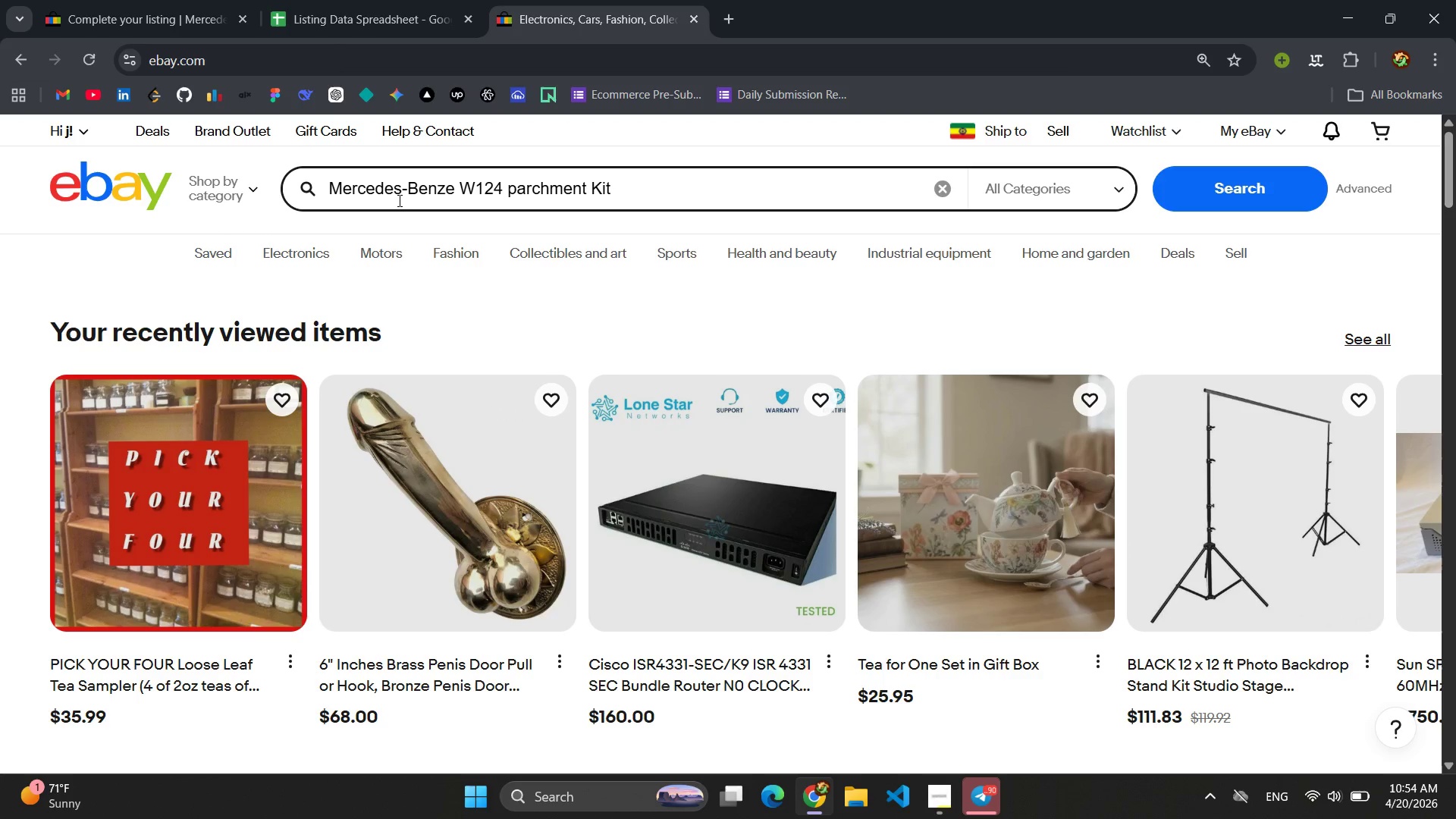 
key(Enter)
 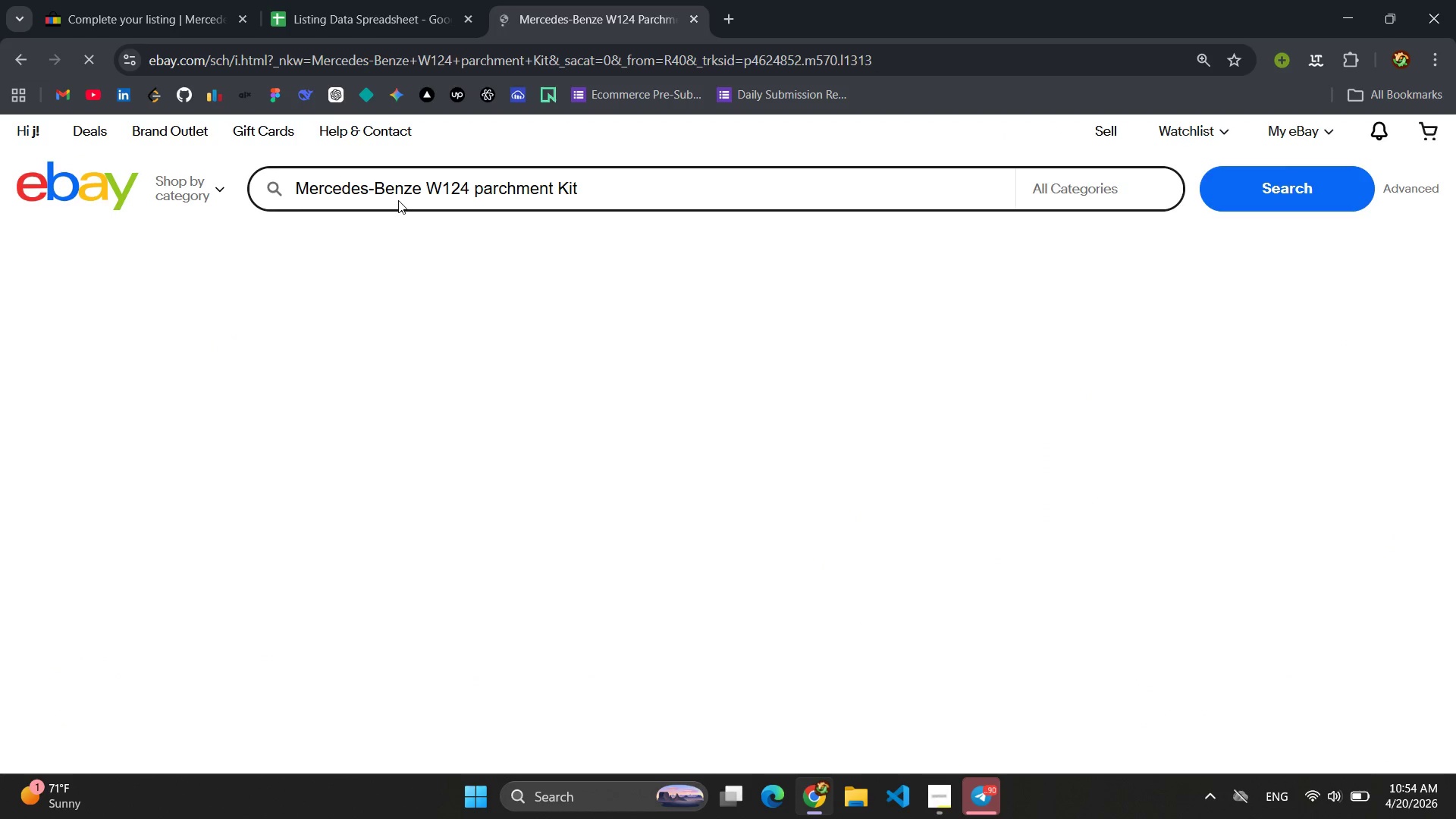 
mouse_move([229, 596])
 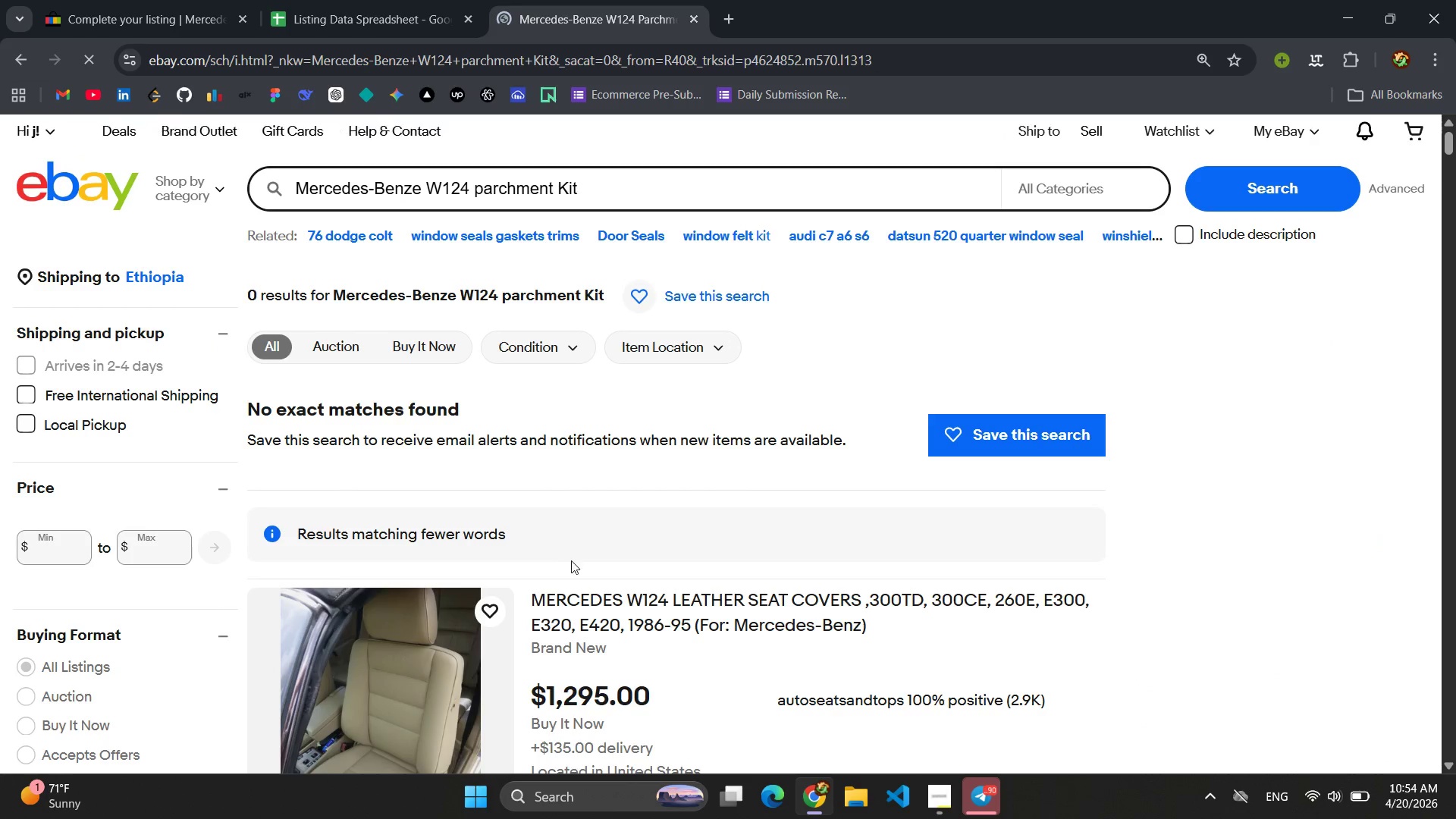 
scroll: coordinate [579, 560], scroll_direction: down, amount: 5.0
 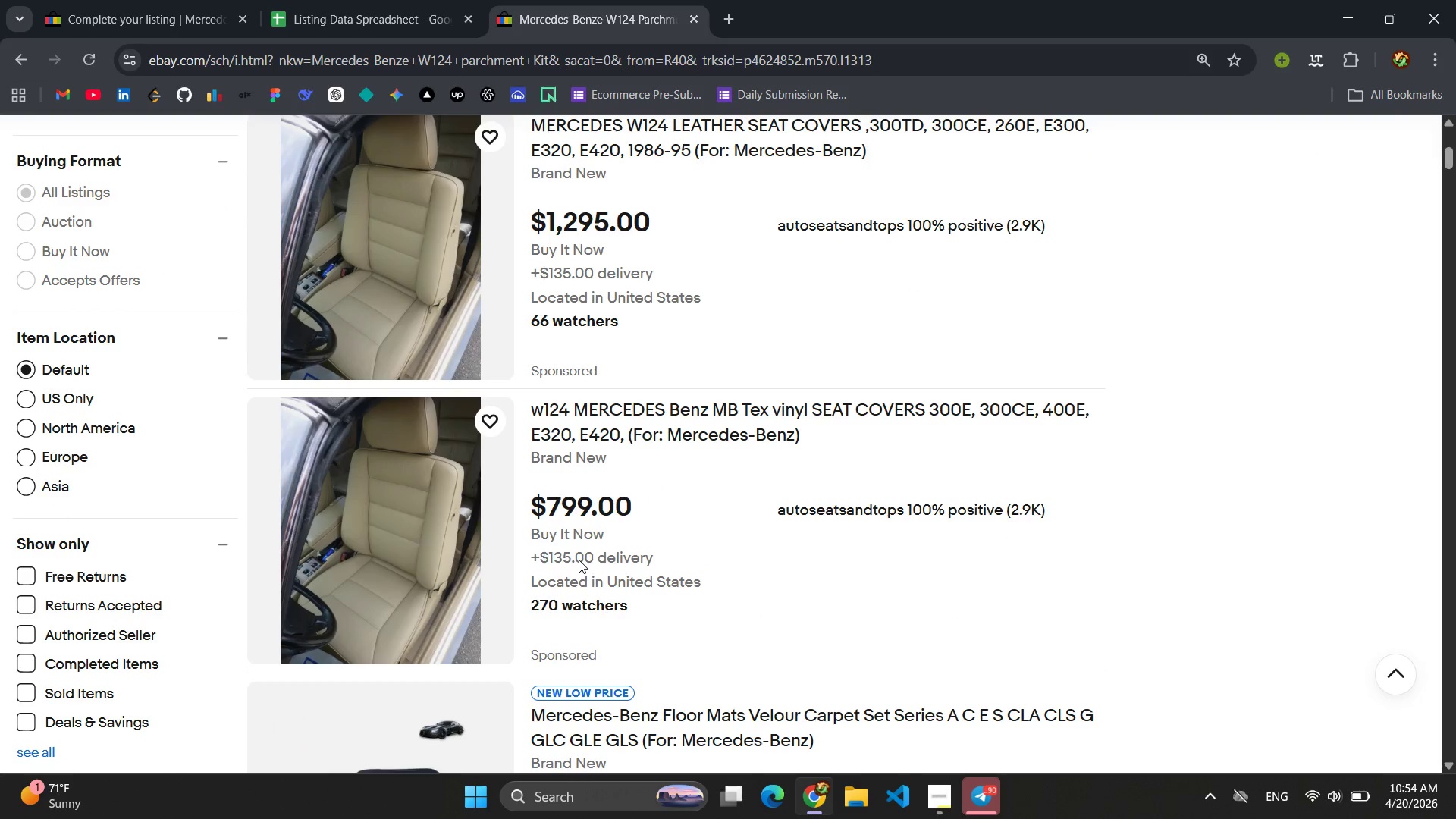 
scroll: coordinate [582, 558], scroll_direction: up, amount: 9.0
 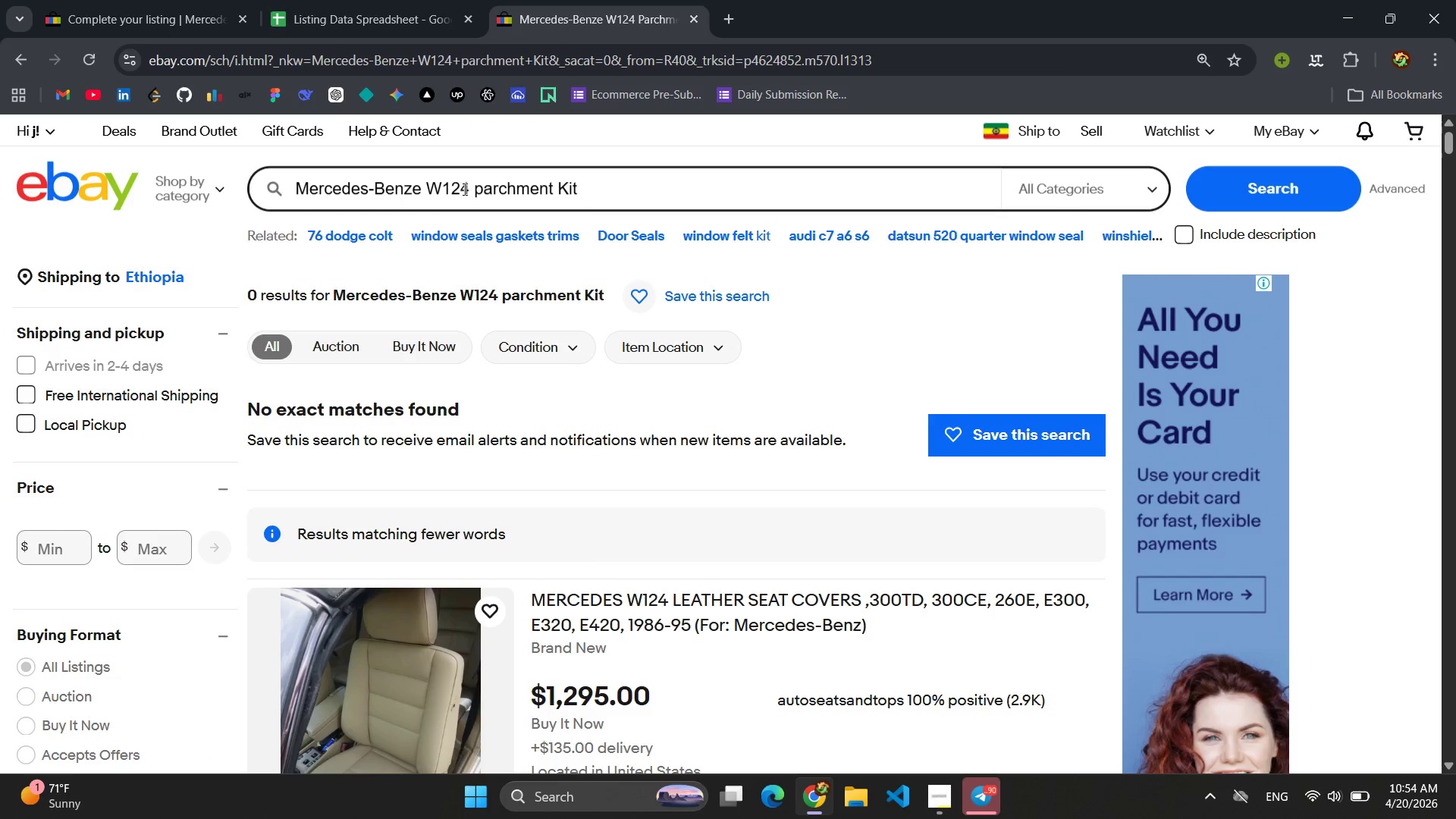 
left_click_drag(start_coordinate=[427, 186], to_coordinate=[243, 199])
 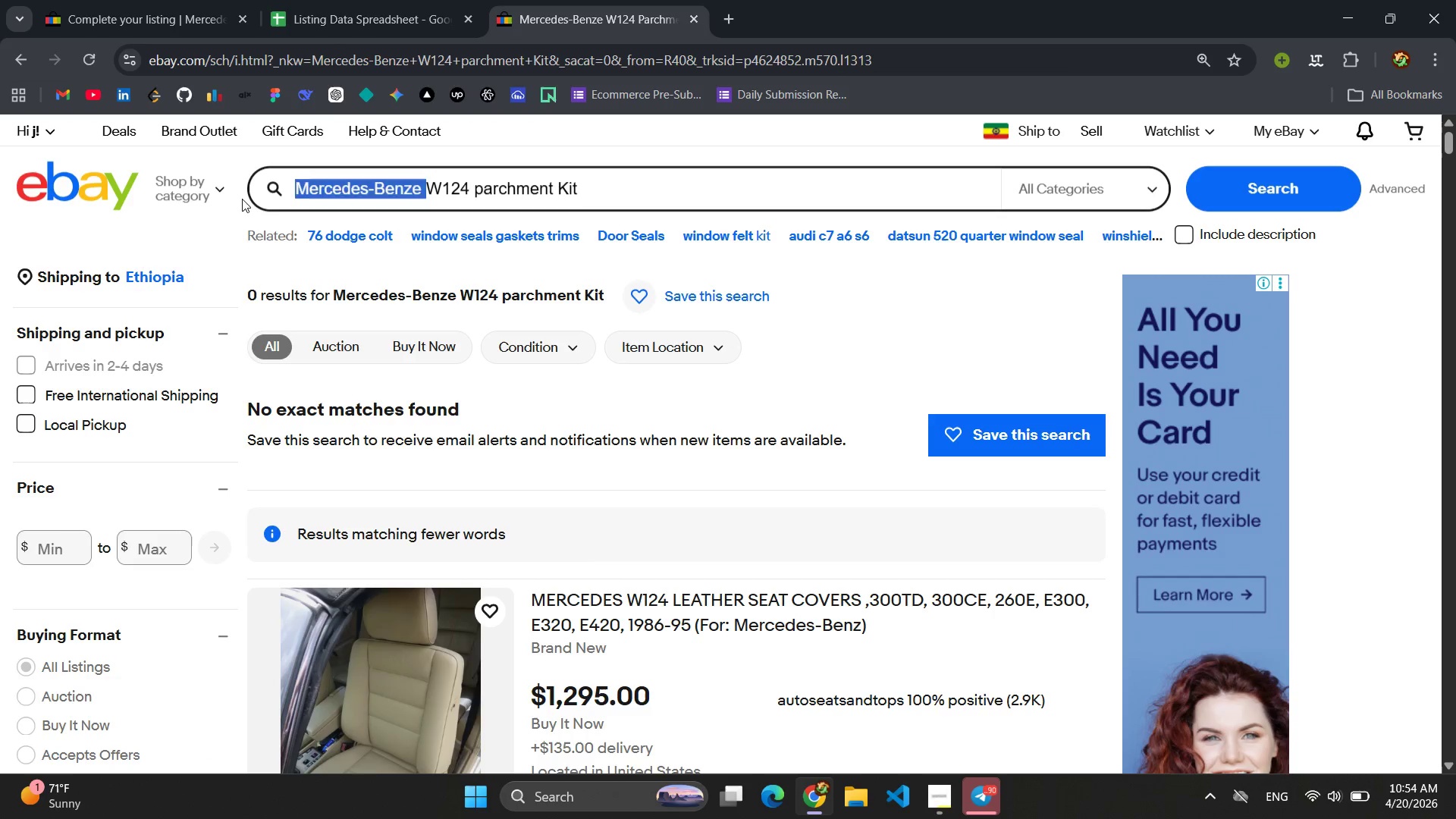 
key(Backspace)
 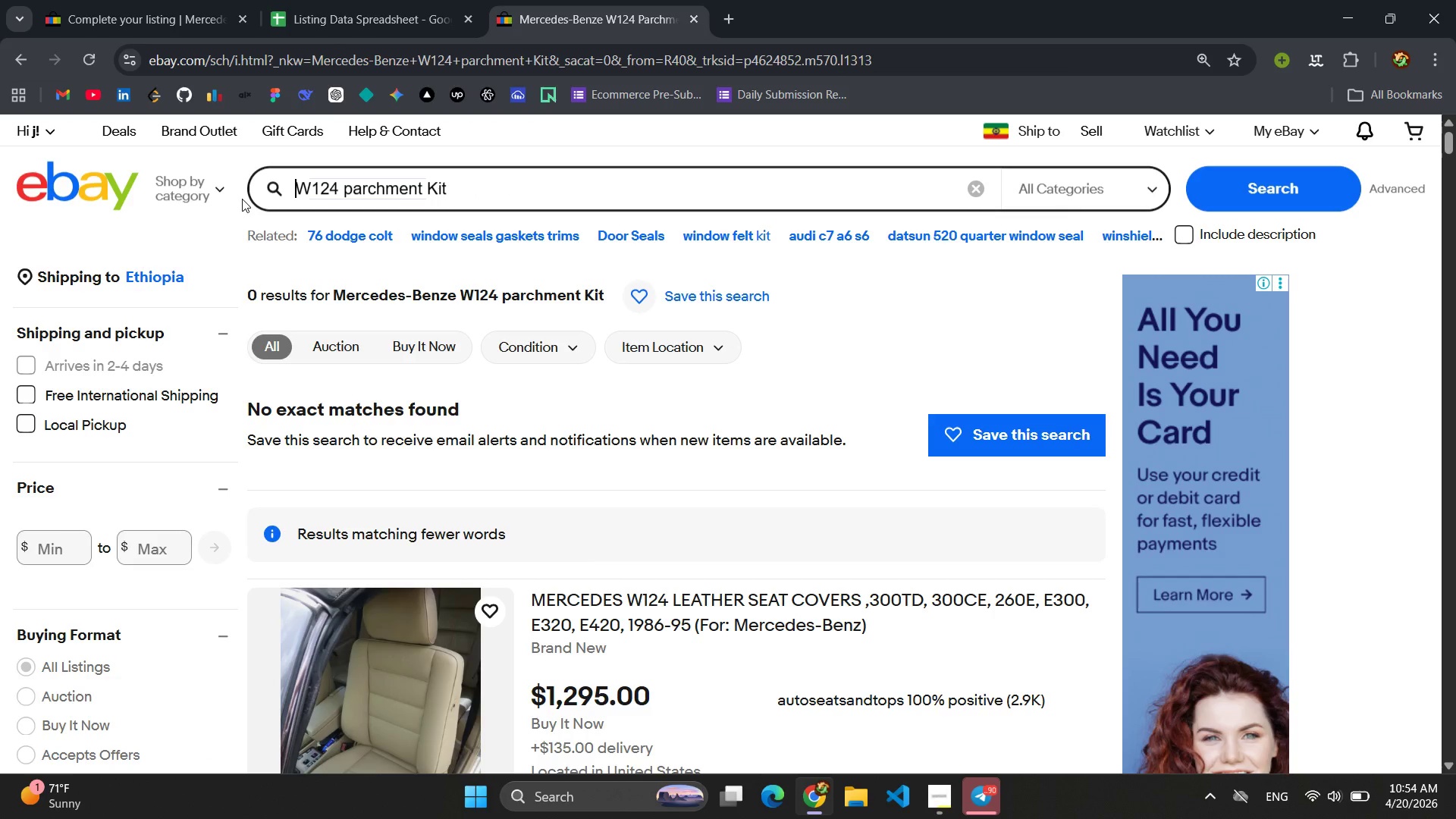 
key(Enter)
 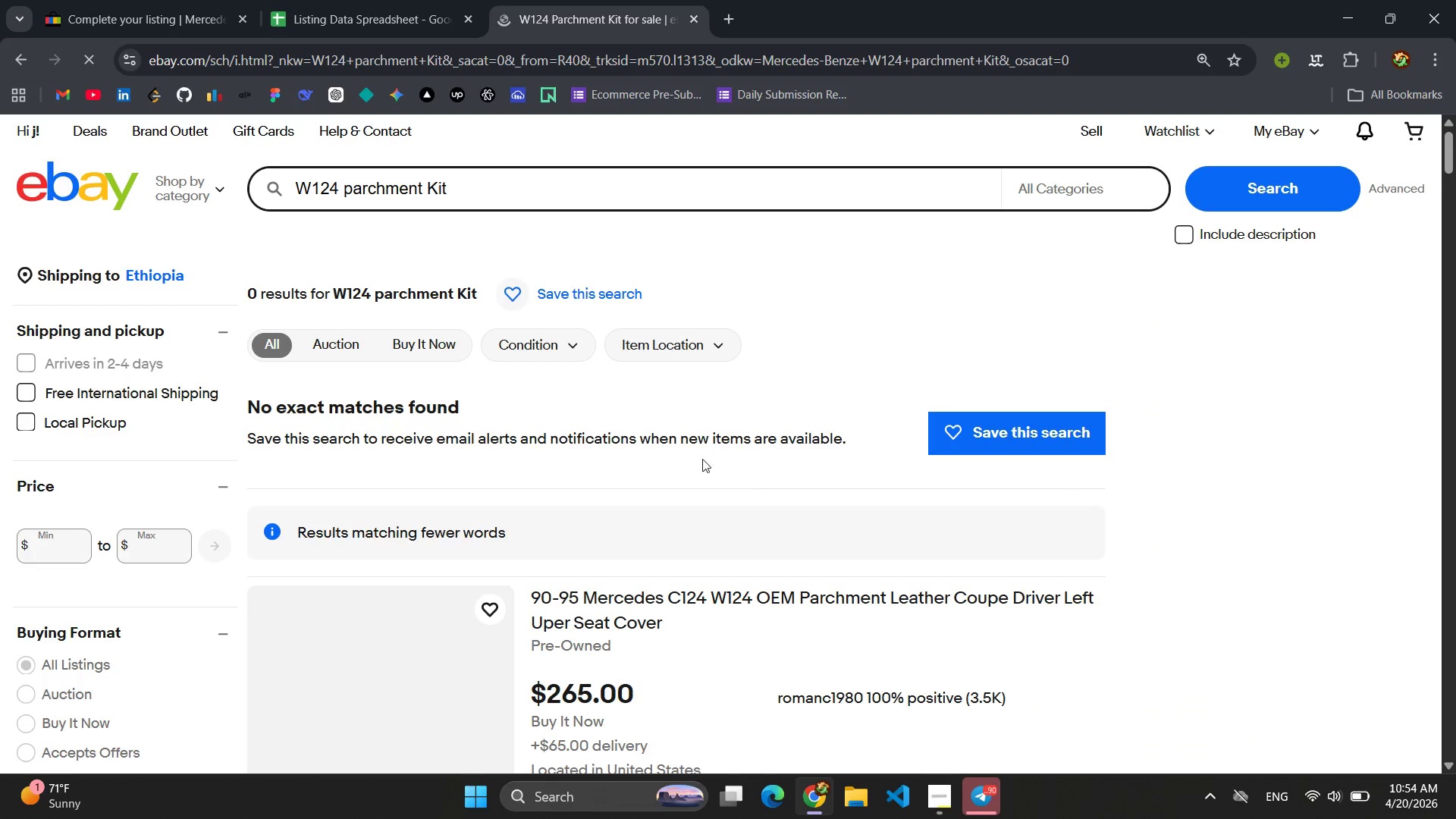 
scroll: coordinate [560, 375], scroll_direction: down, amount: 31.0
 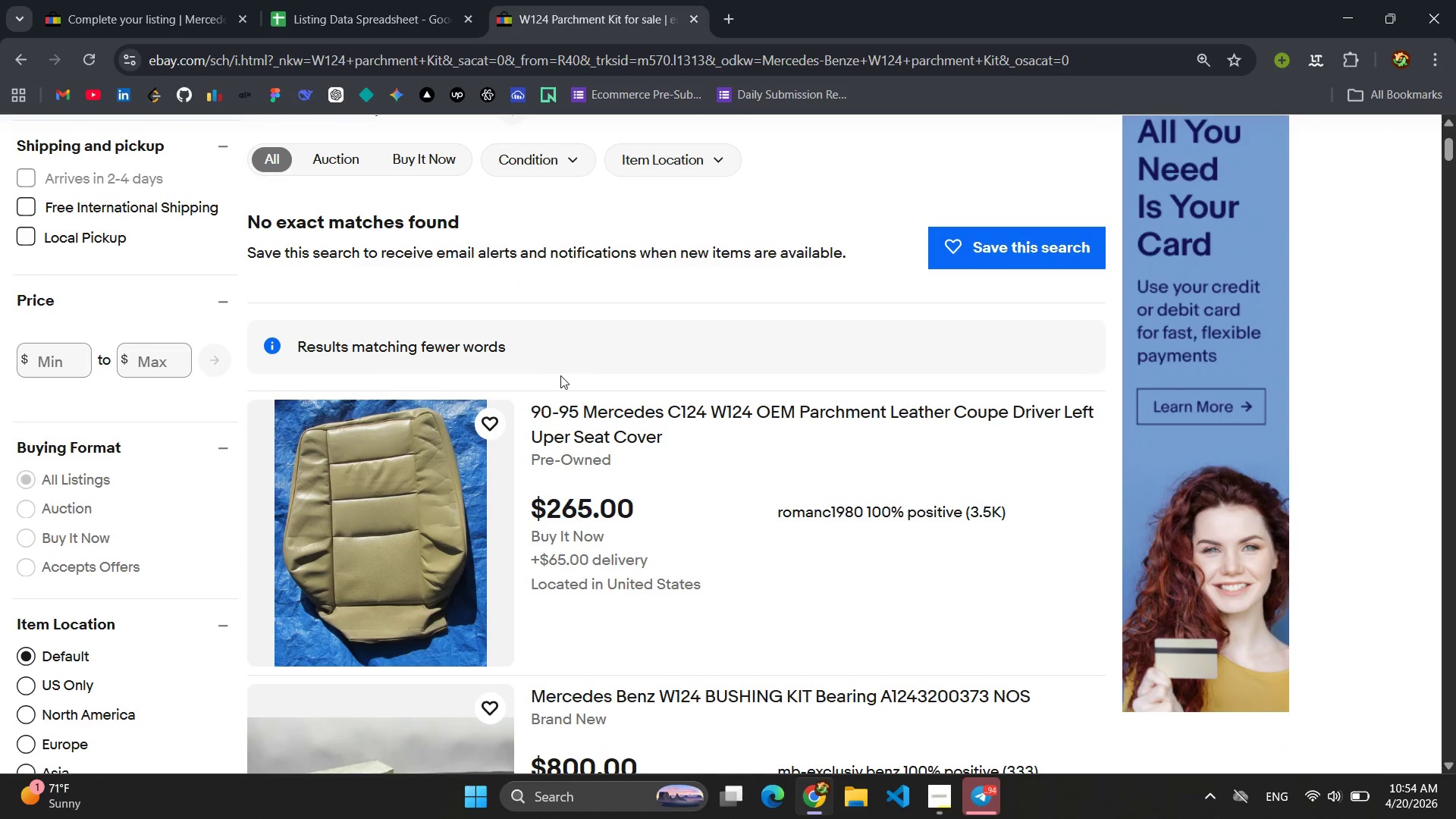 
wait(26.45)
 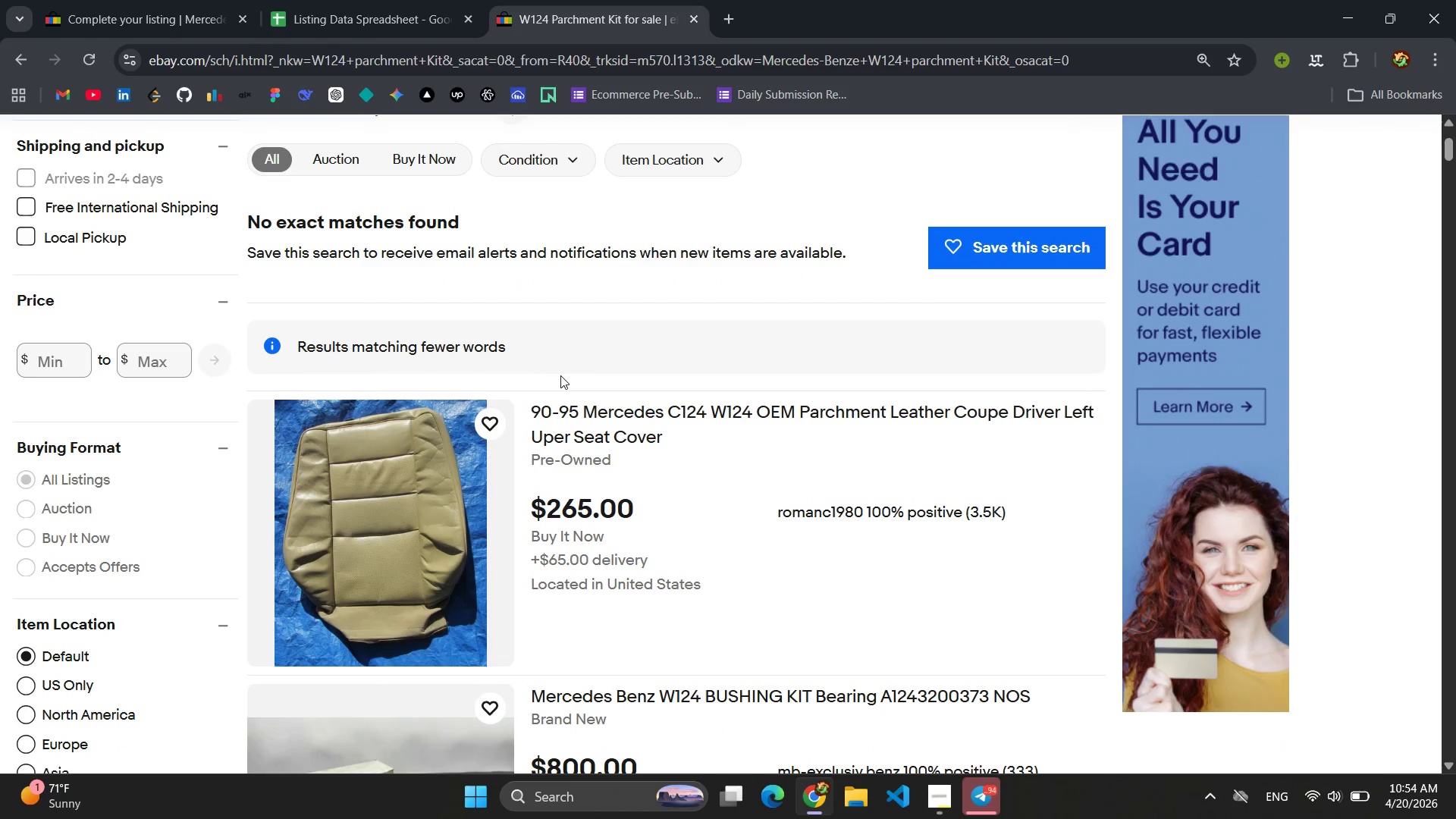 
left_click([108, 11])
 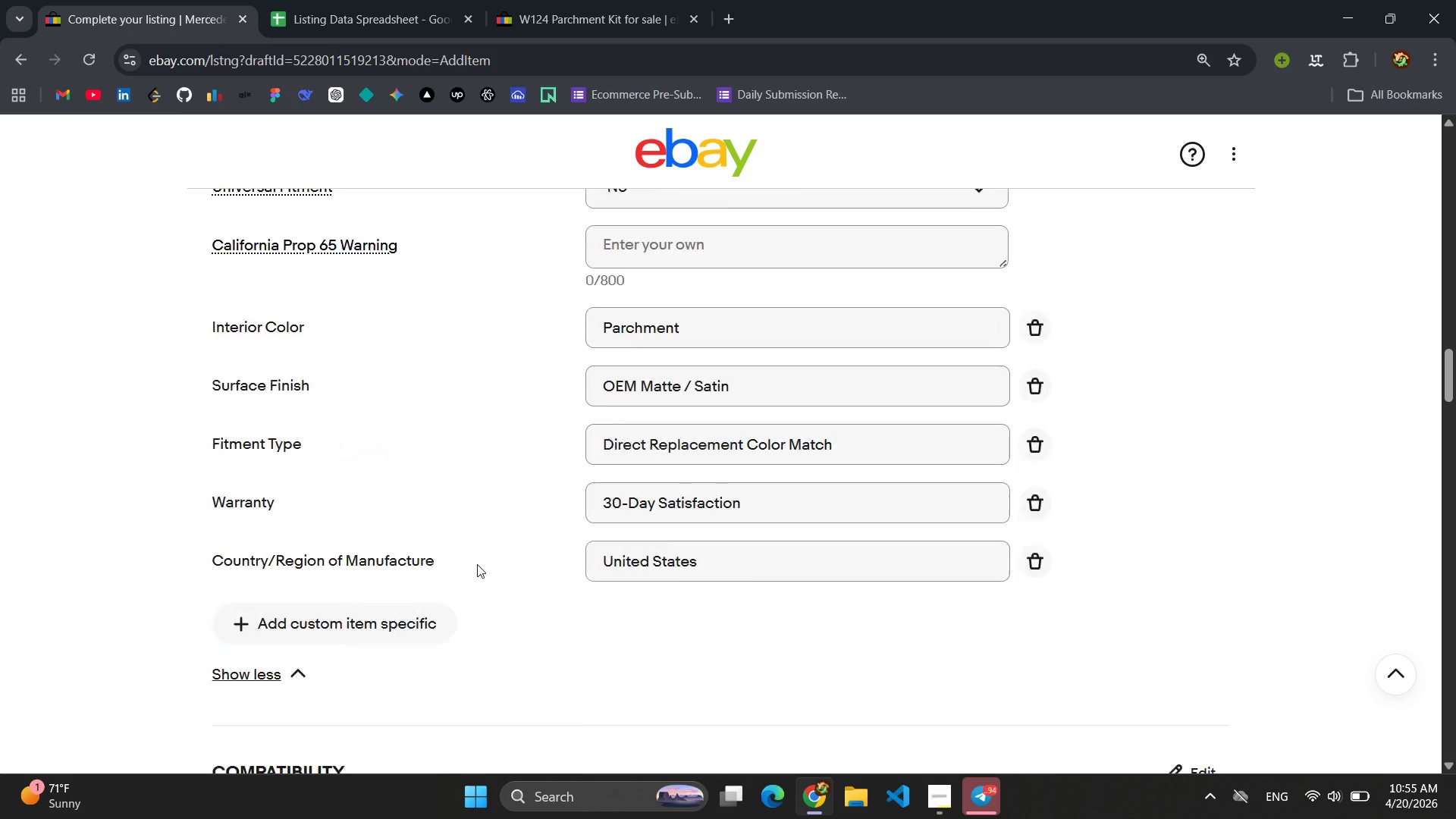 
wait(7.14)
 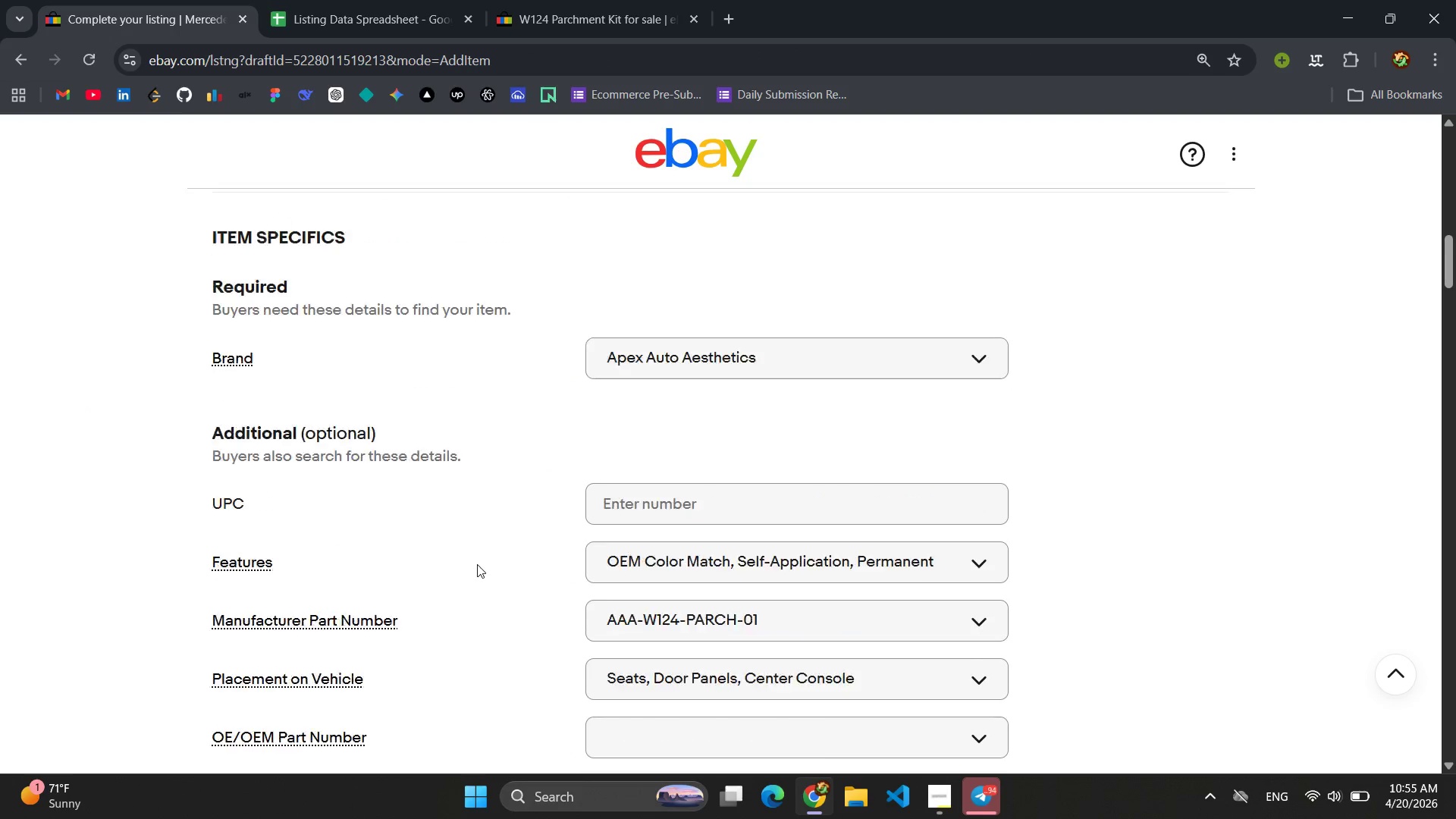 
left_click([395, 445])
 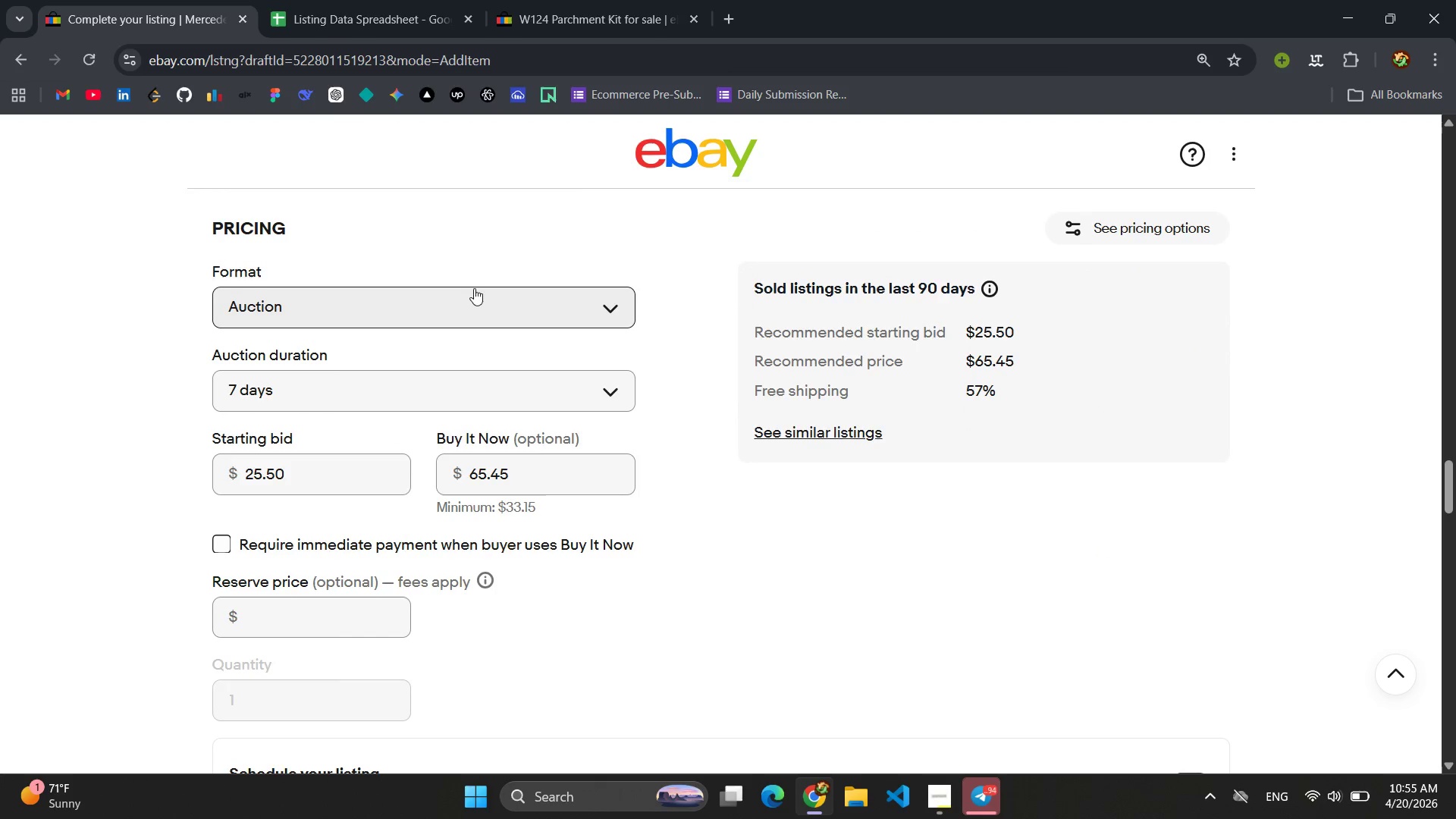 
left_click([507, 301])
 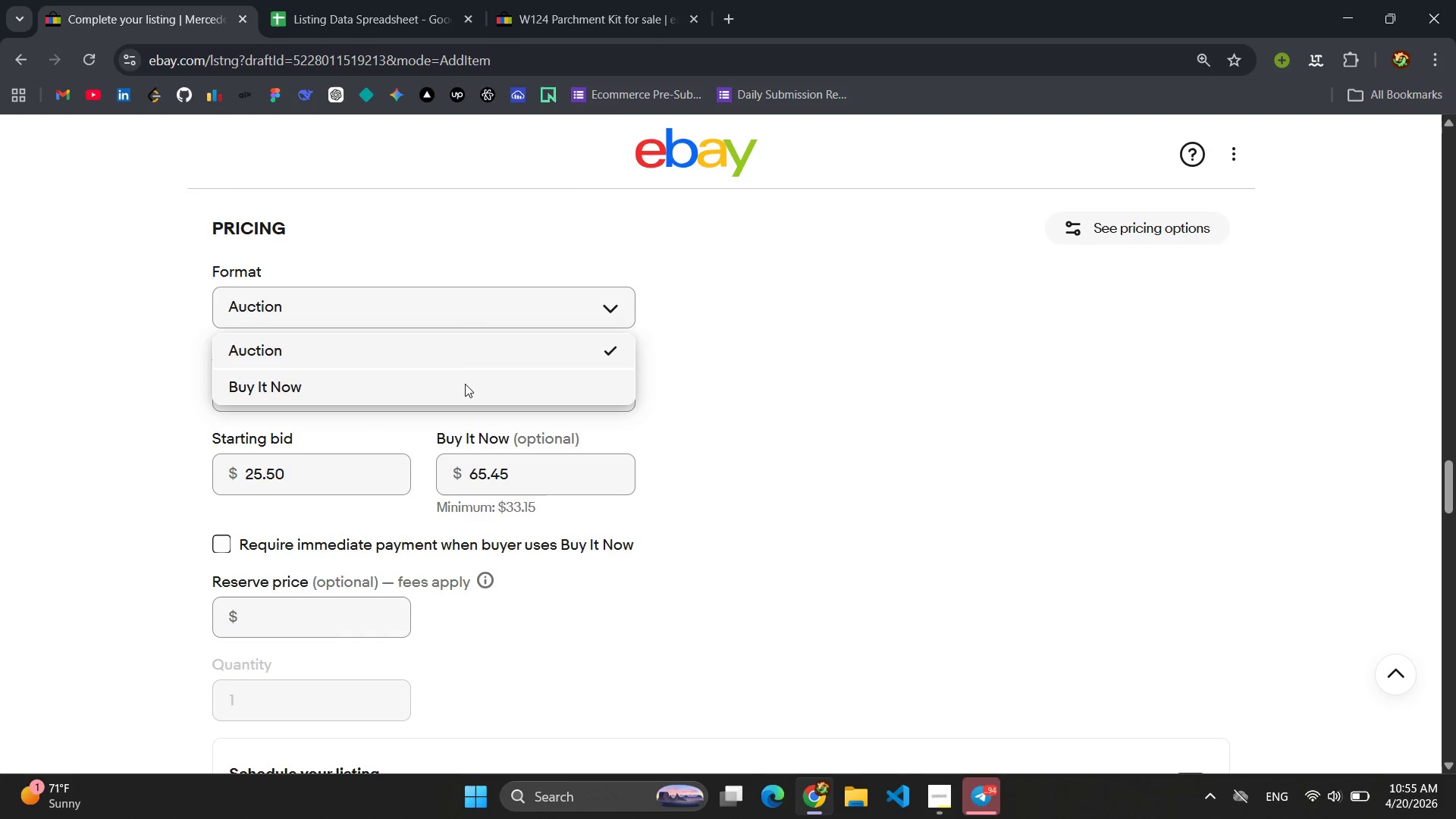 
left_click([462, 385])
 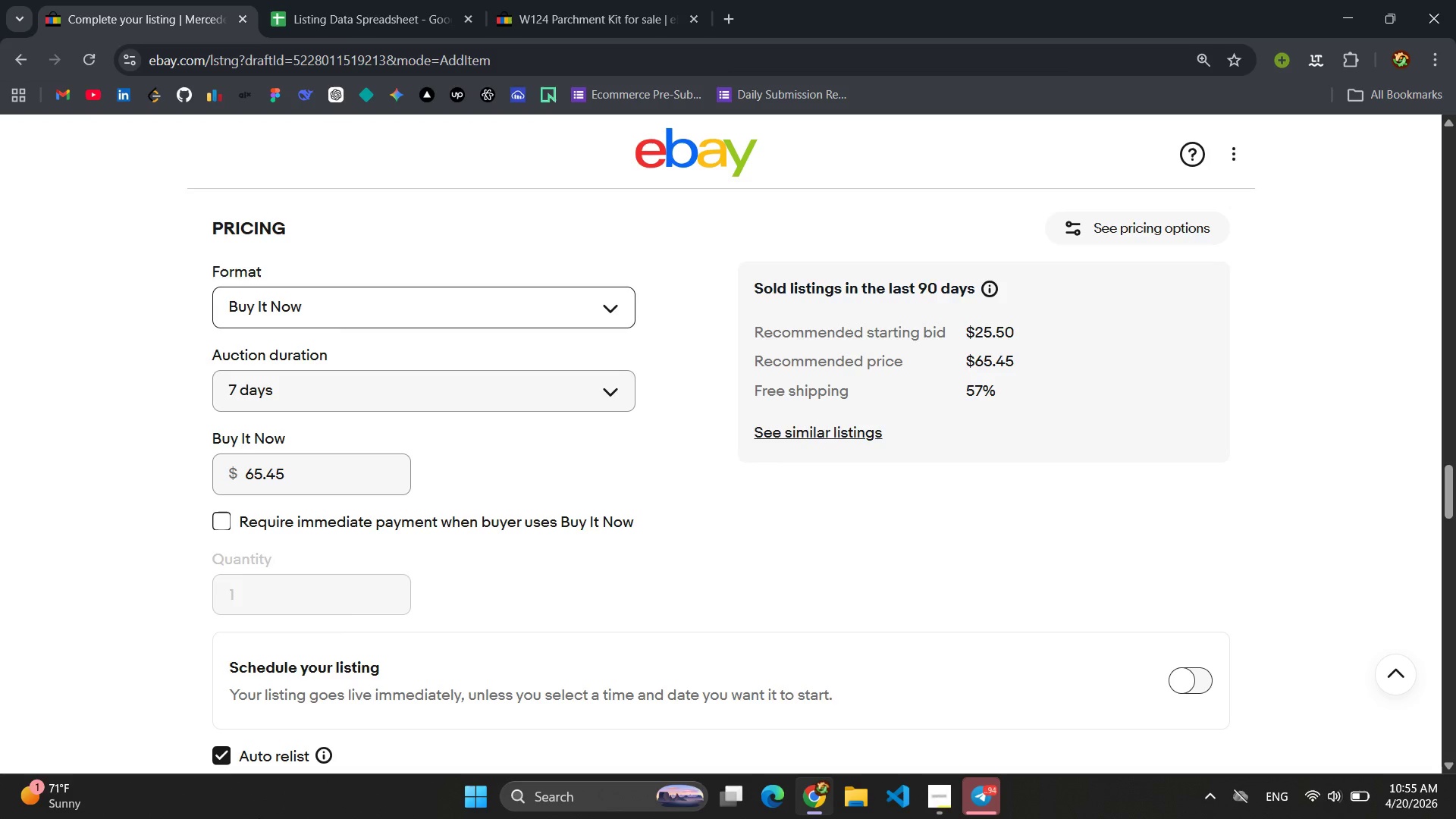 
wait(22.91)
 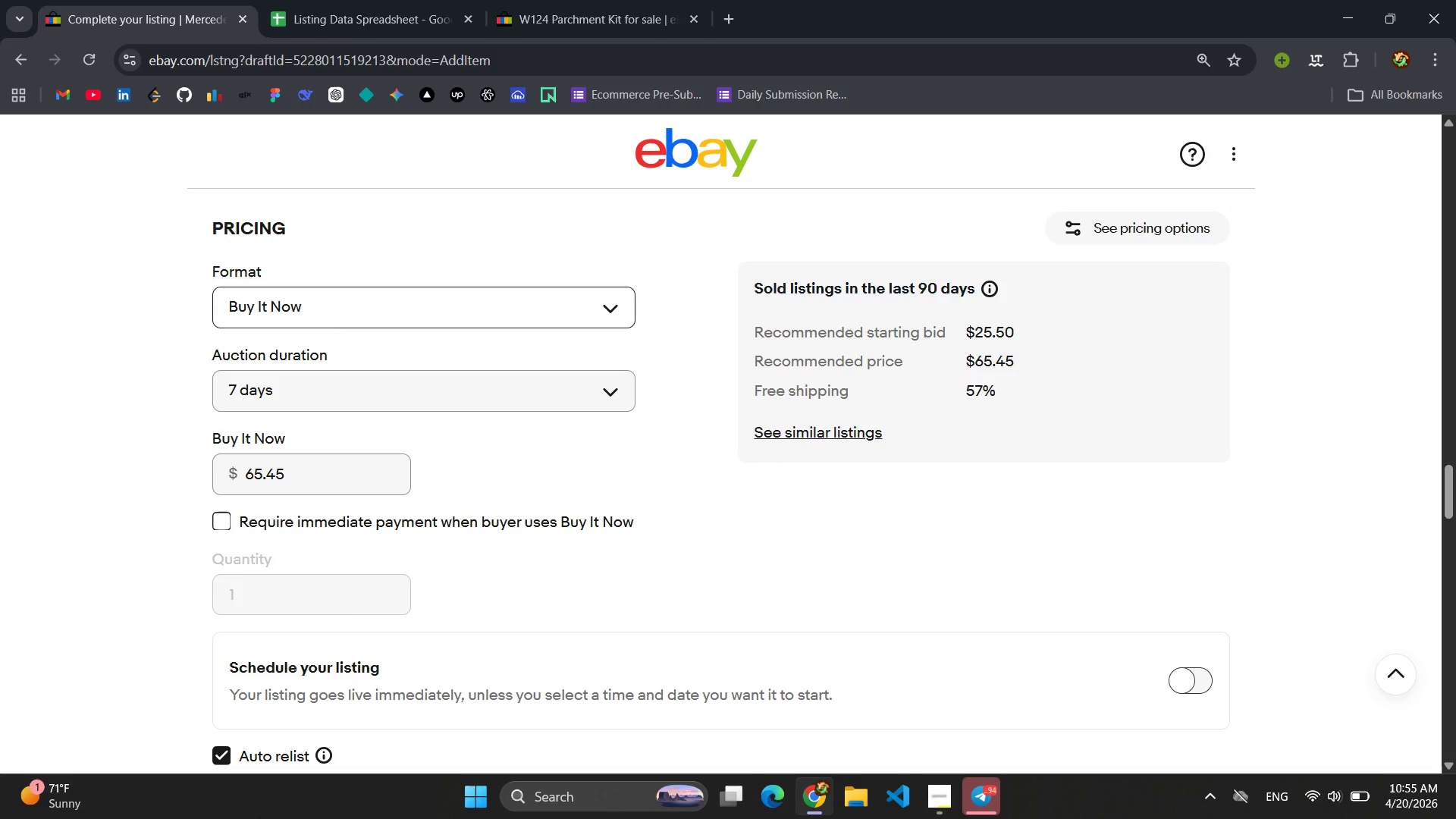 
scroll: coordinate [987, 583], scroll_direction: down, amount: 1.0
 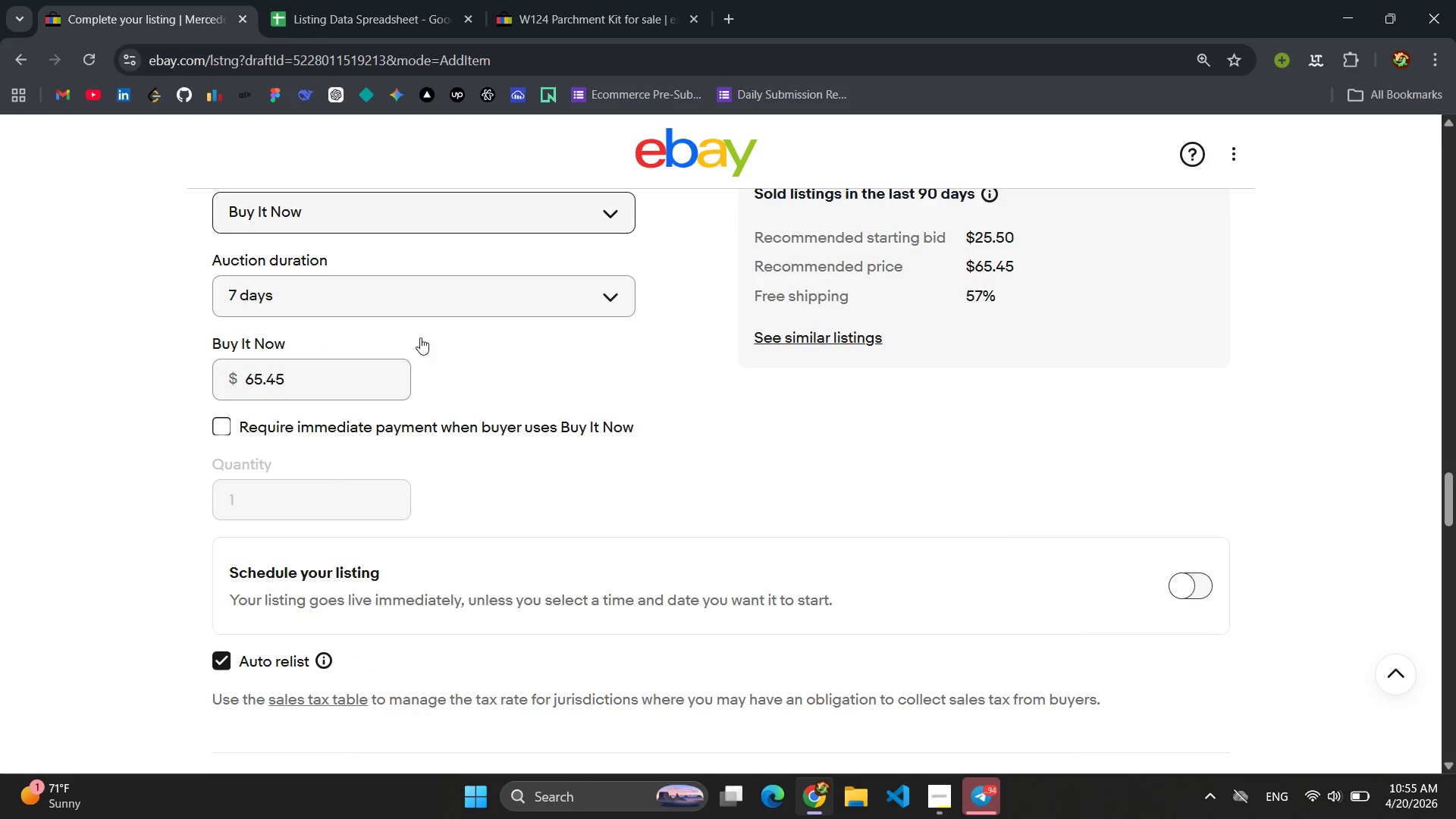 
left_click([267, 382])
 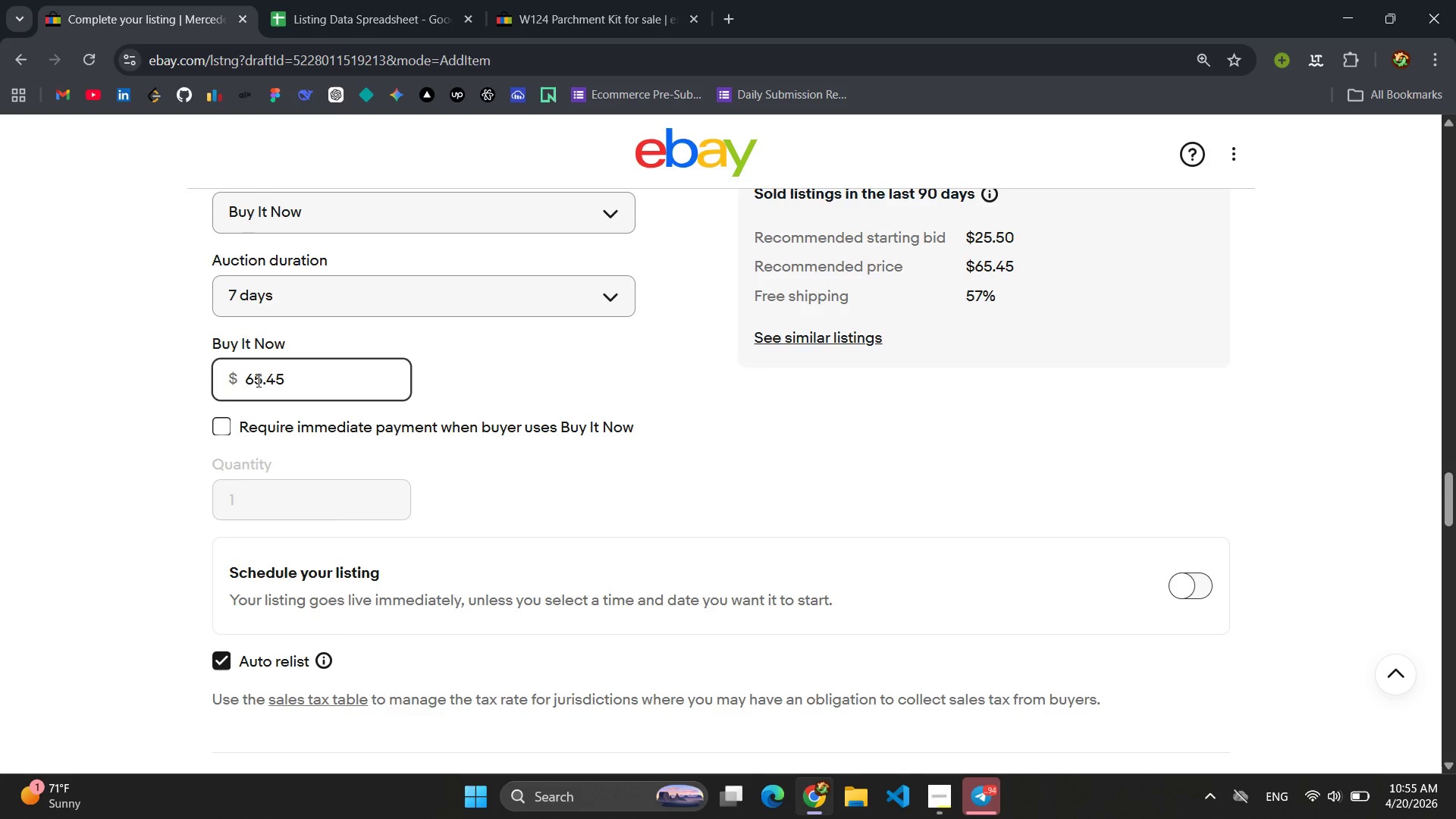 
left_click([255, 381])
 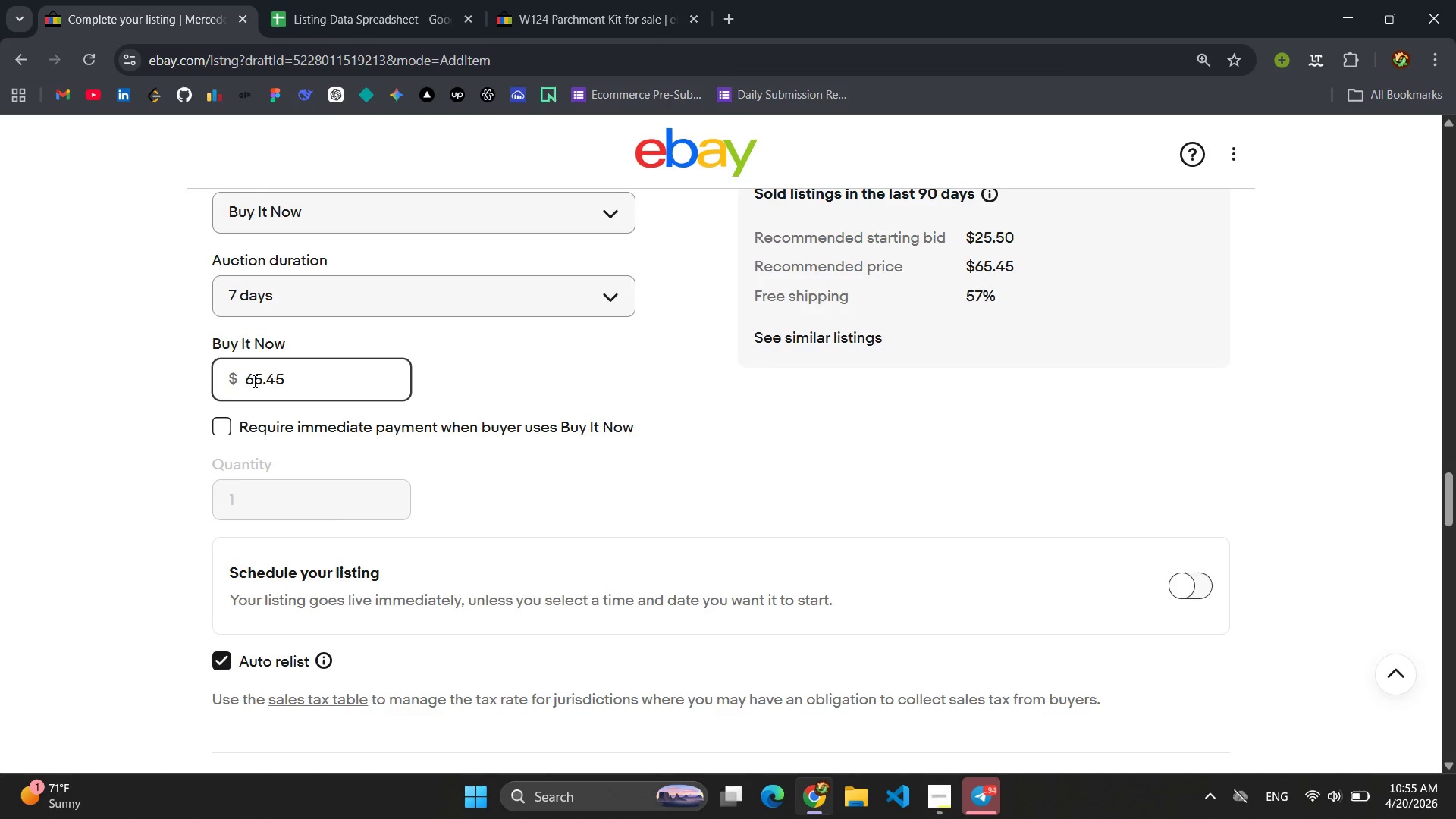 
left_click([253, 381])
 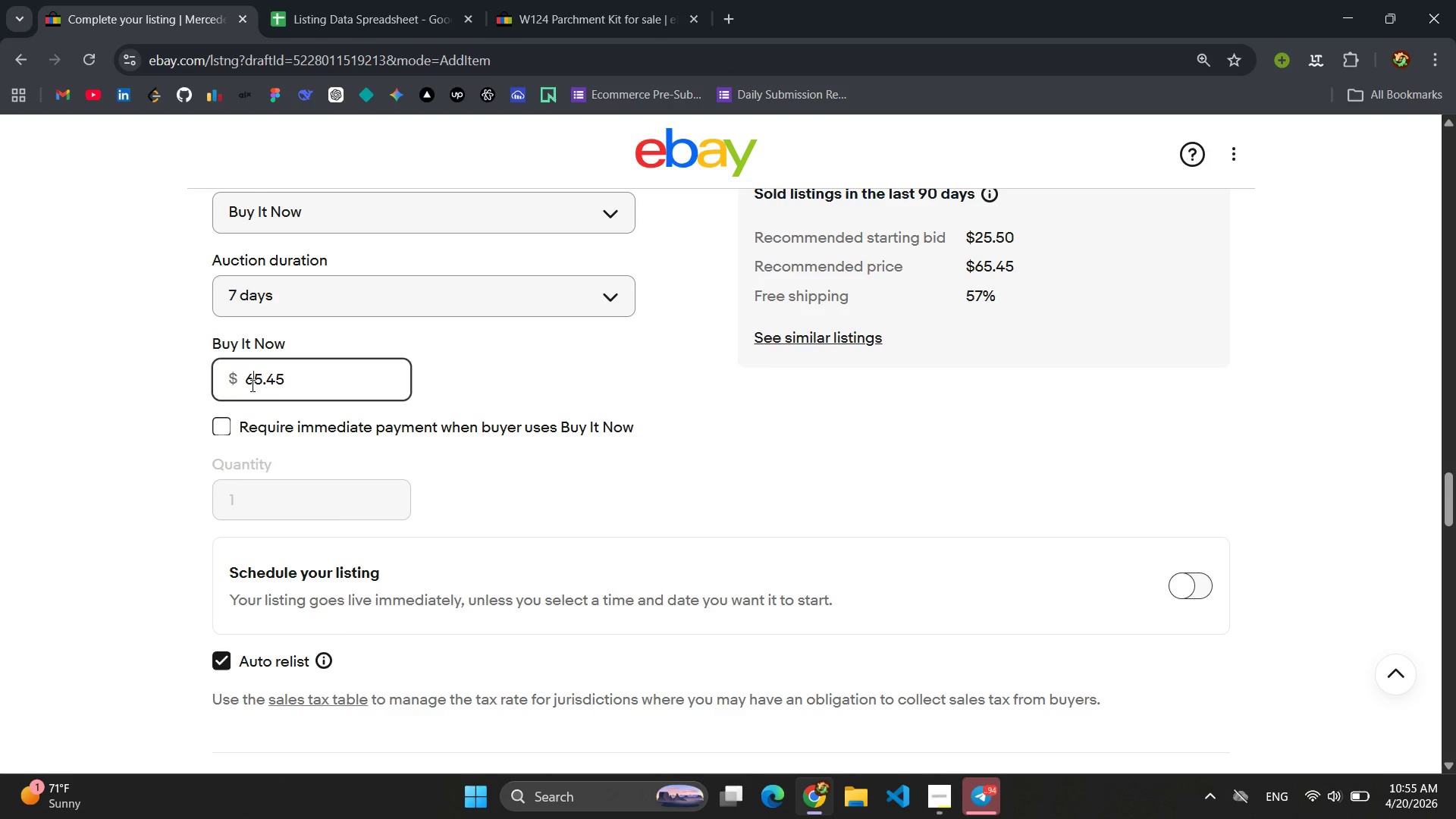 
left_click([251, 385])
 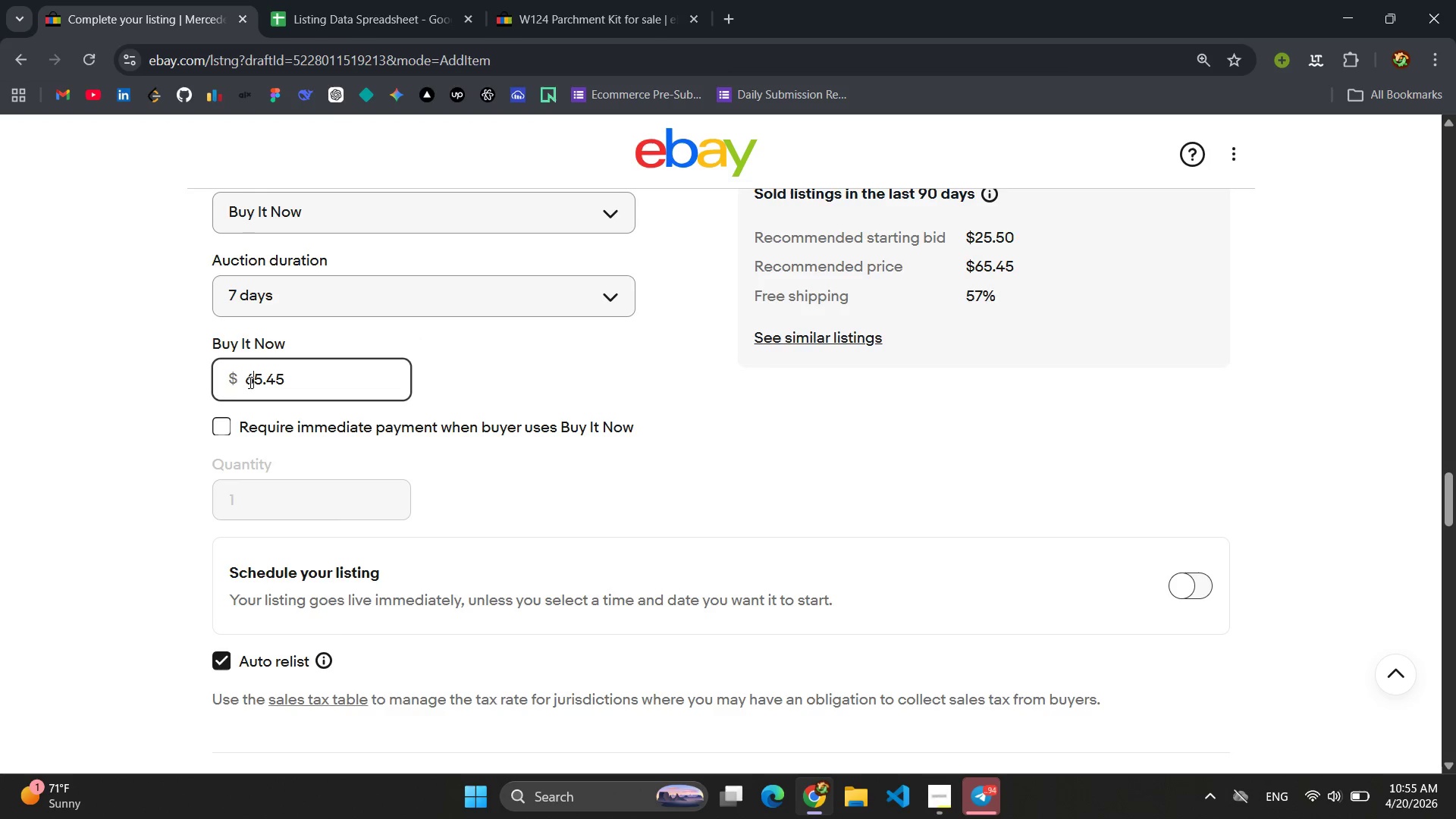 
left_click([249, 382])
 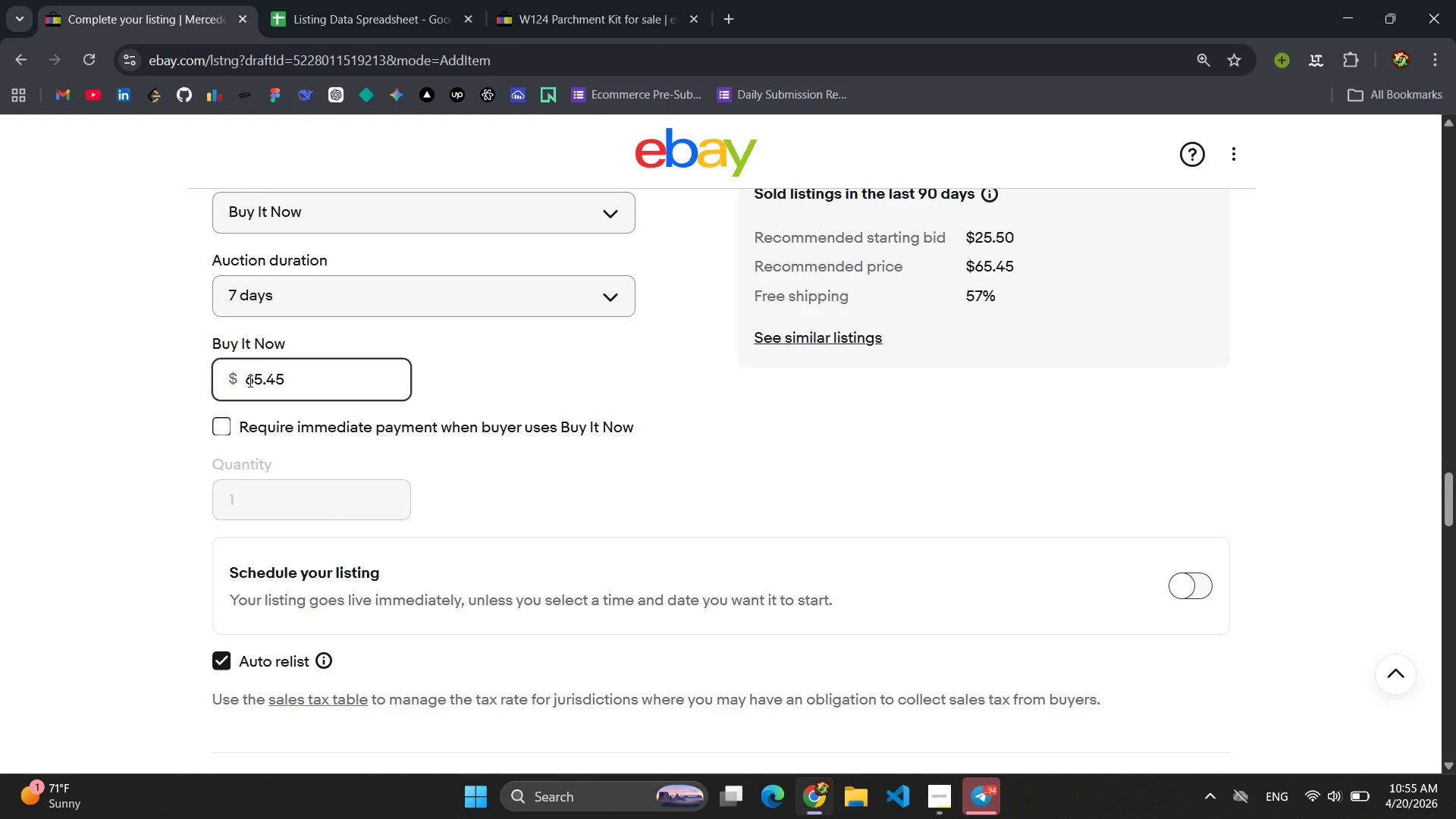 
type(49.9)
key(Backspace)
 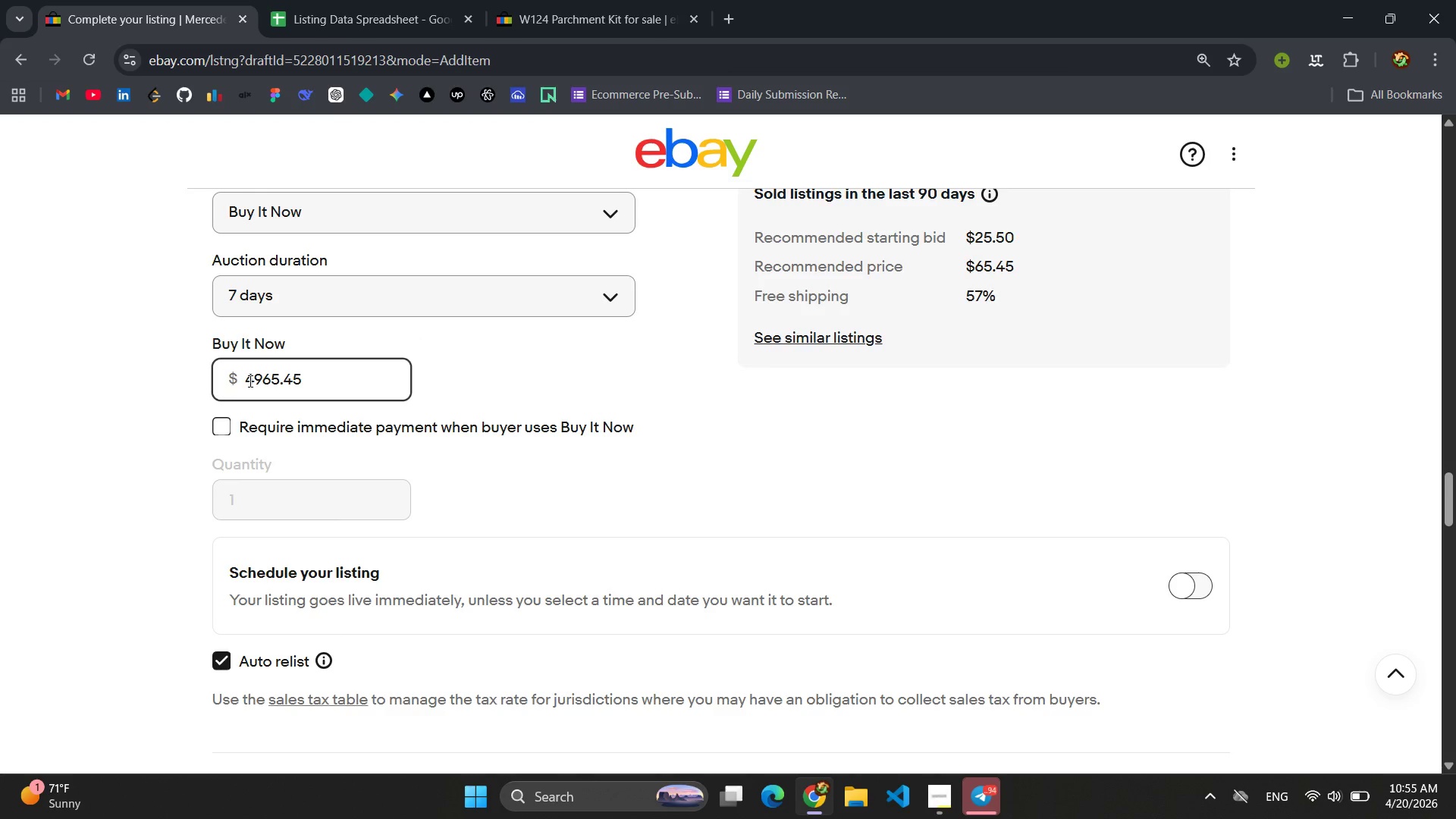 
key(ArrowRight)
 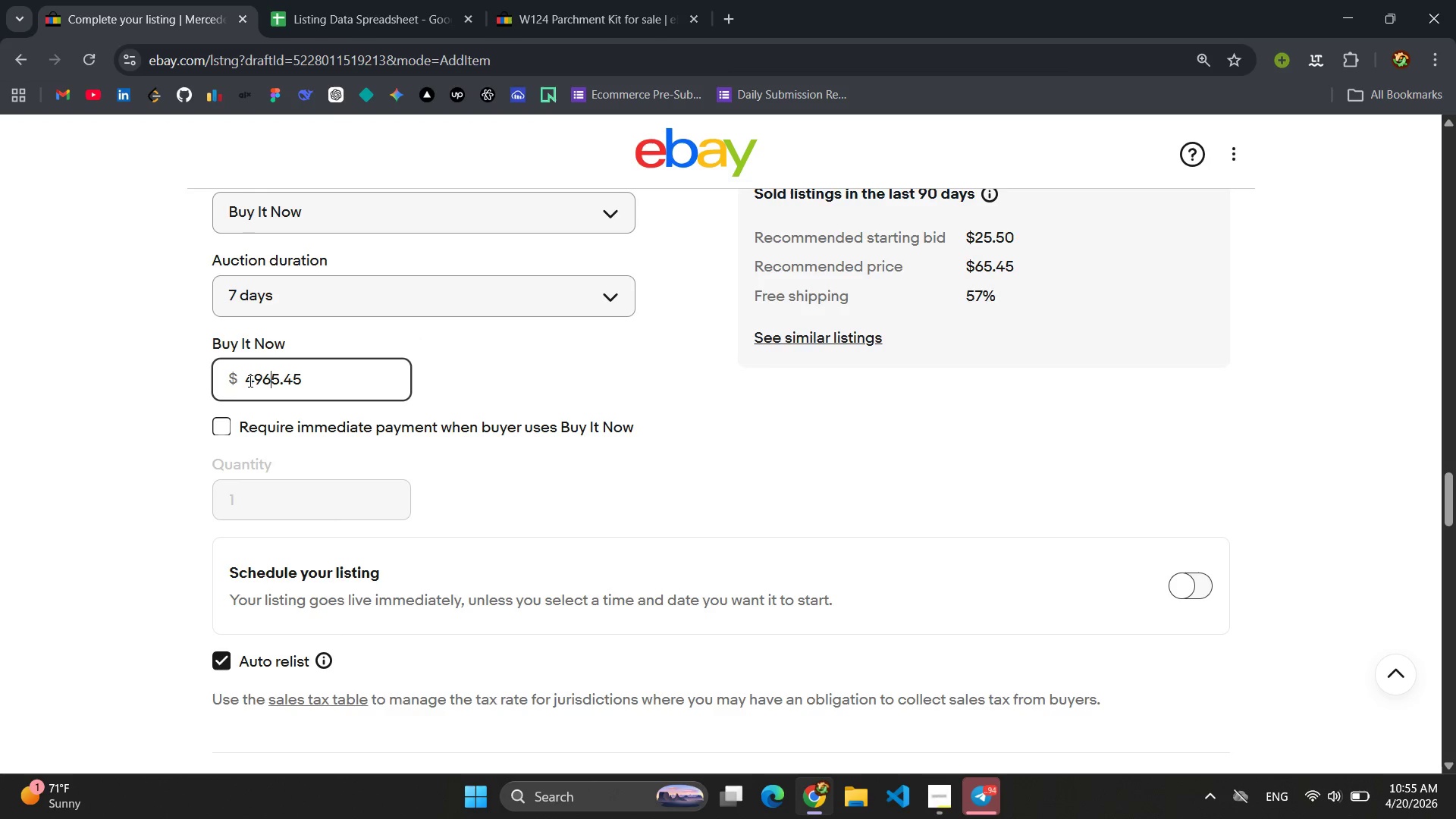 
key(ArrowRight)
 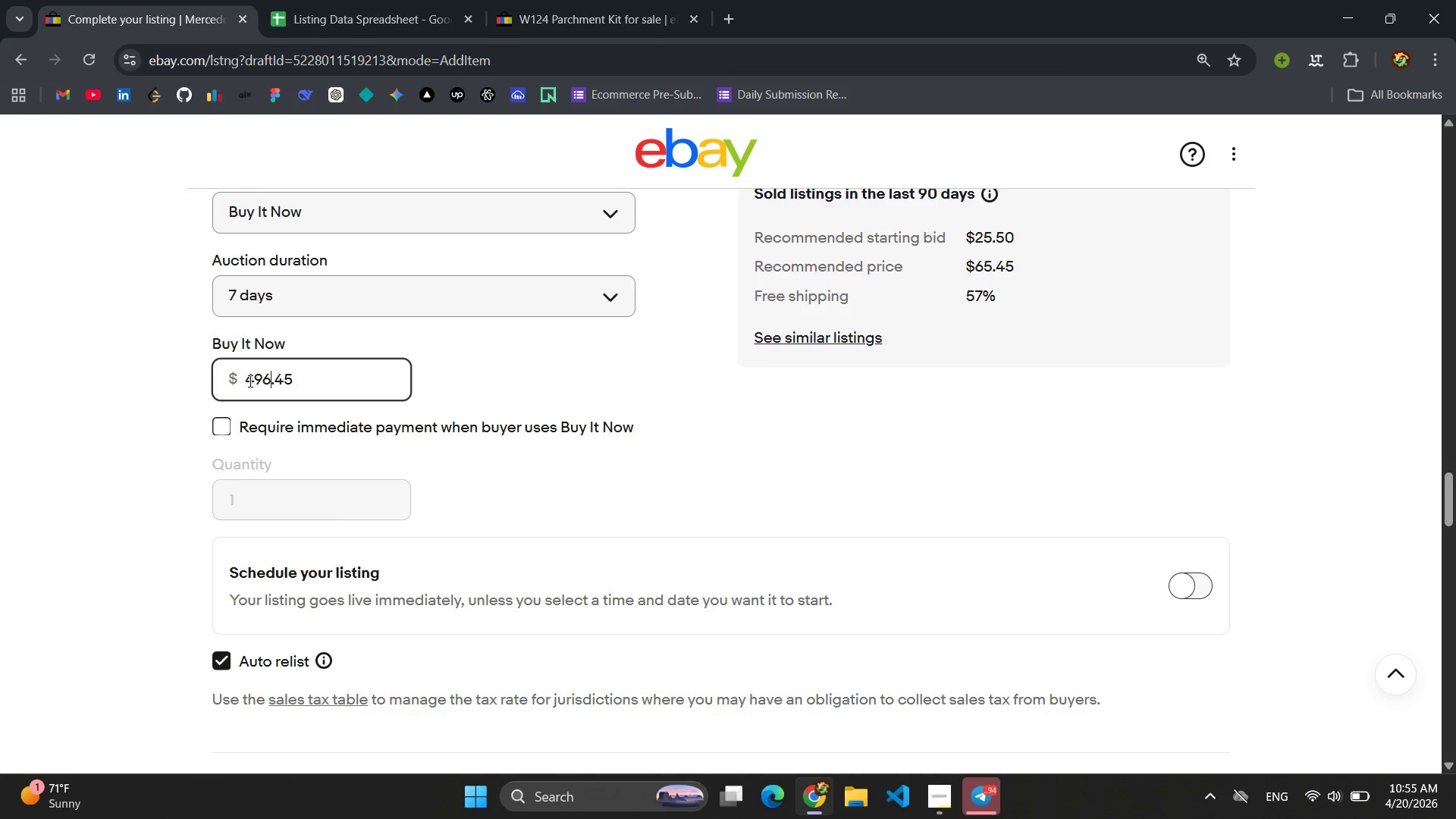 
key(Backspace)
 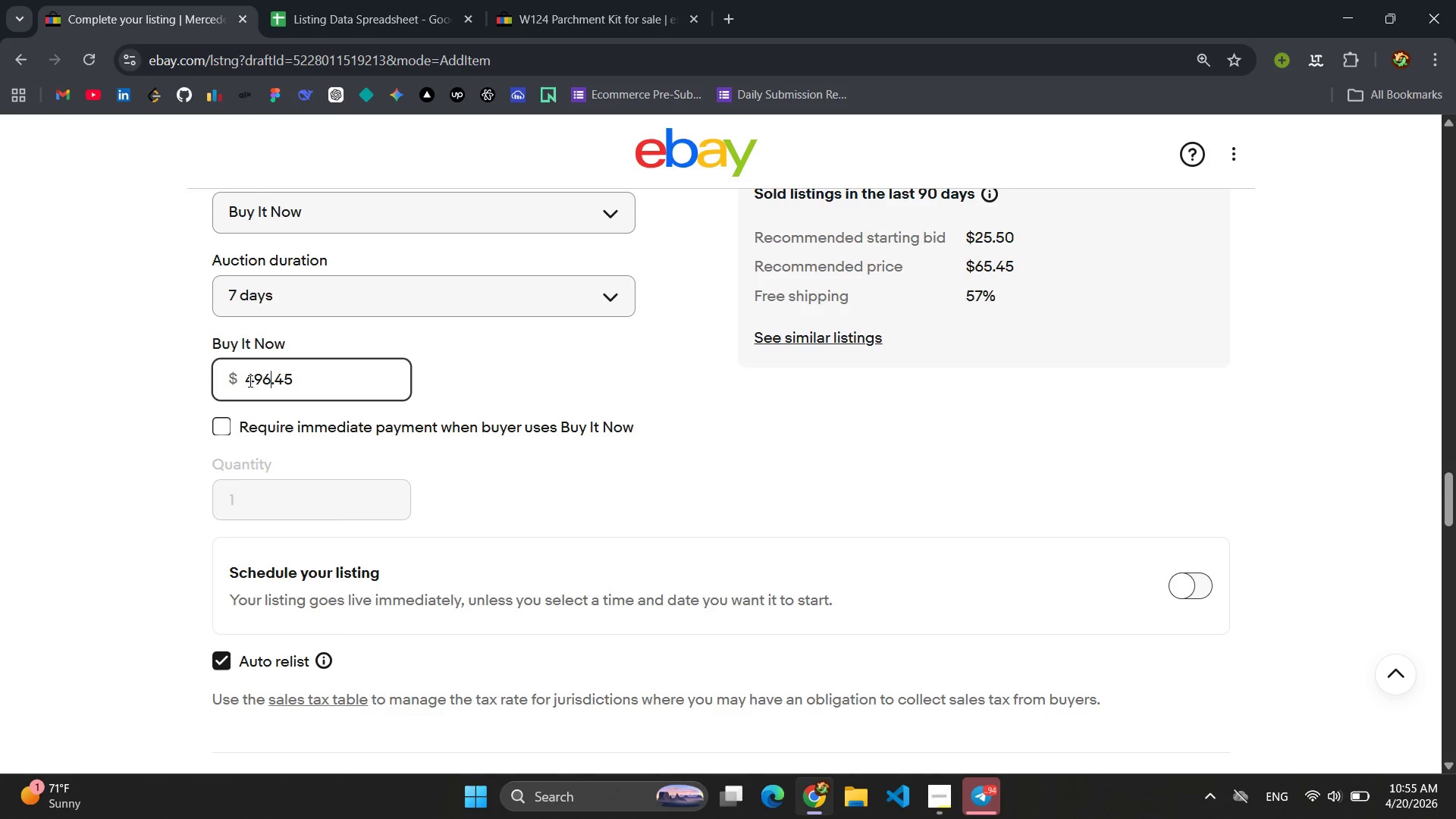 
key(Backspace)
 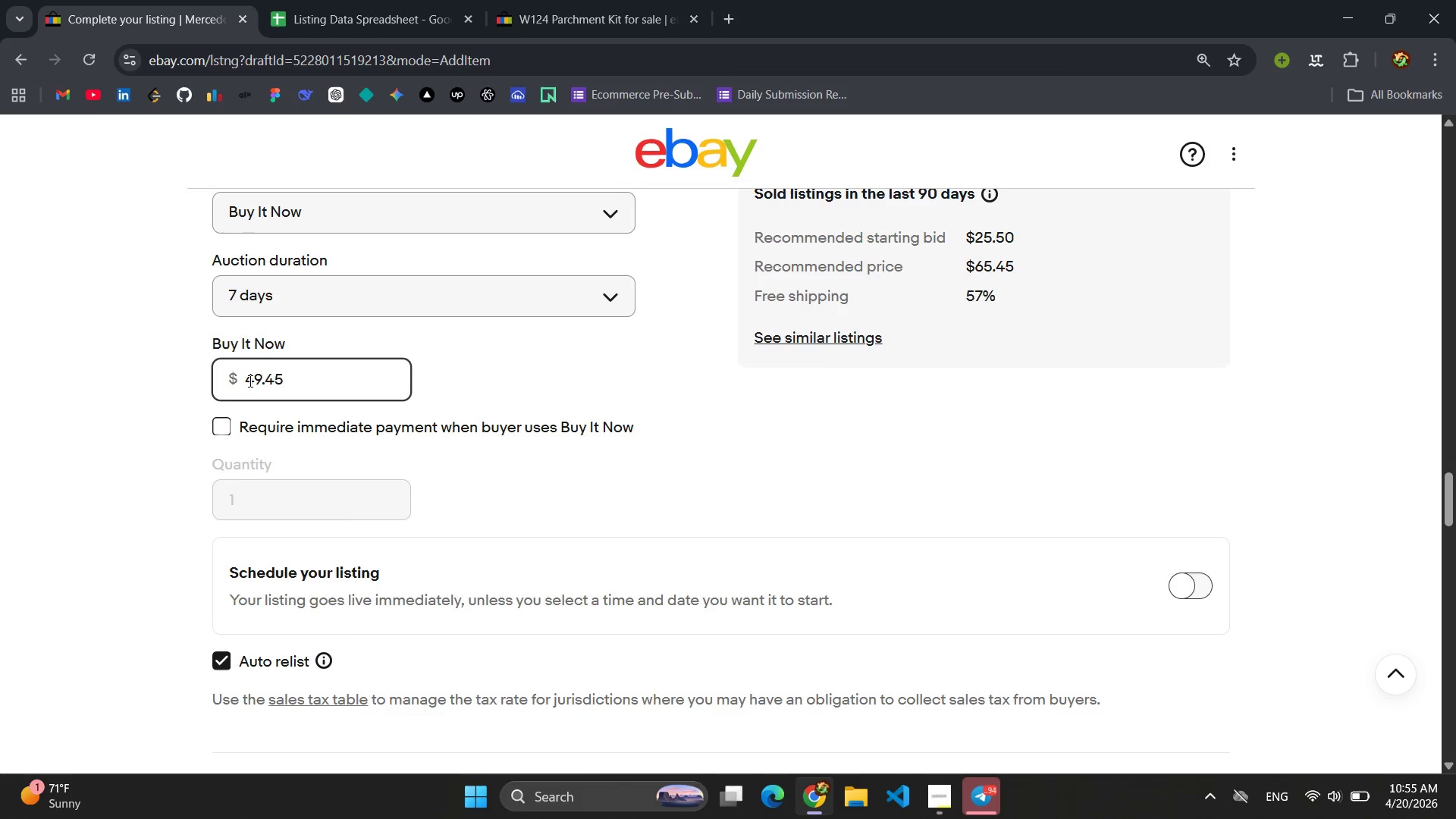 
key(ArrowRight)
 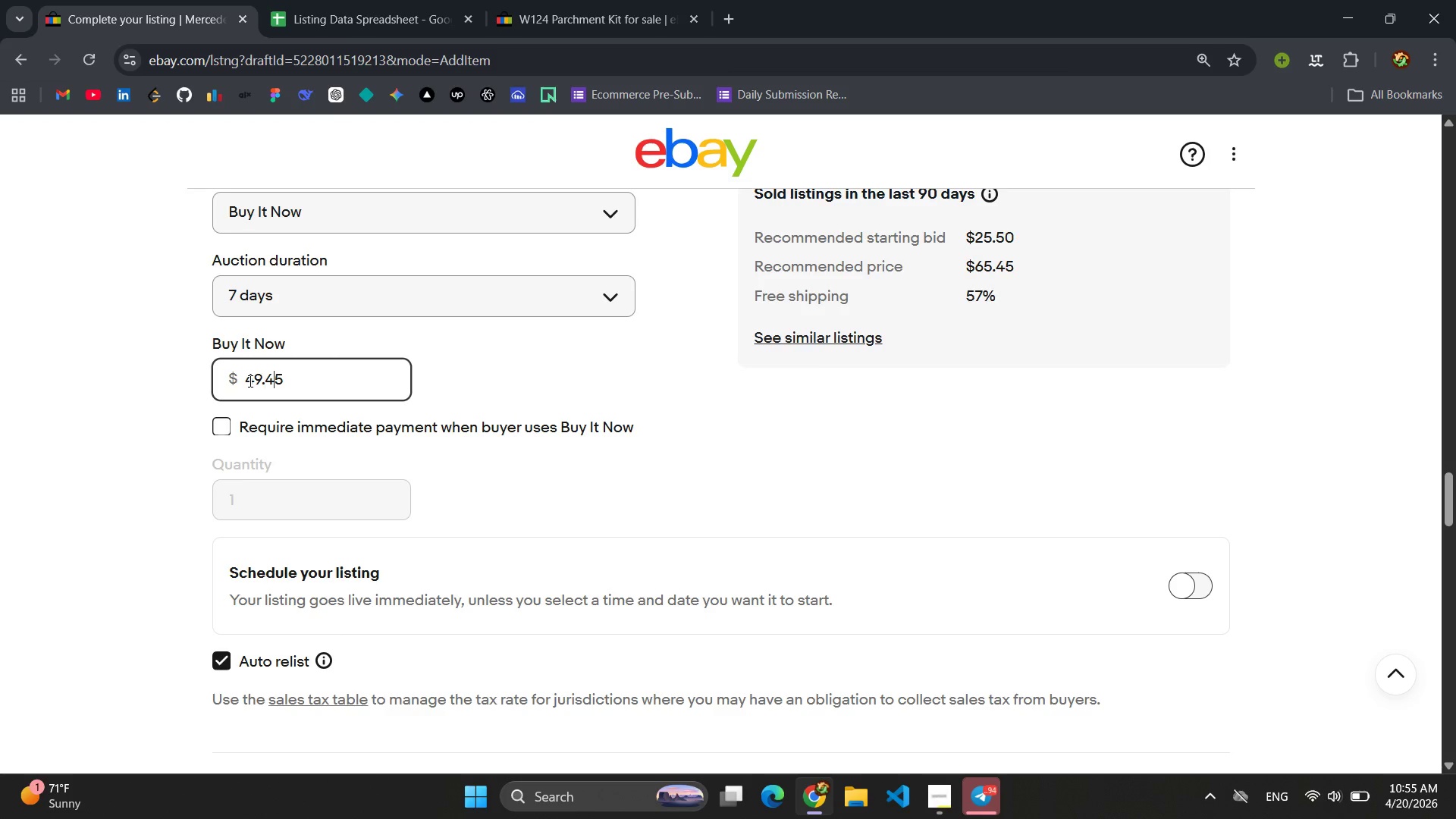 
key(ArrowRight)
 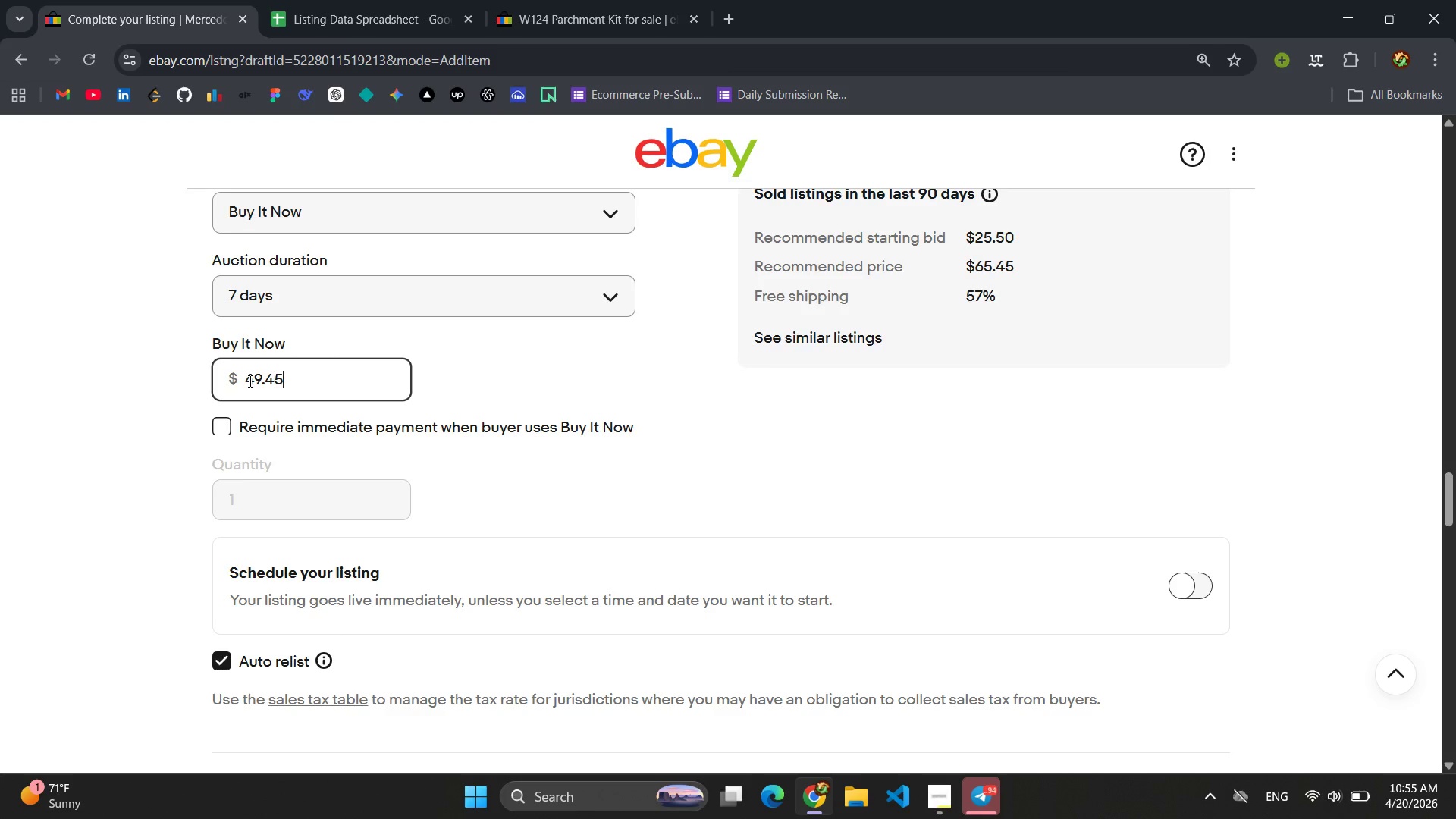 
key(ArrowRight)
 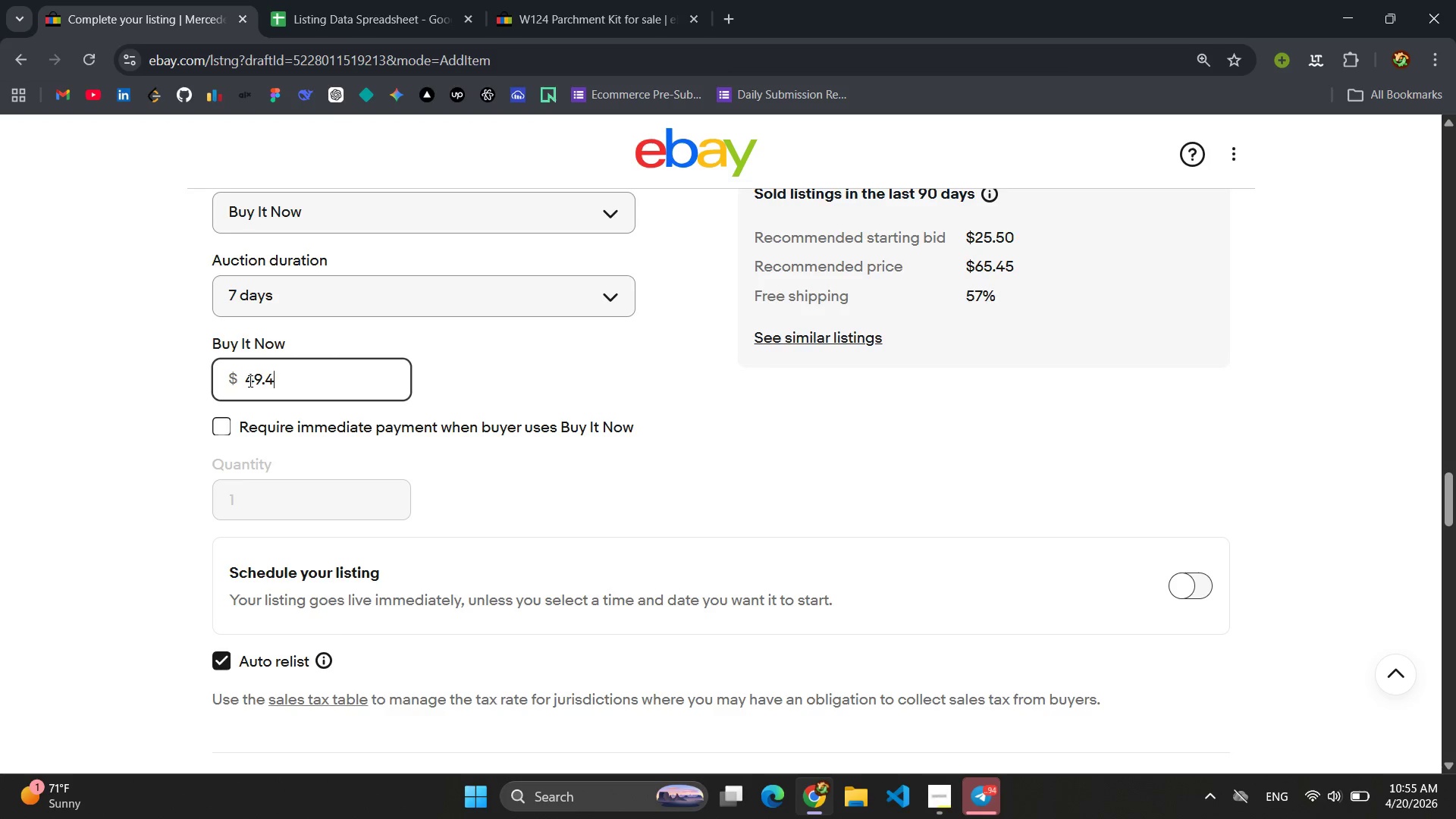 
key(Backspace)
key(Backspace)
type(99)
 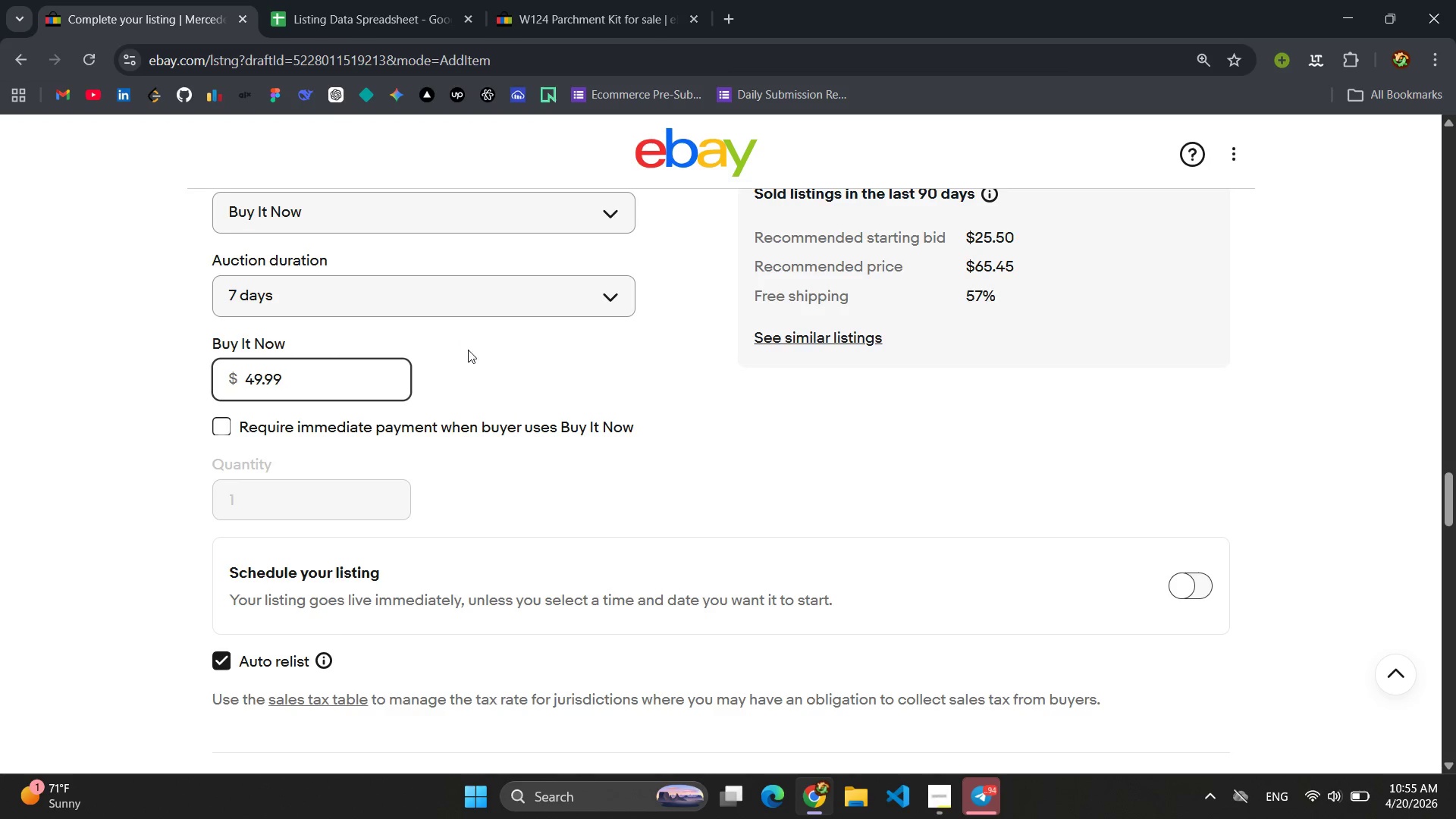 
left_click([478, 368])
 